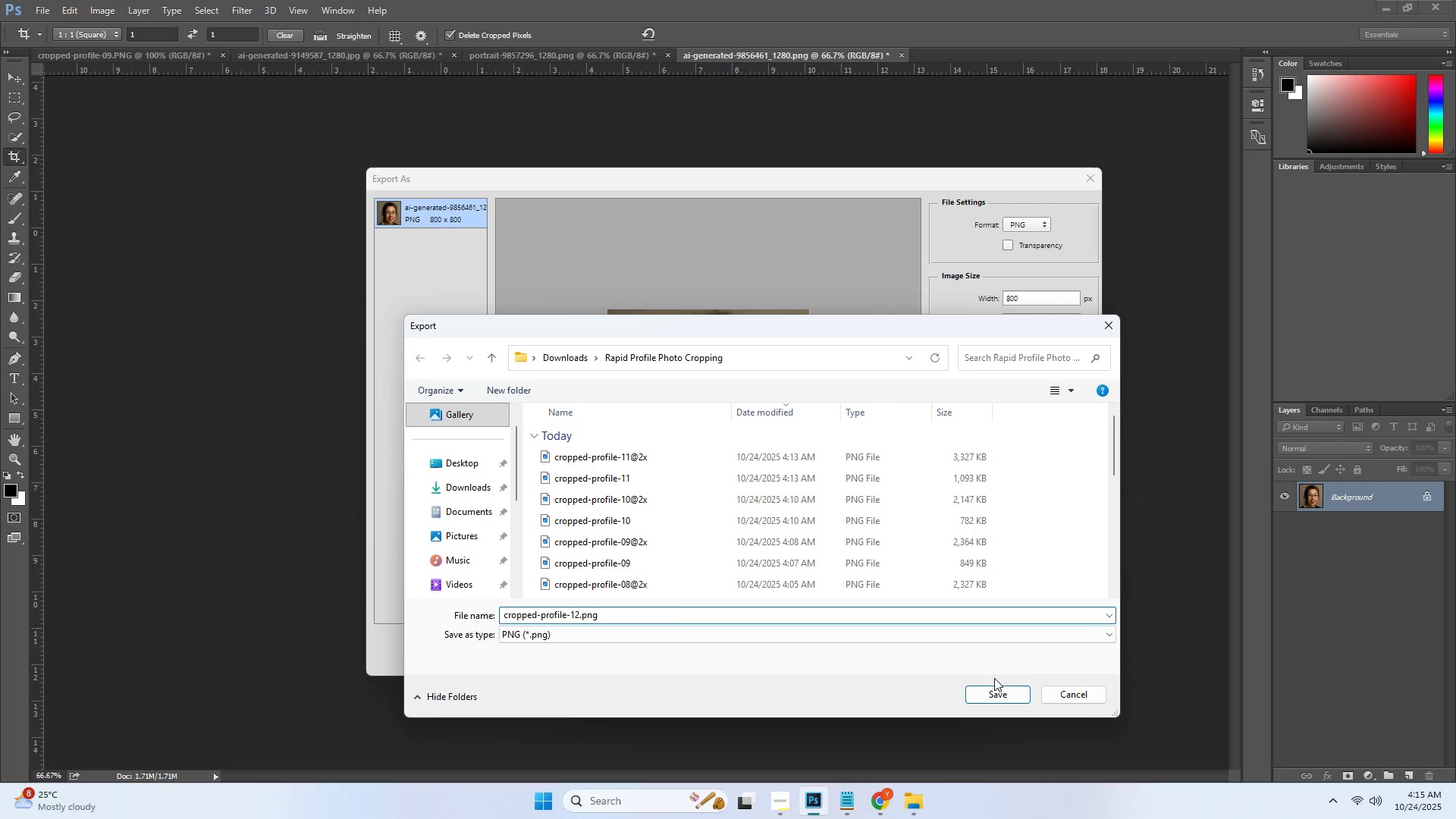 
double_click([996, 692])
 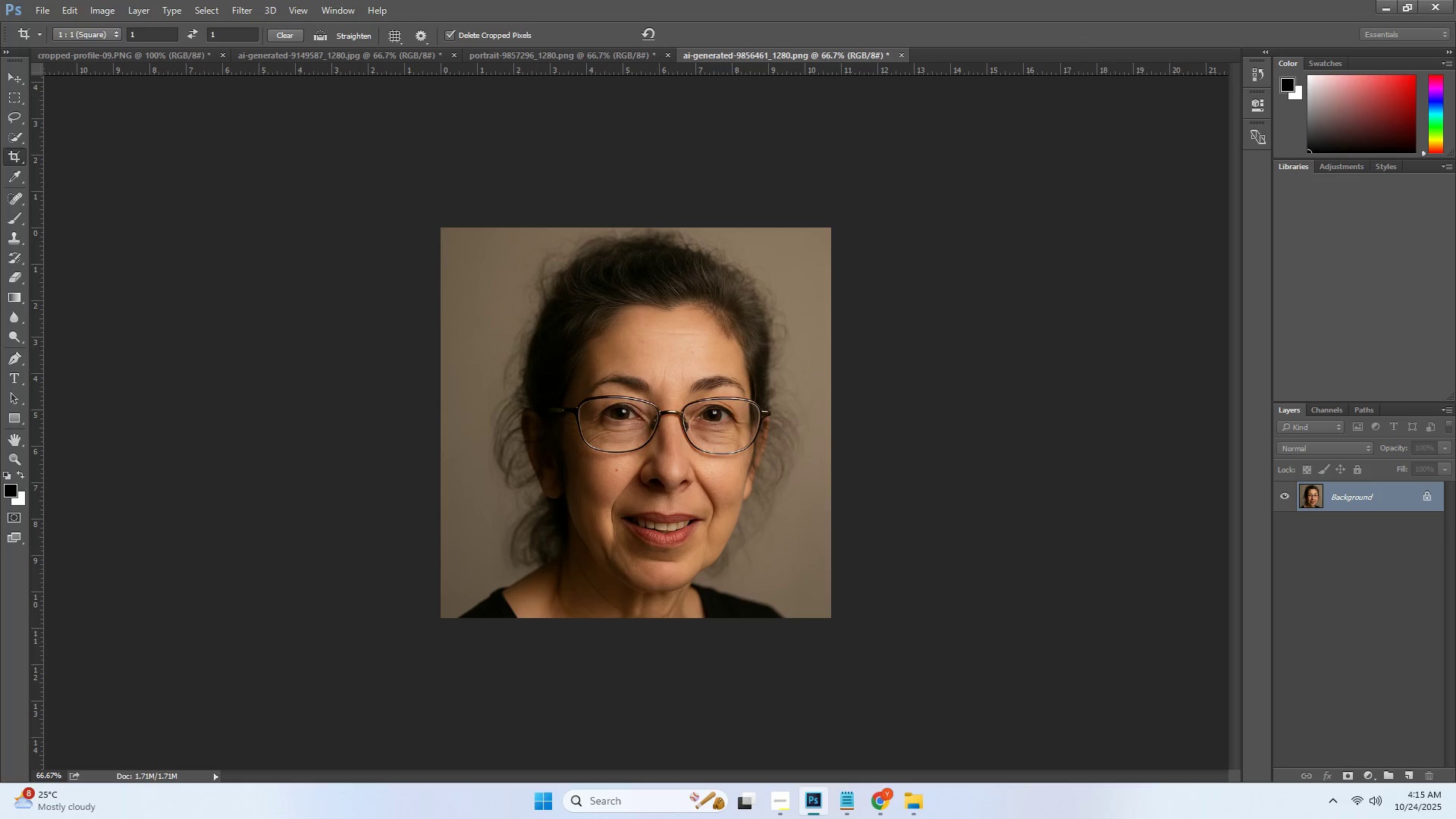 
key(Alt+Control+Shift+W)
 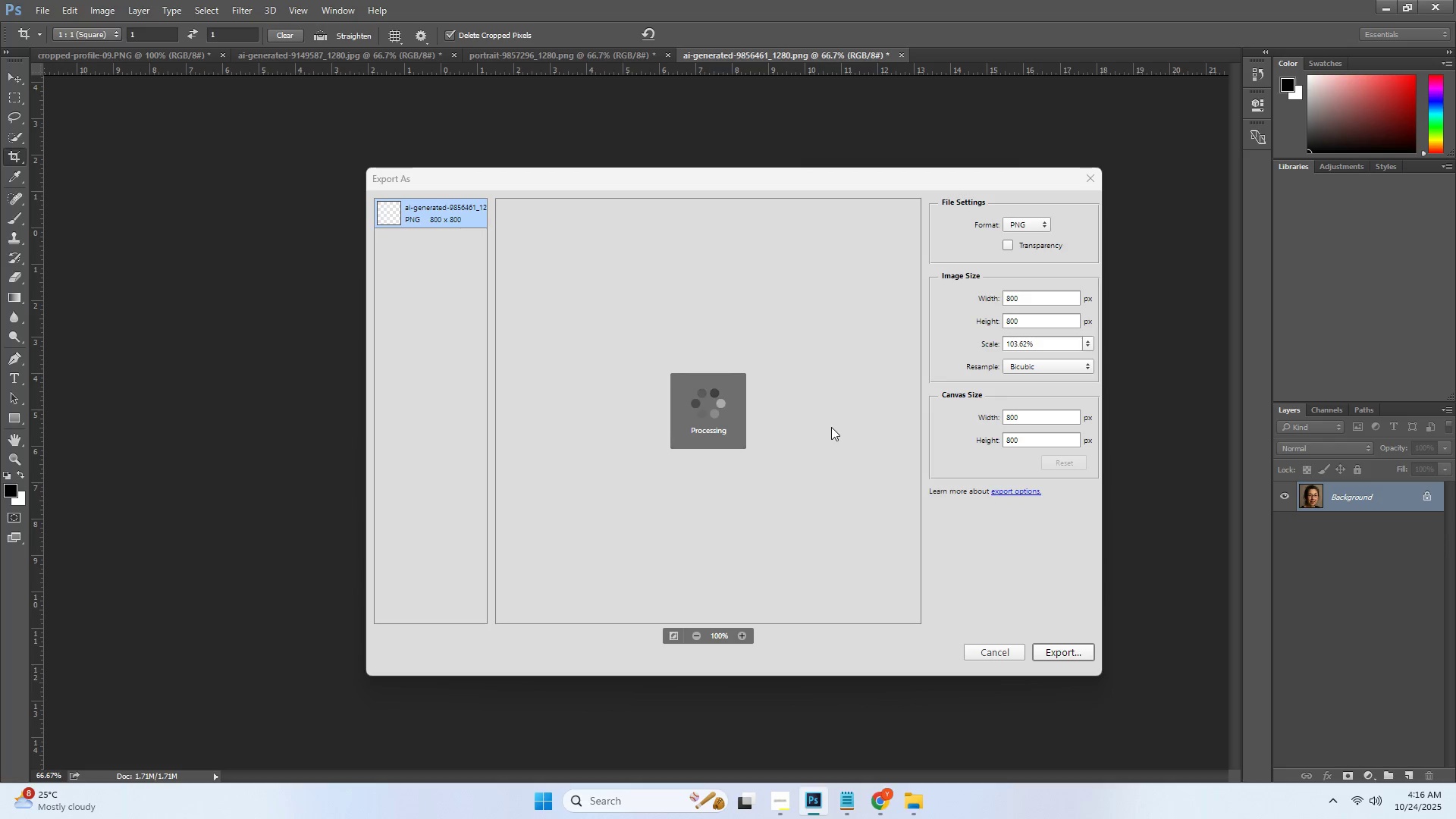 
wait(6.82)
 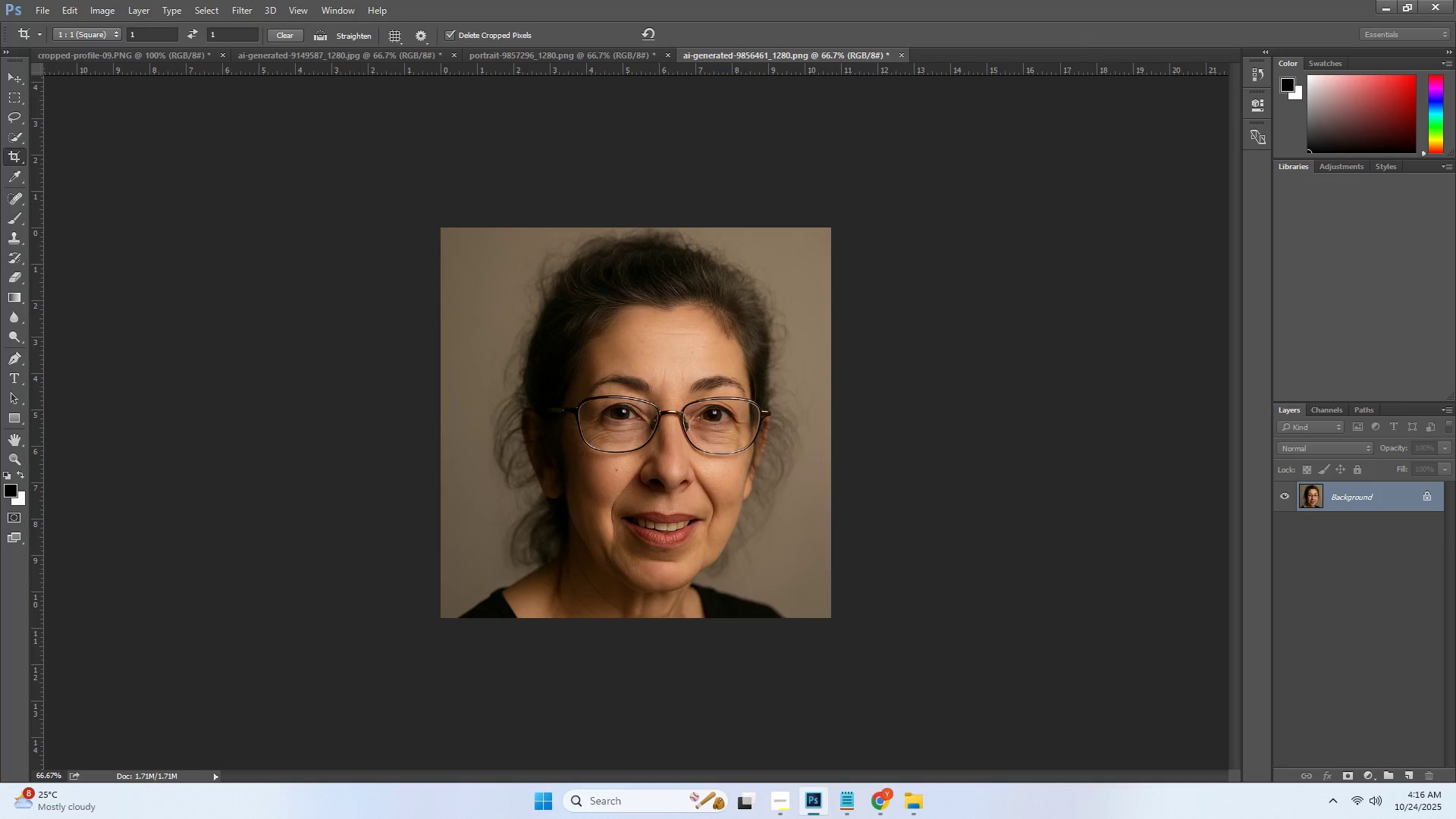 
double_click([1028, 293])
 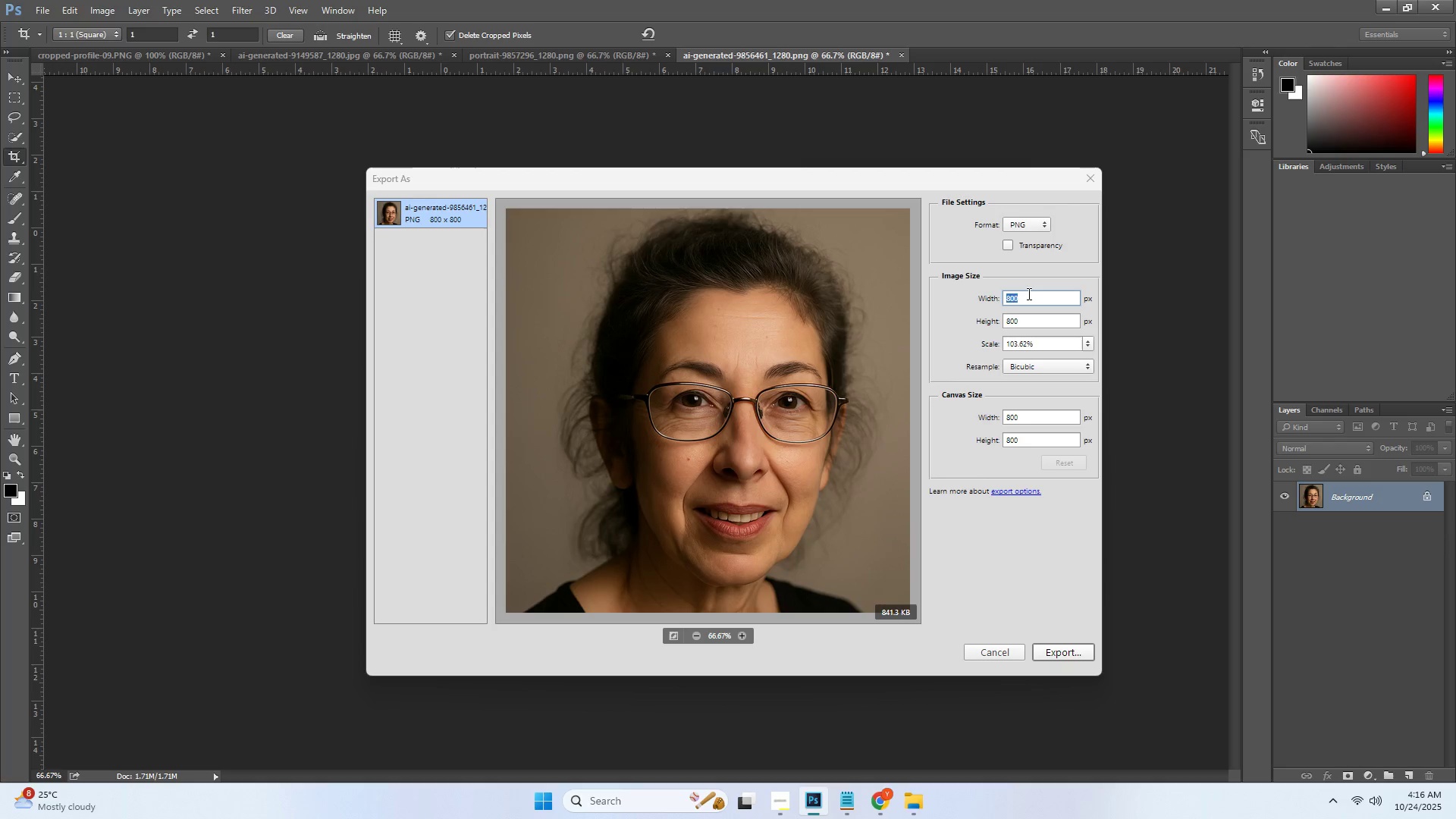 
key(Numpad1)
 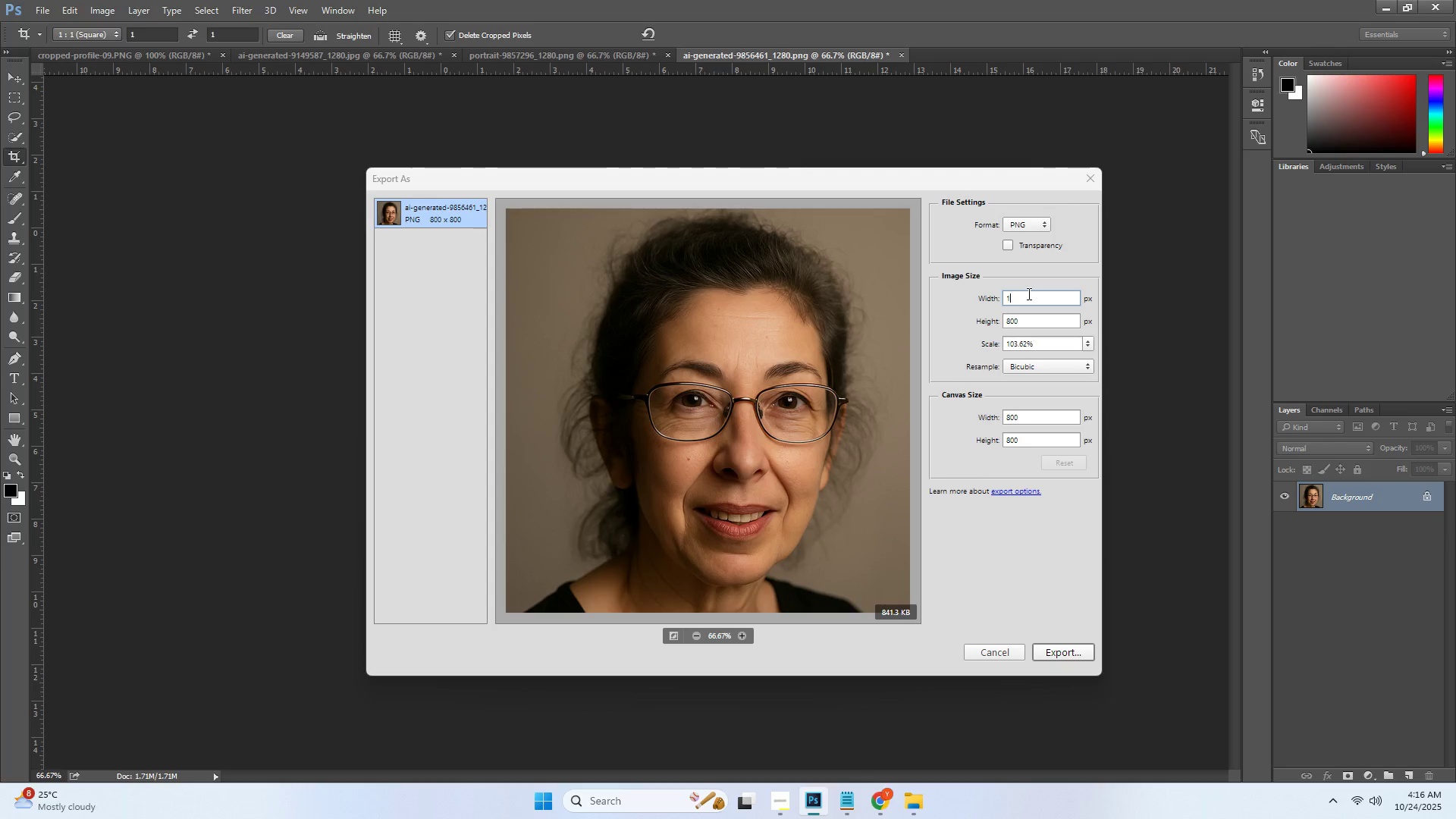 
key(Numpad6)
 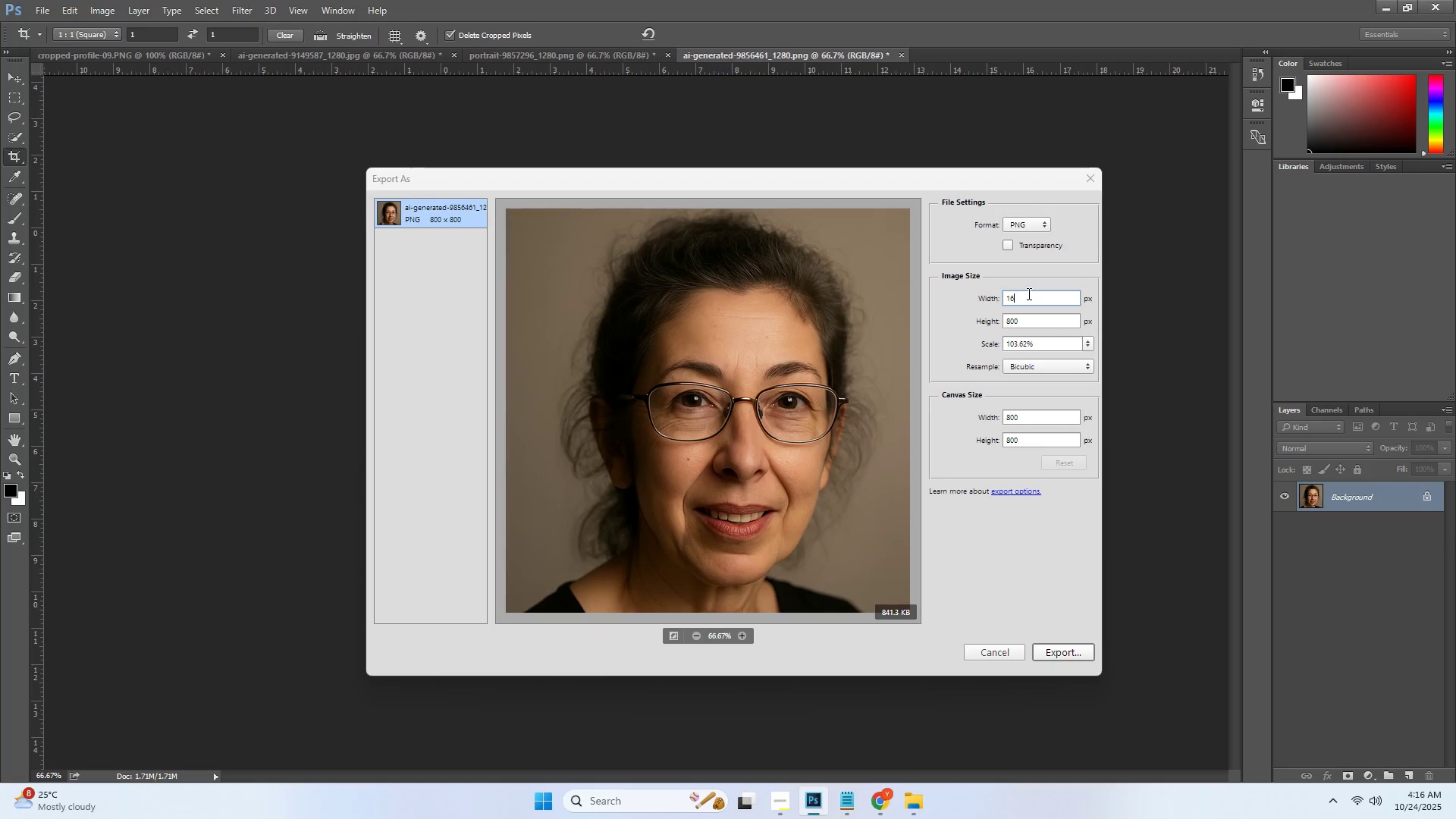 
key(Numpad0)
 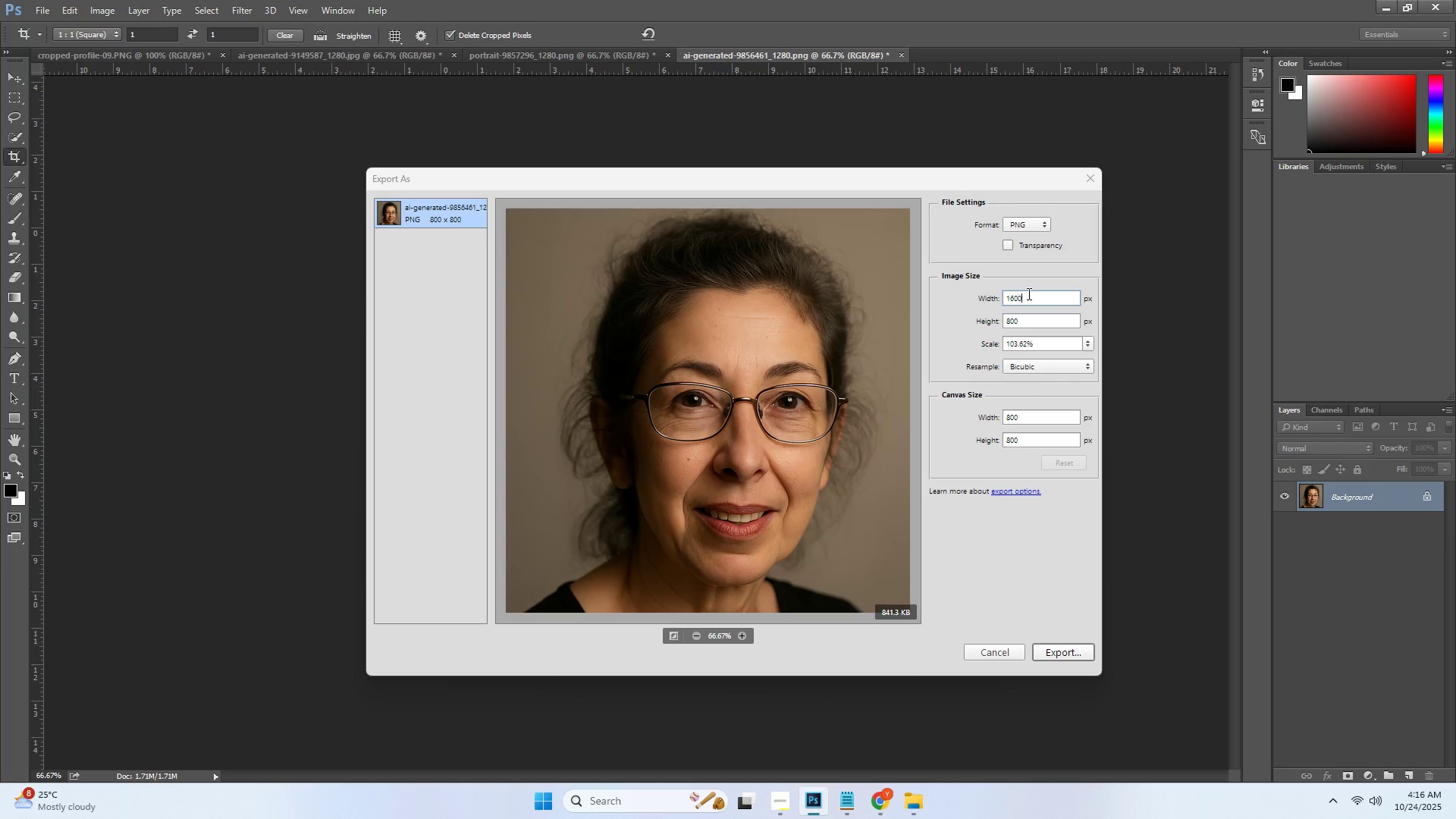 
key(Numpad0)
 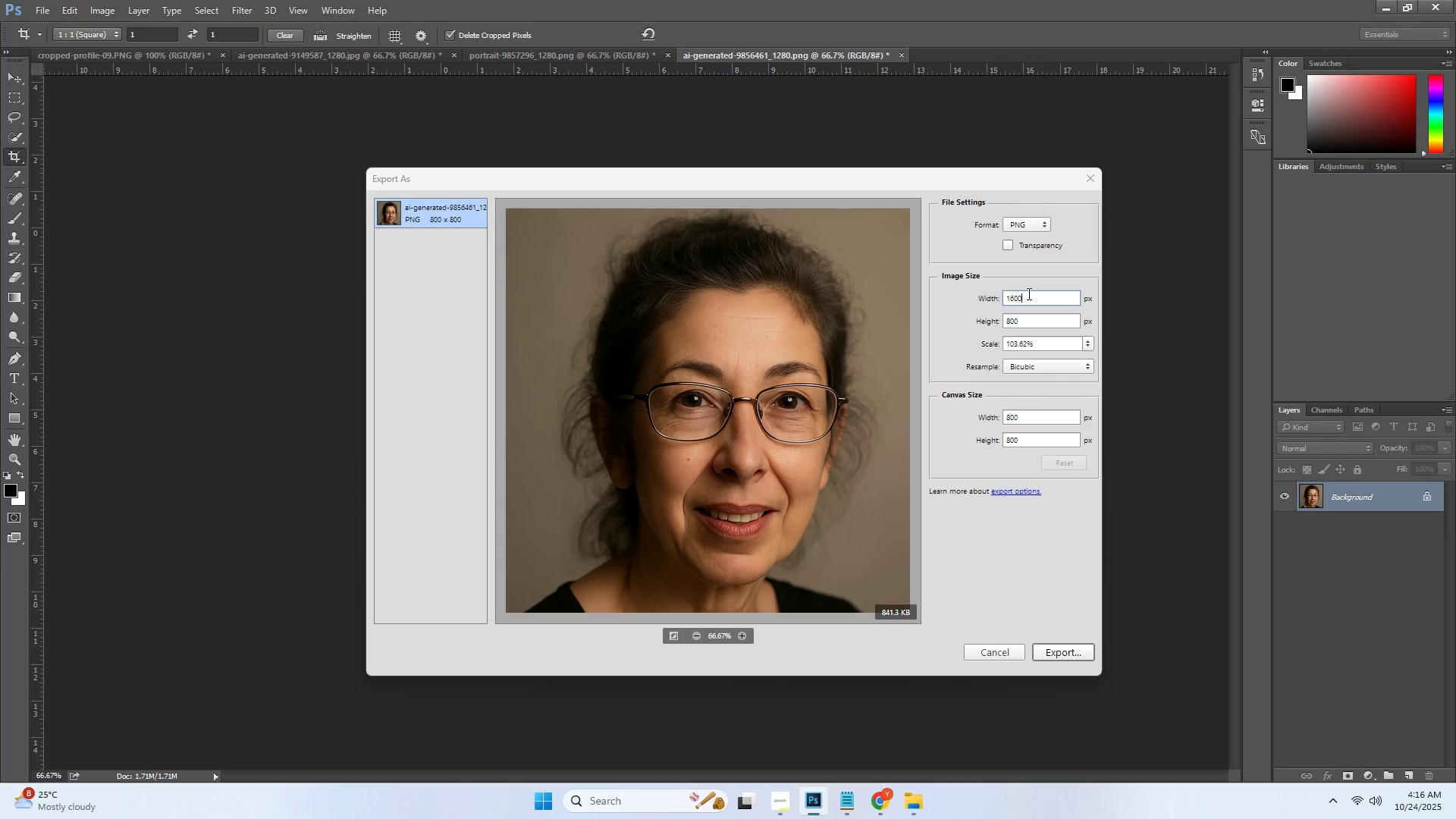 
key(Tab)
 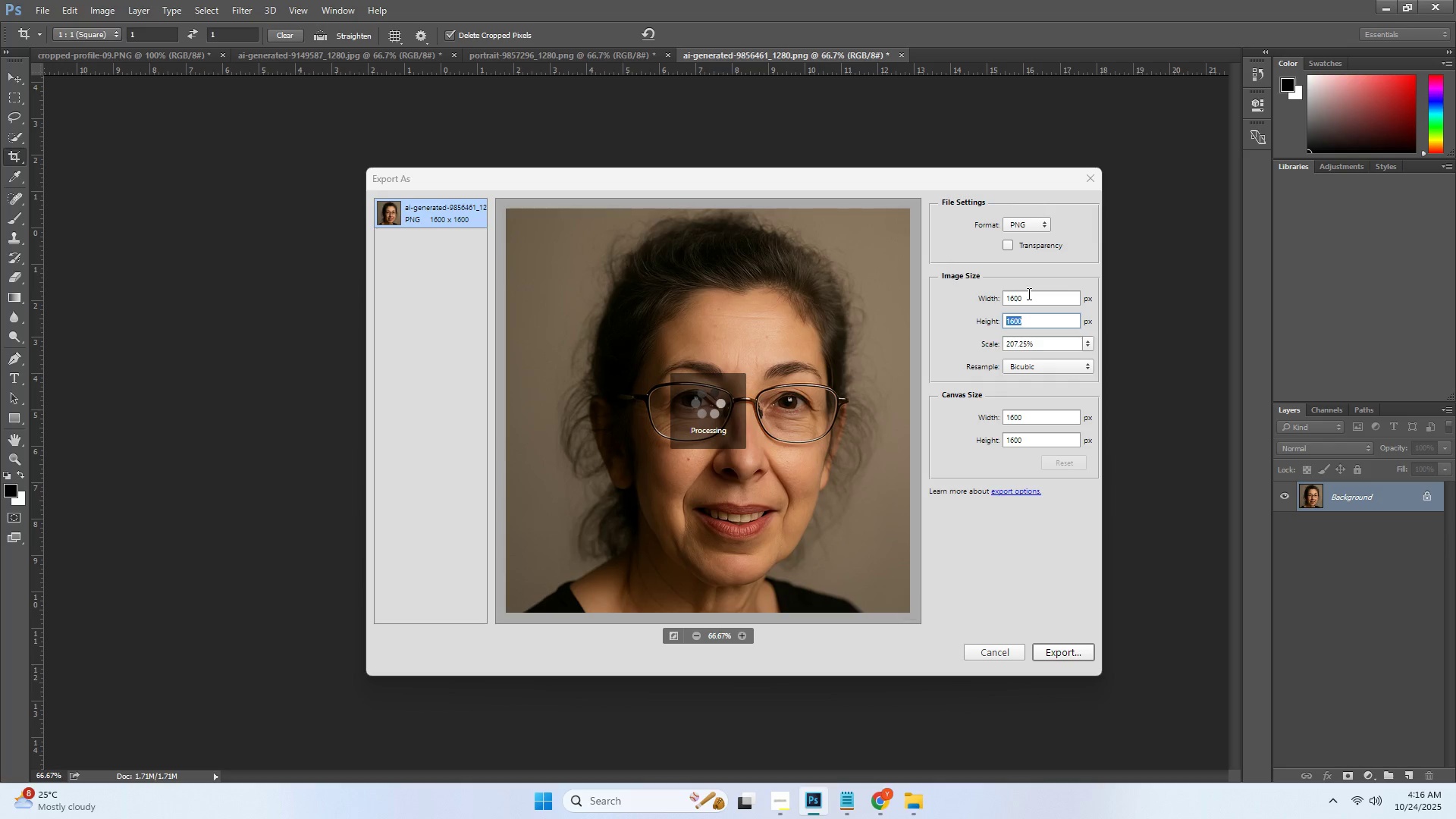 
key(Numpad1)
 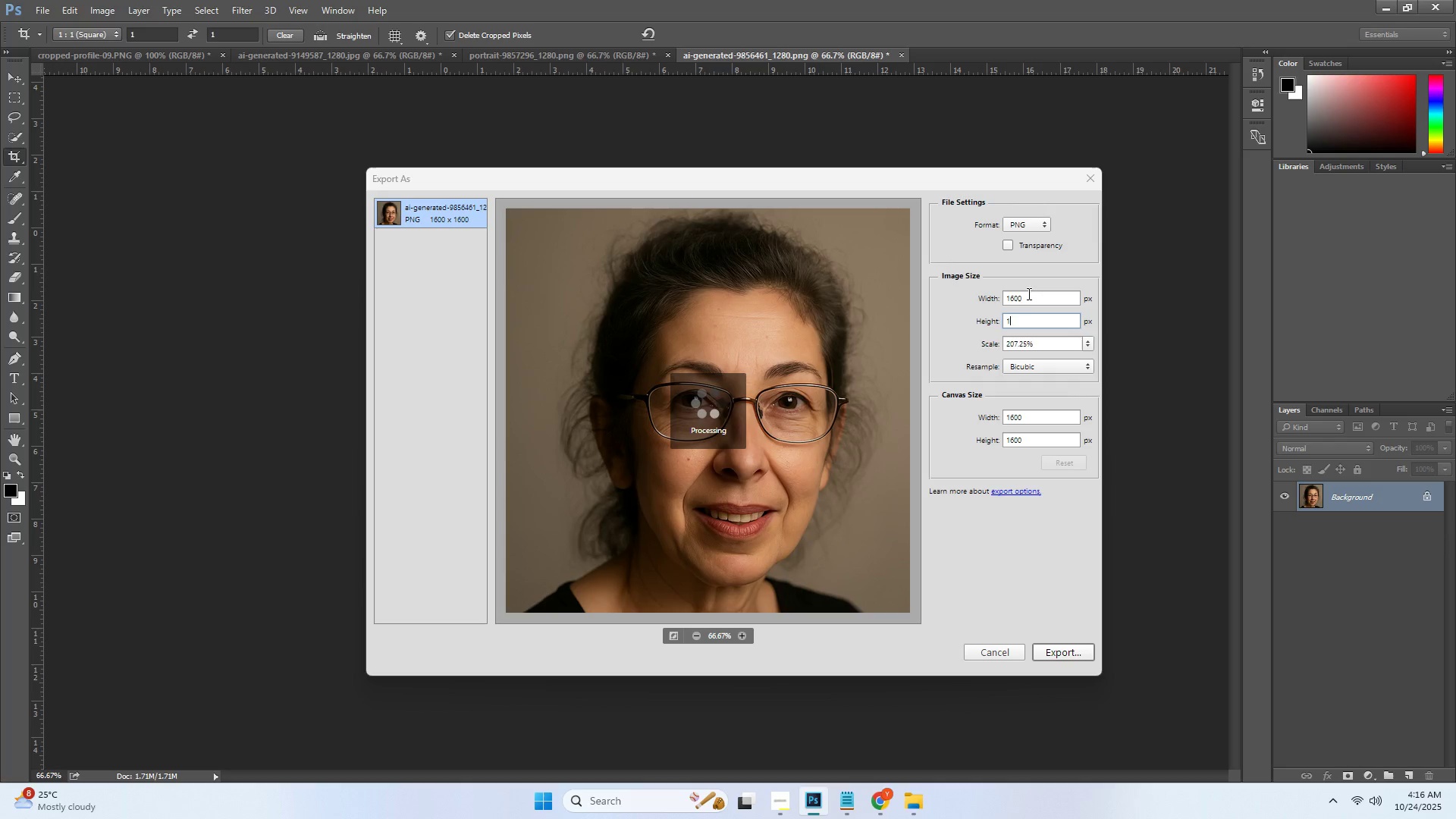 
key(Numpad6)
 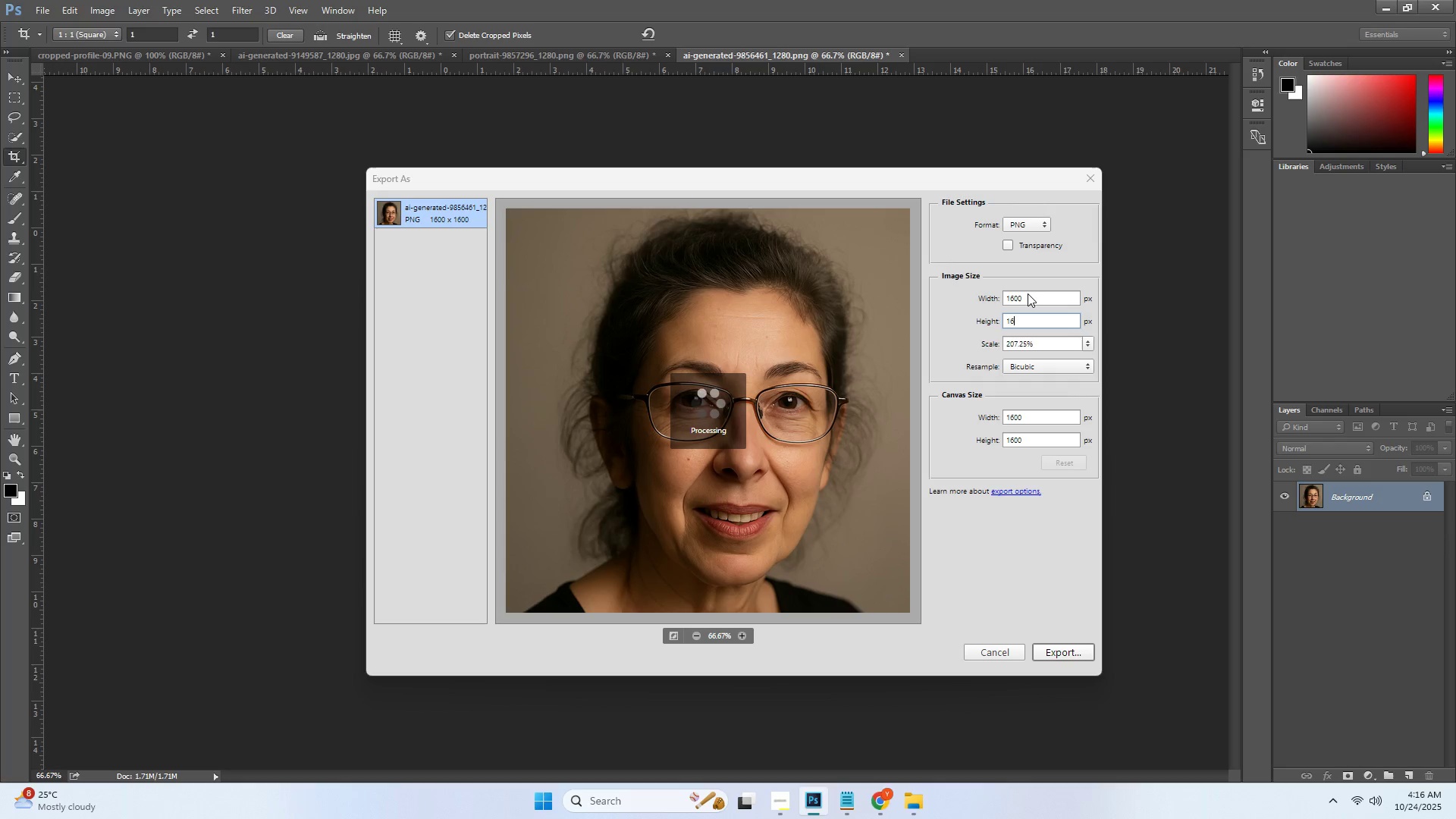 
key(Numpad2)
 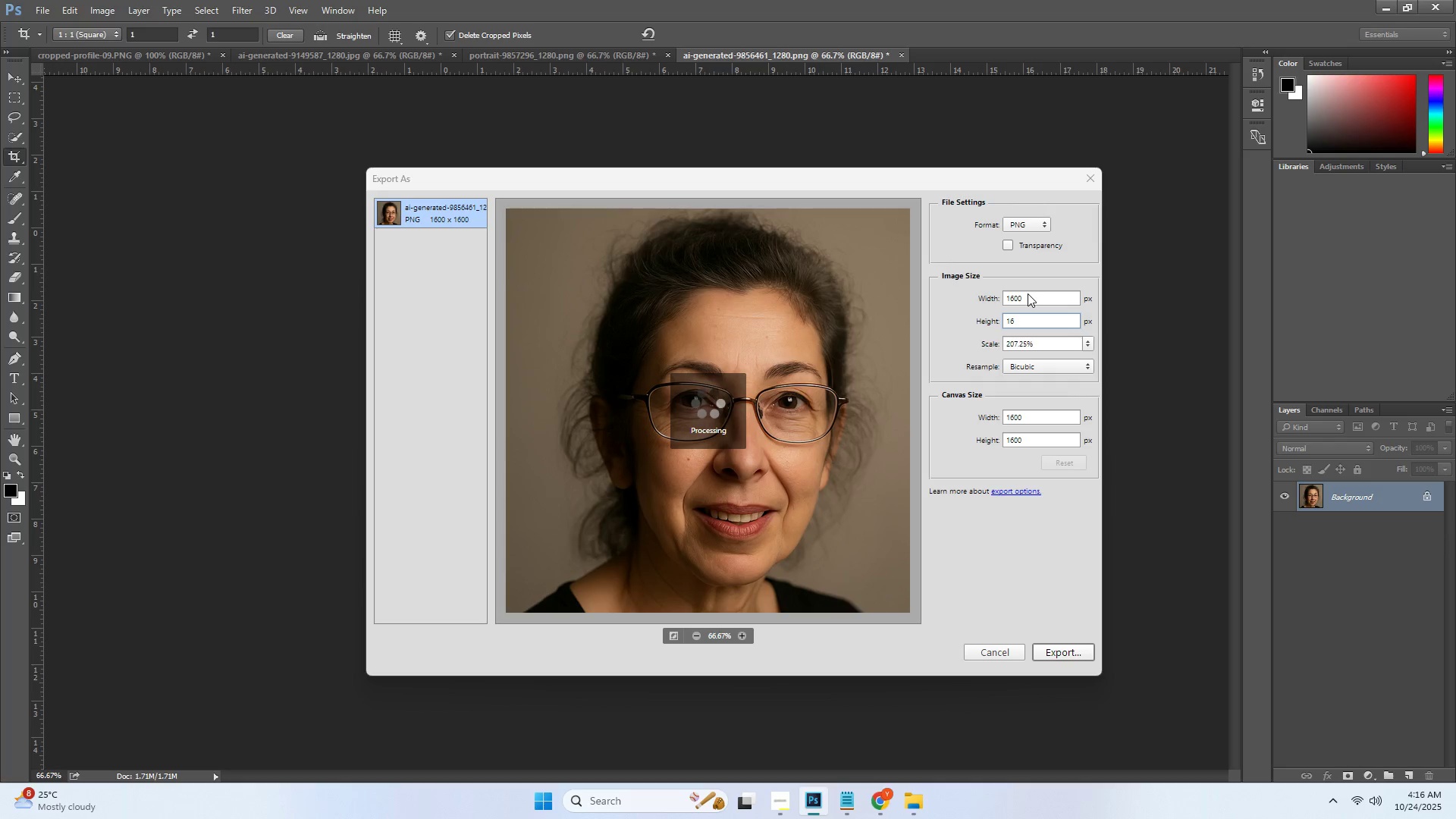 
key(Numpad0)
 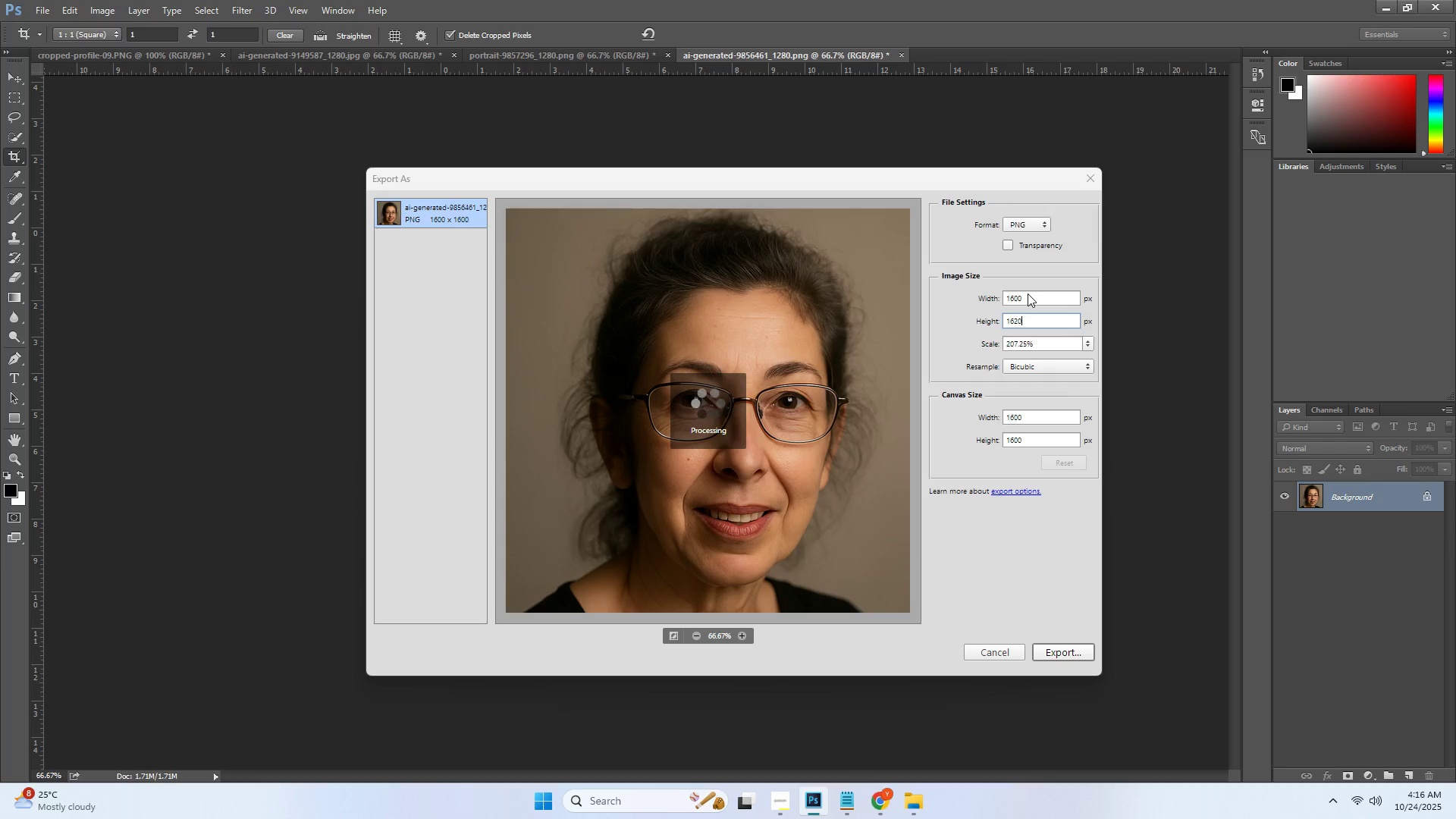 
key(Backspace)
 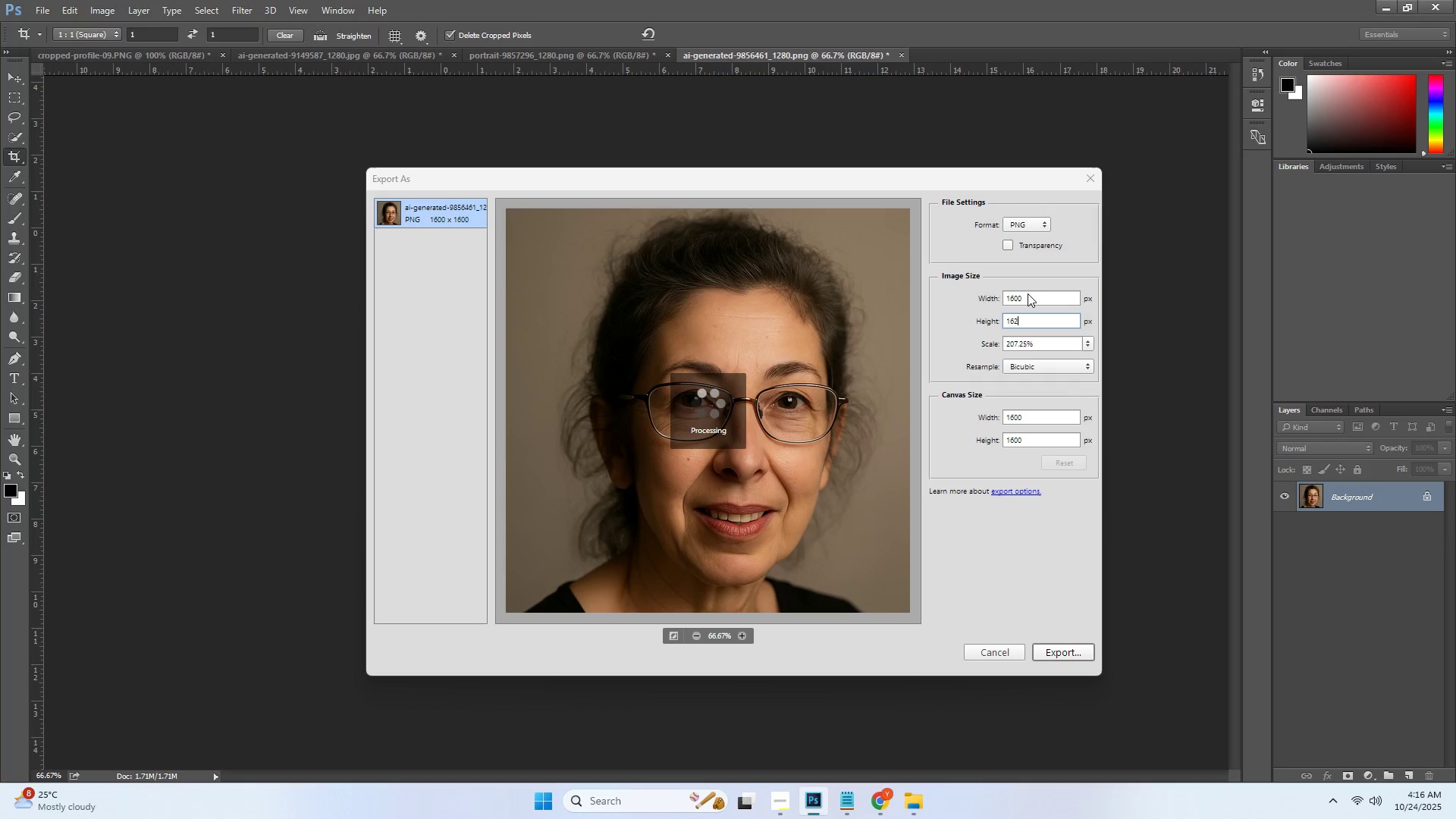 
key(Backspace)
 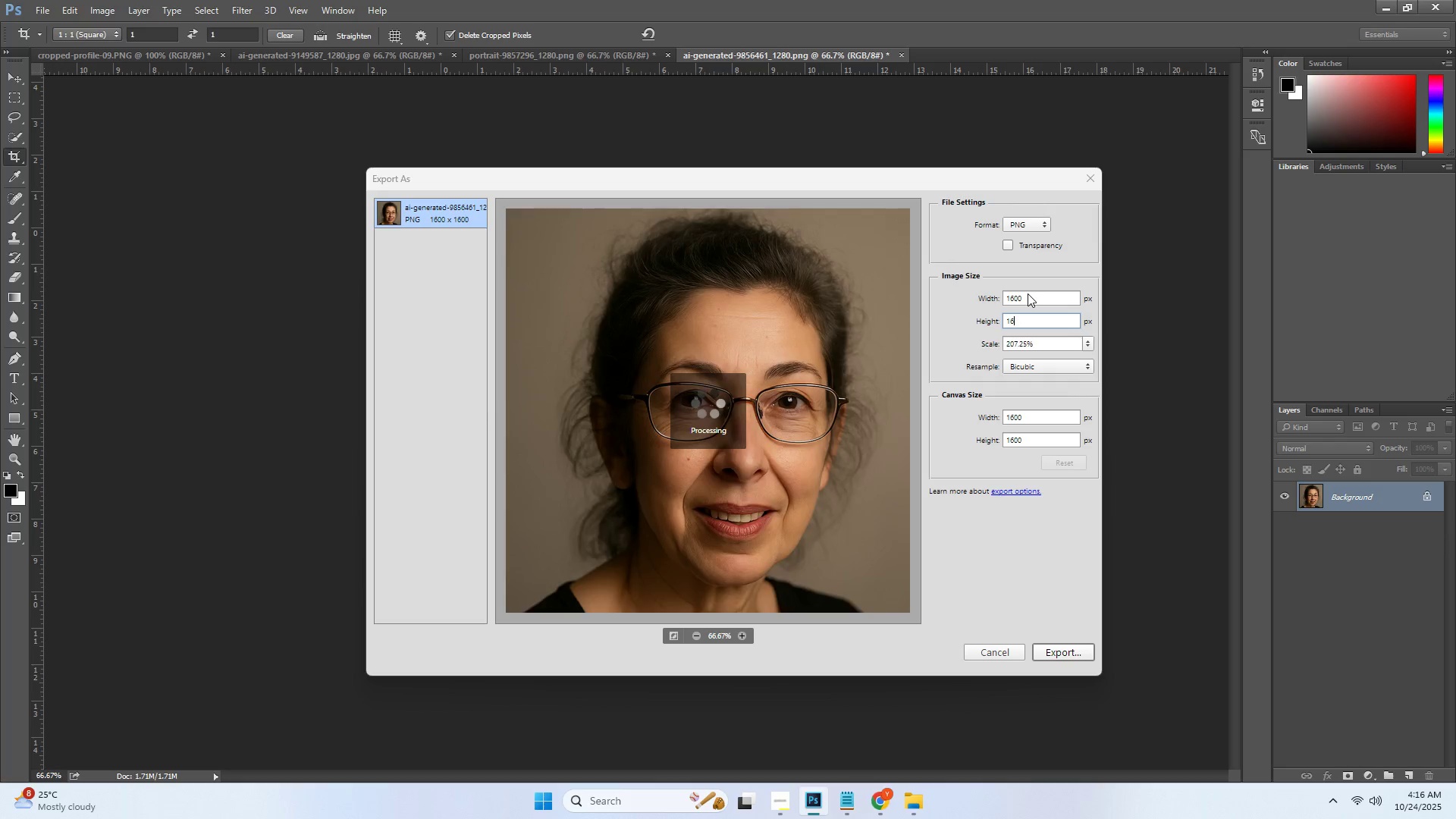 
key(Numpad0)
 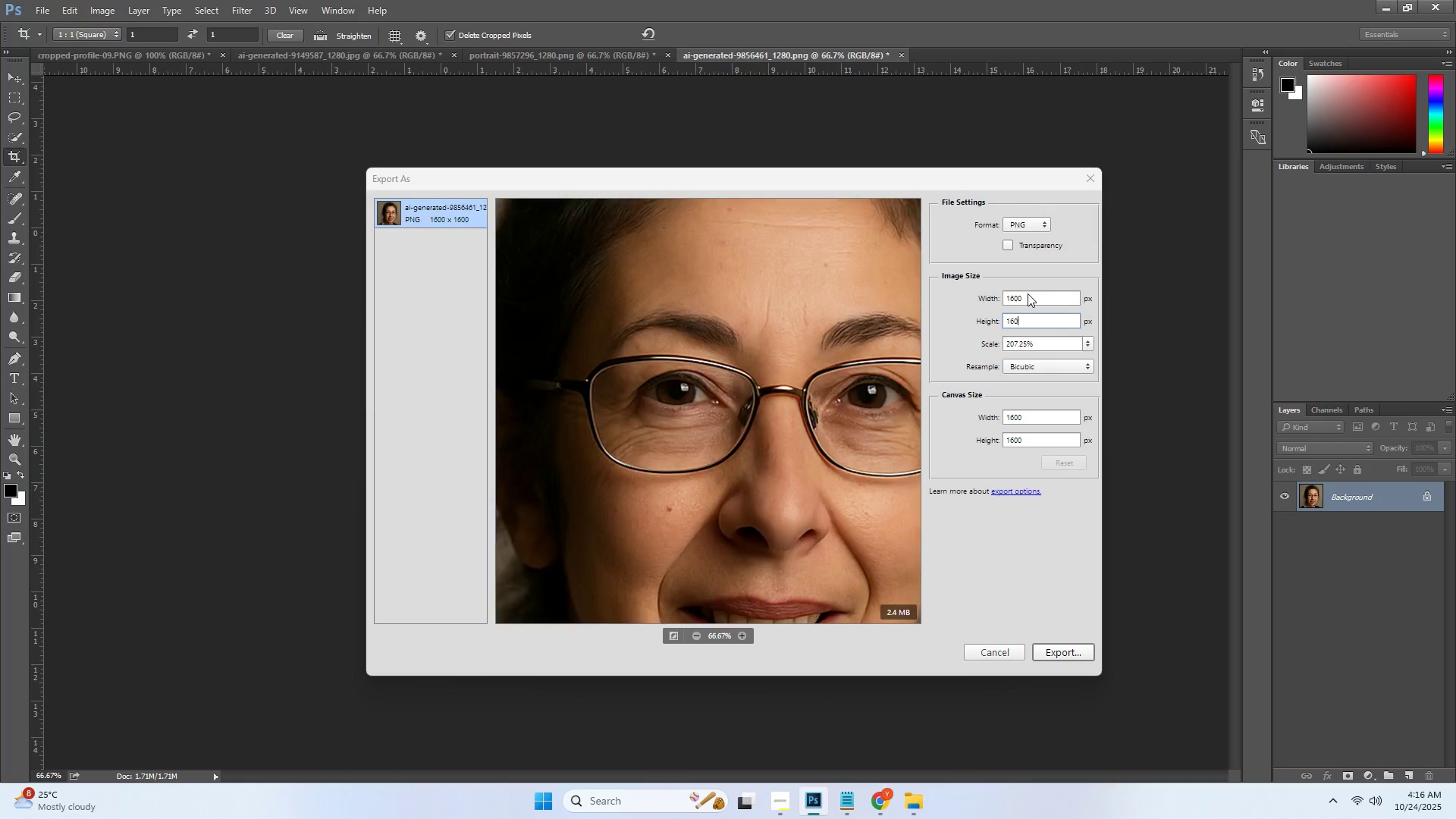 
key(Numpad0)
 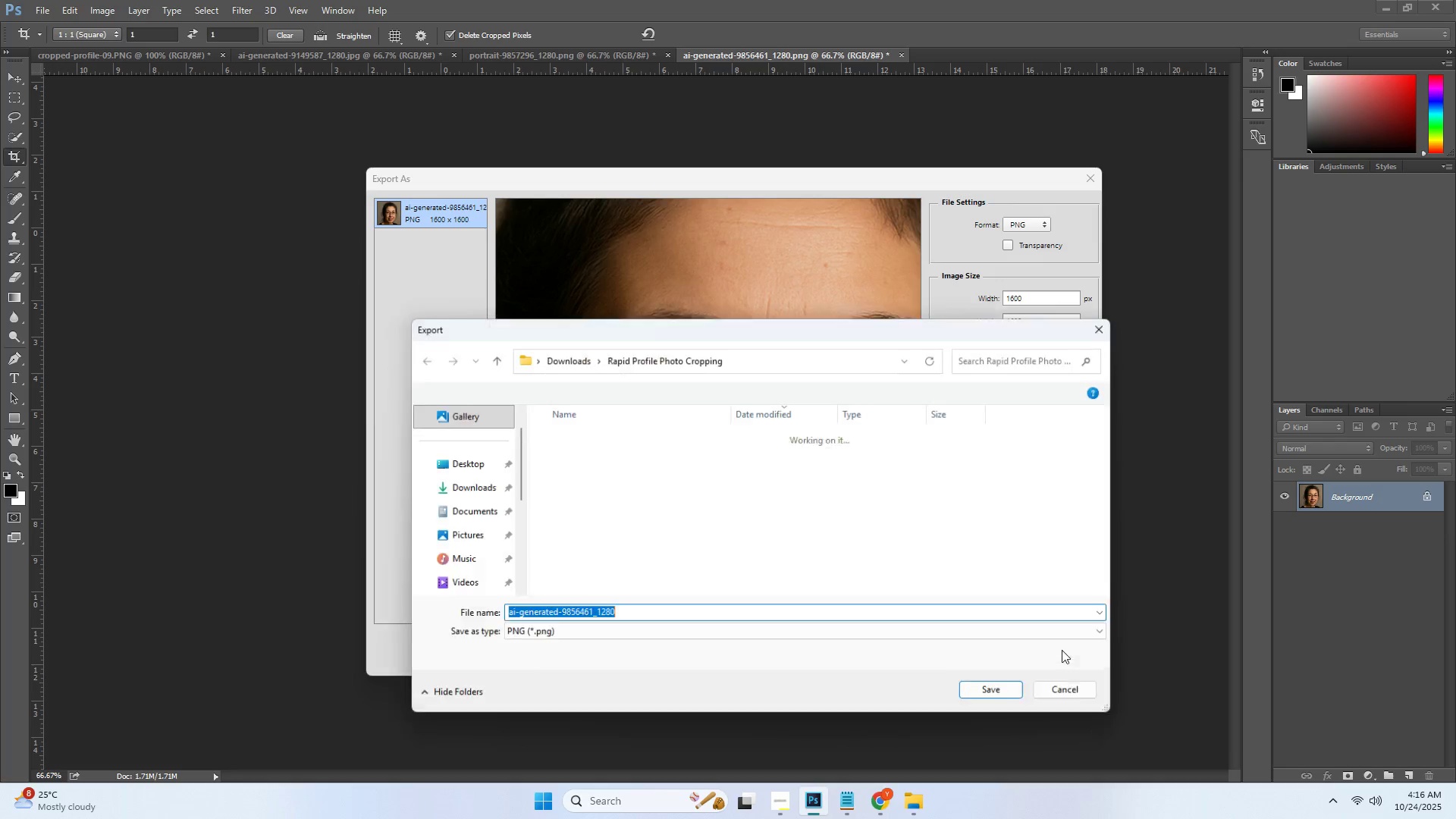 
key(Control+ControlLeft)
 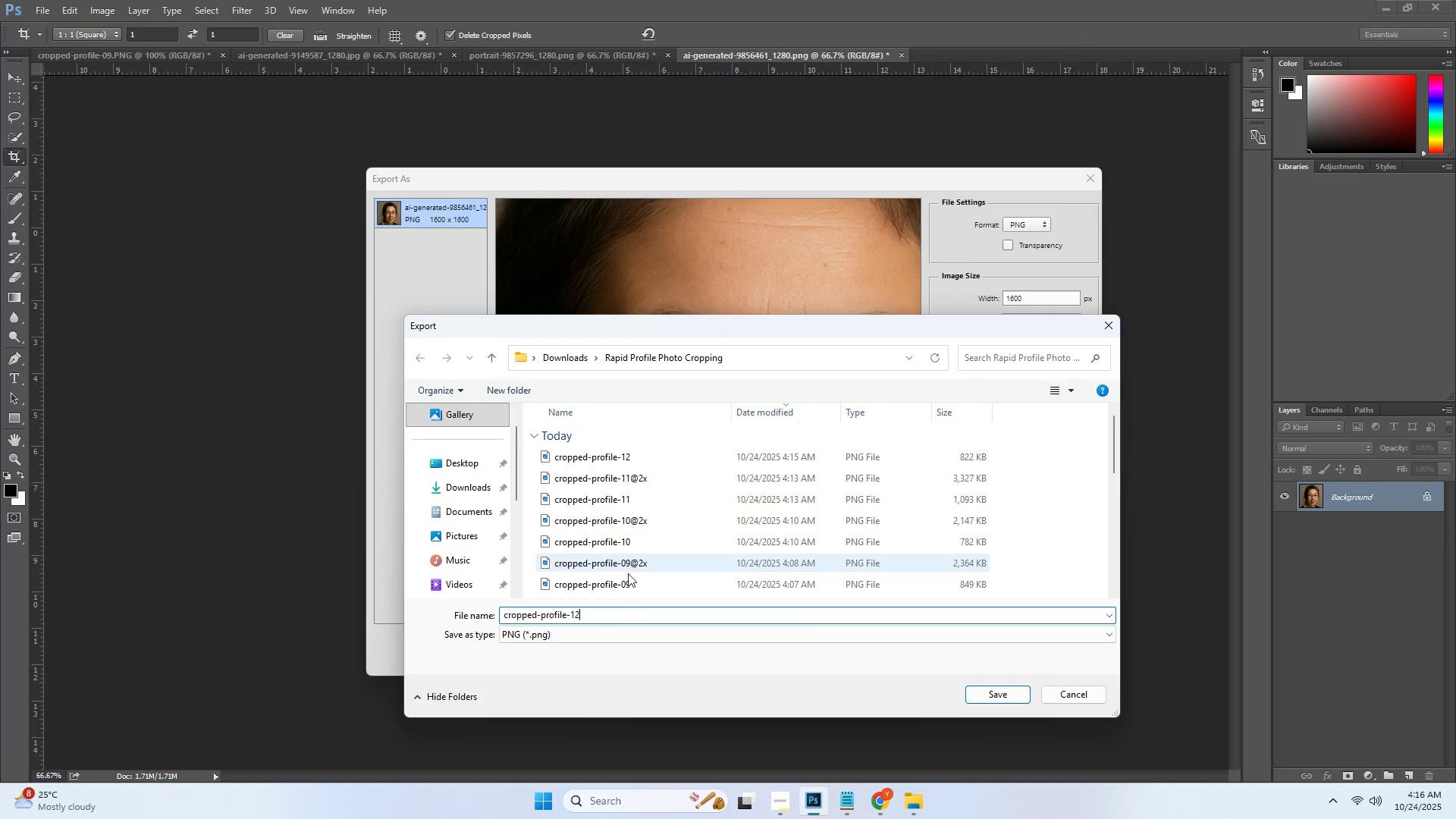 
key(Control+V)
 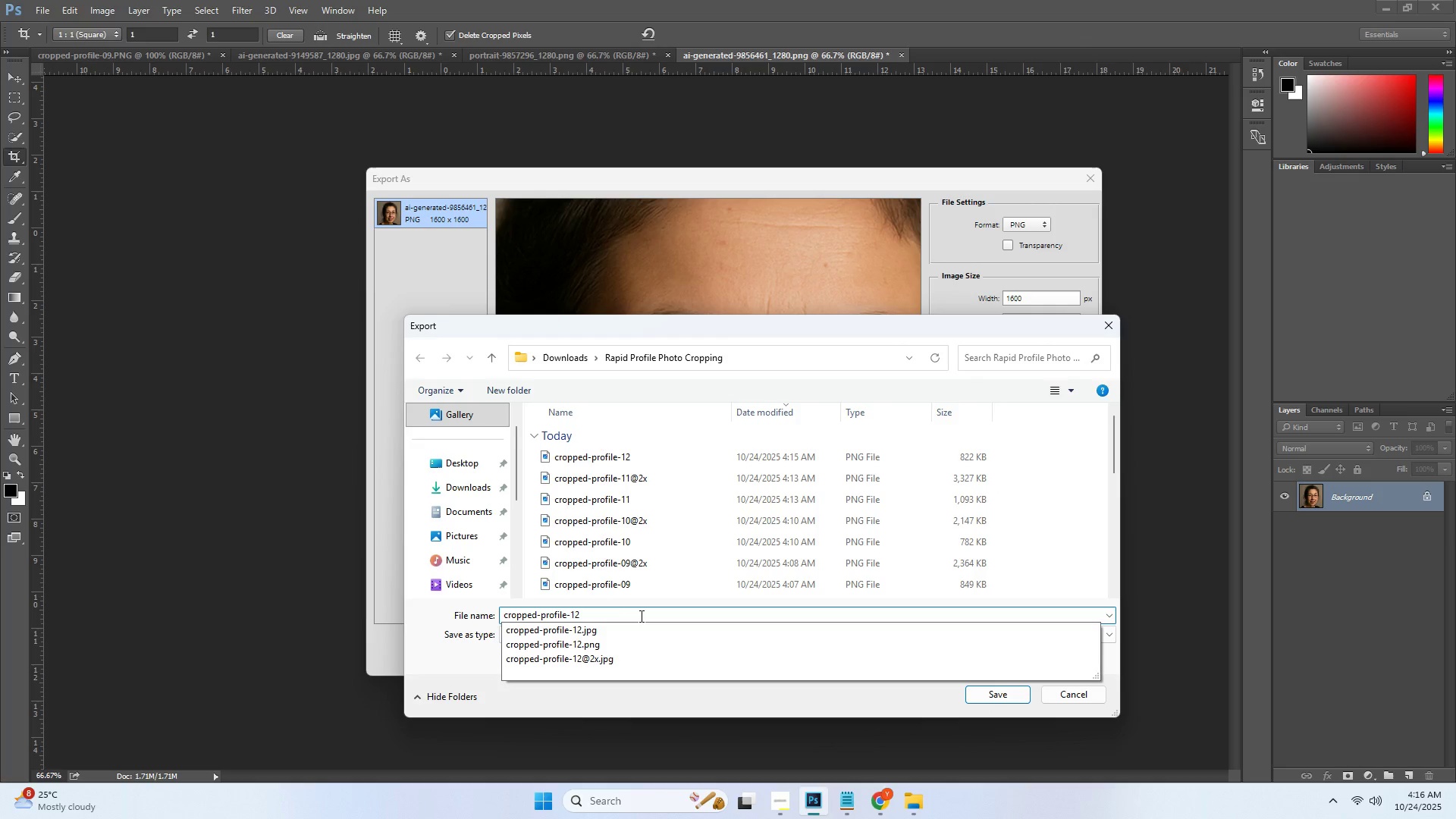 
type(@2x.png)
 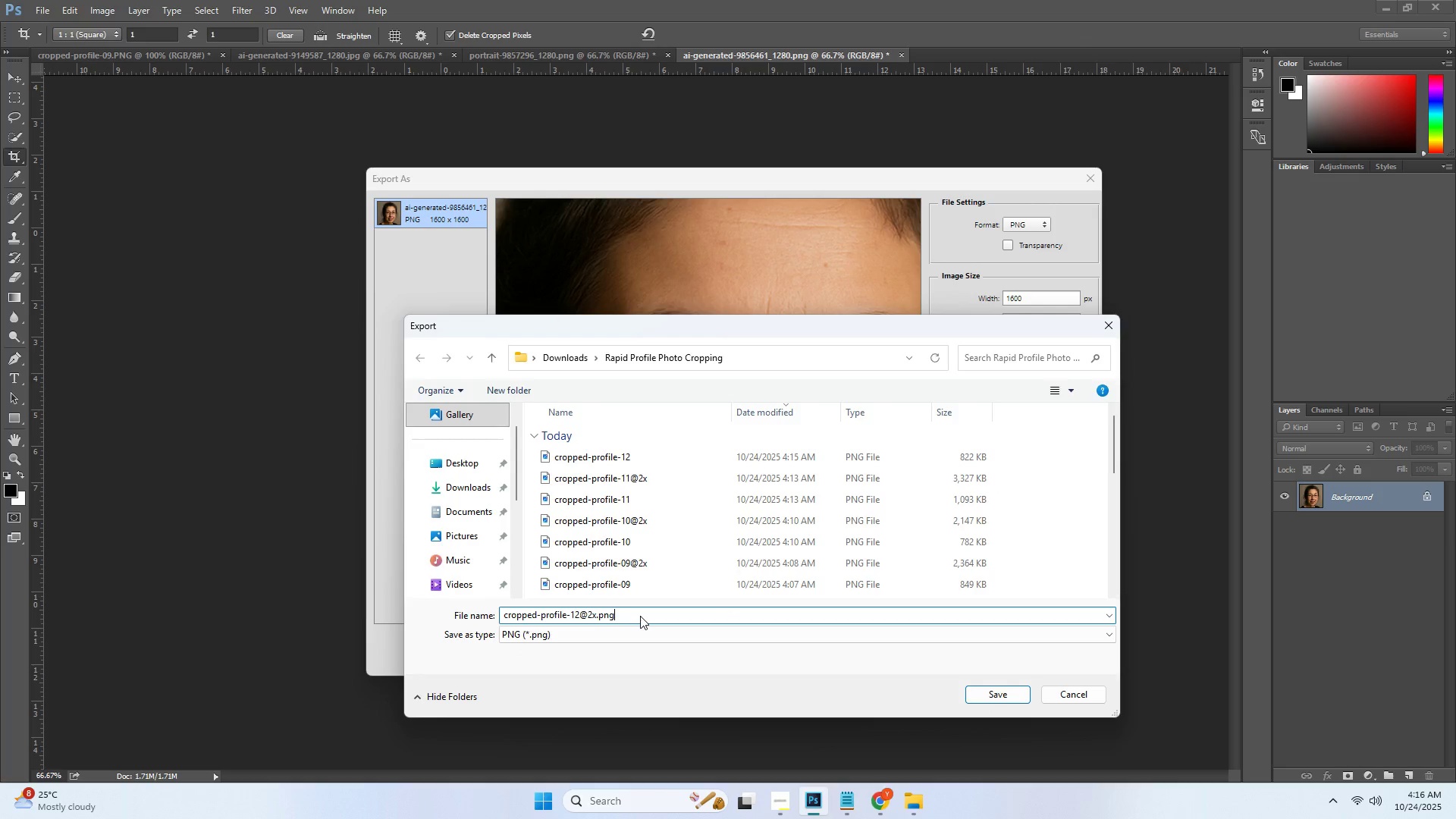 
key(Enter)
 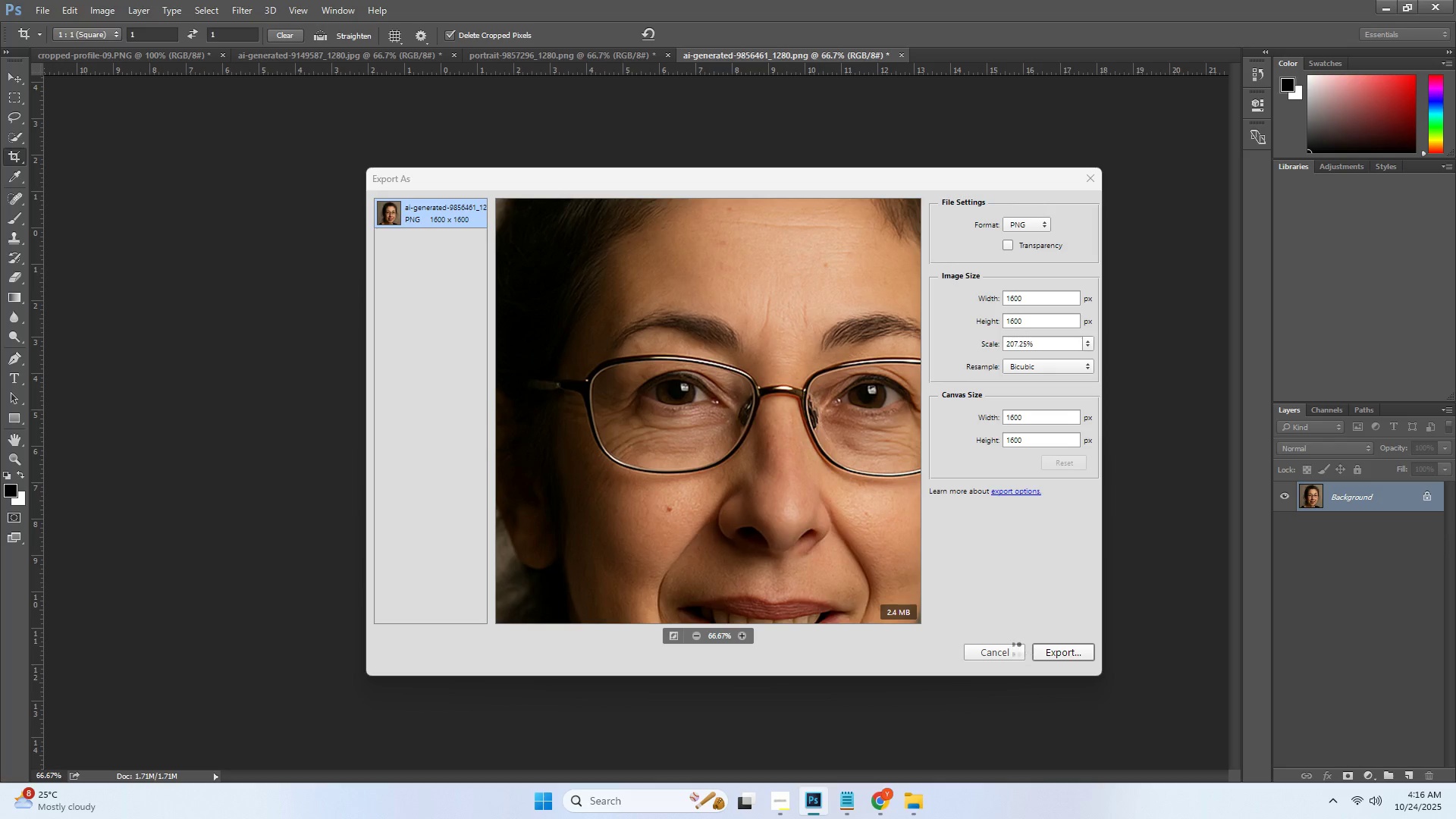 
key(Alt+Tab)
 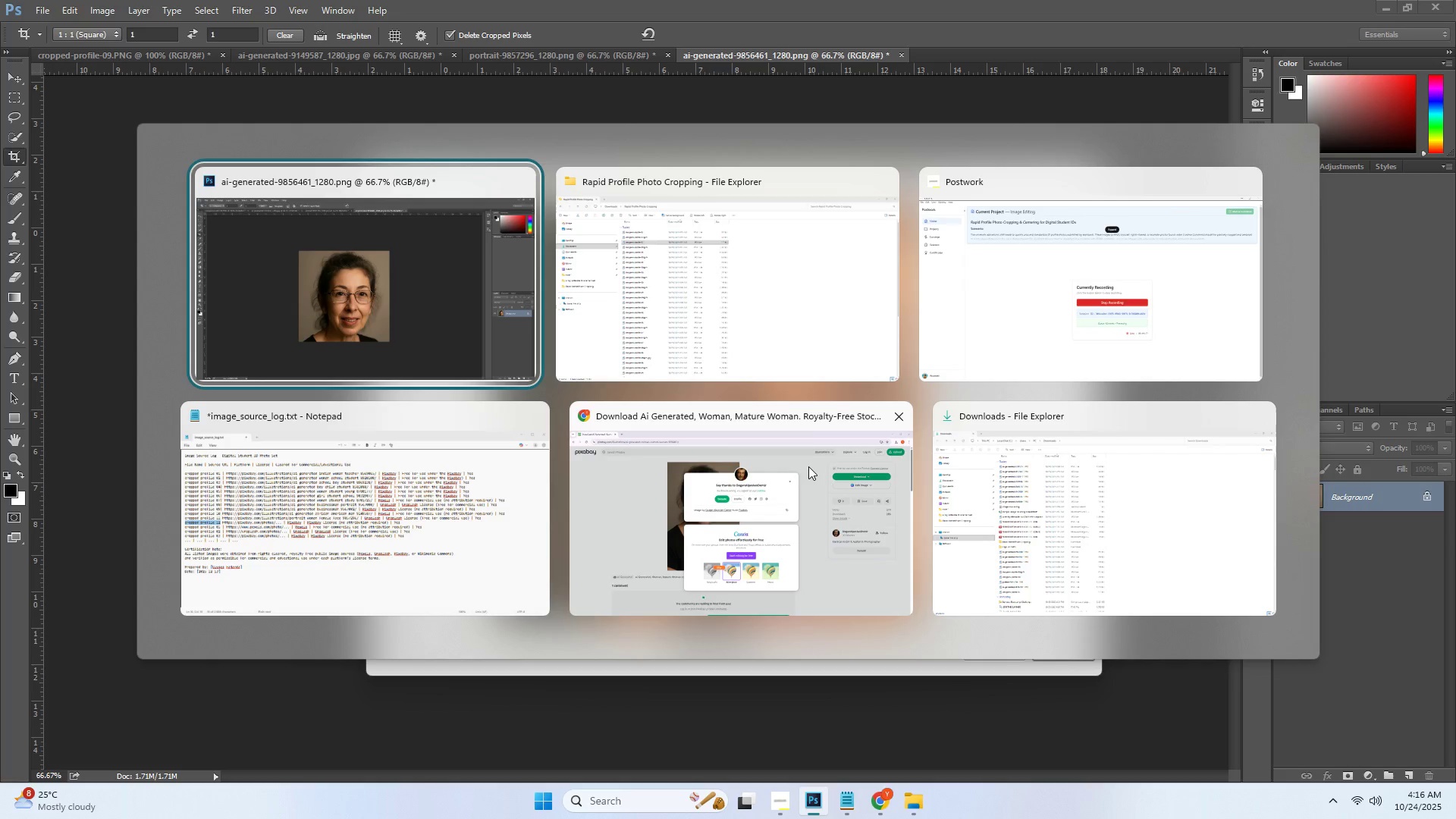 
left_click([796, 475])
 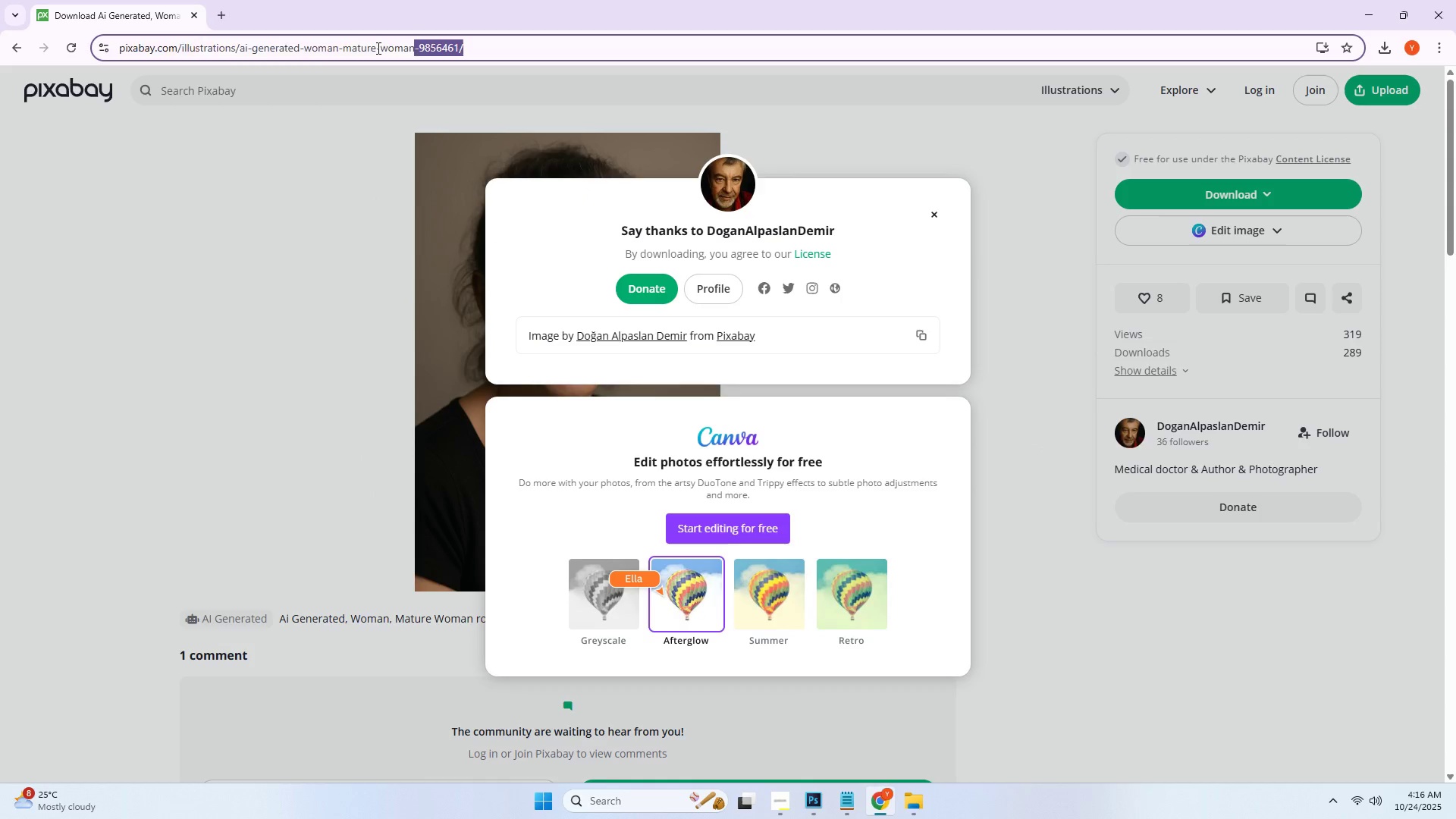 
key(Control+ControlLeft)
 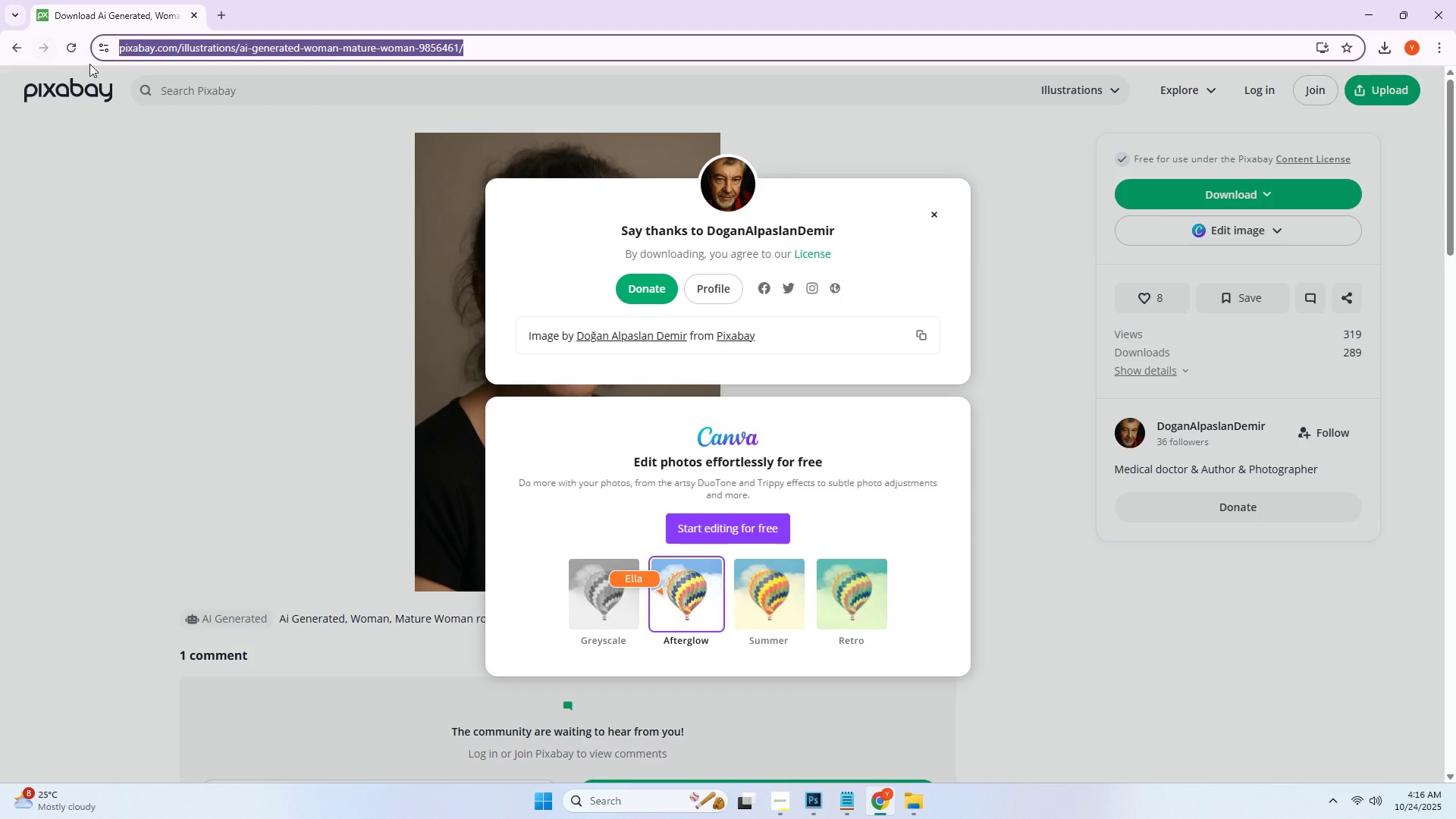 
key(Control+C)
 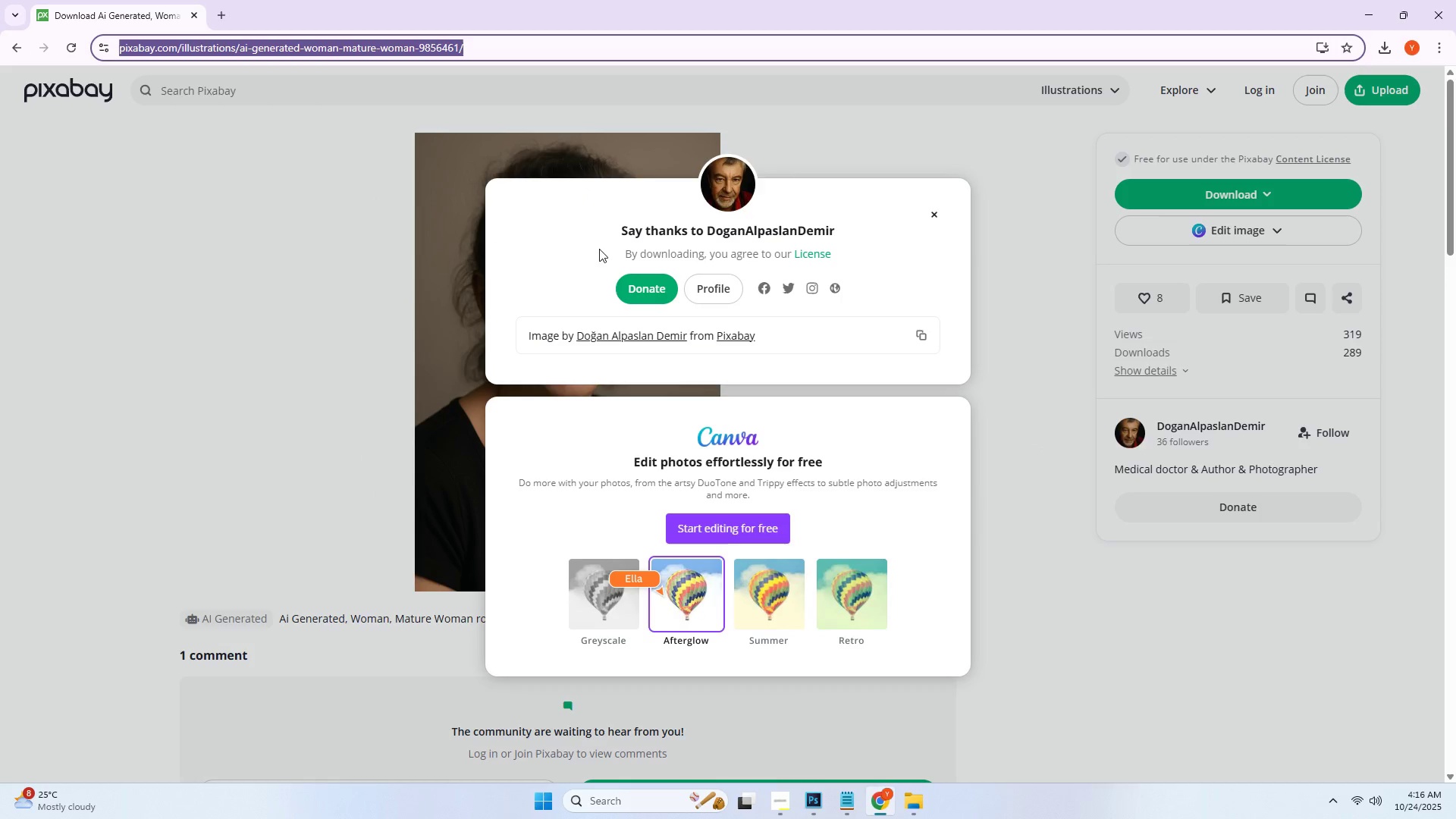 
key(Alt+Tab)
 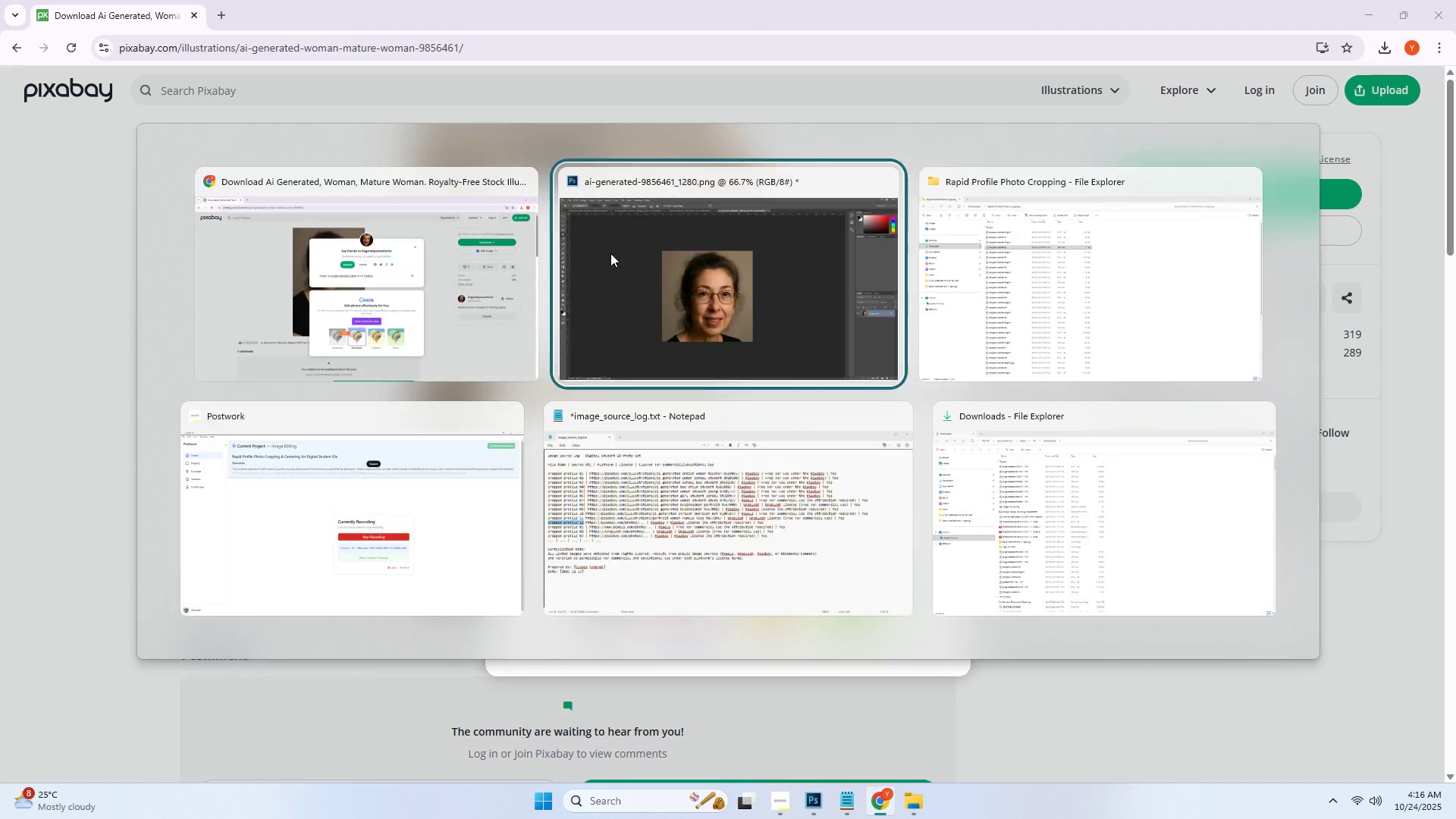 
key(Alt+Tab)
 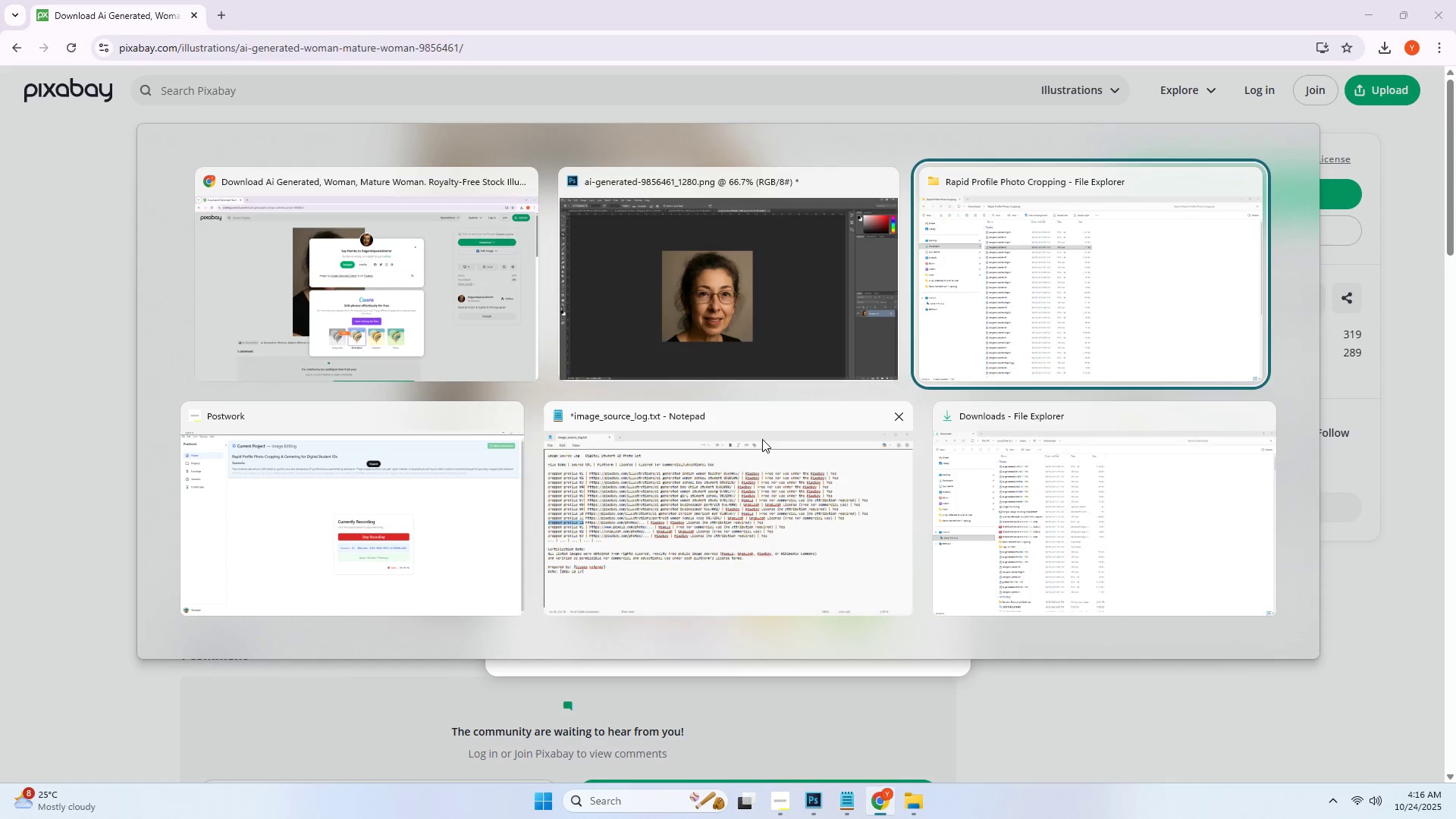 
left_click([749, 455])
 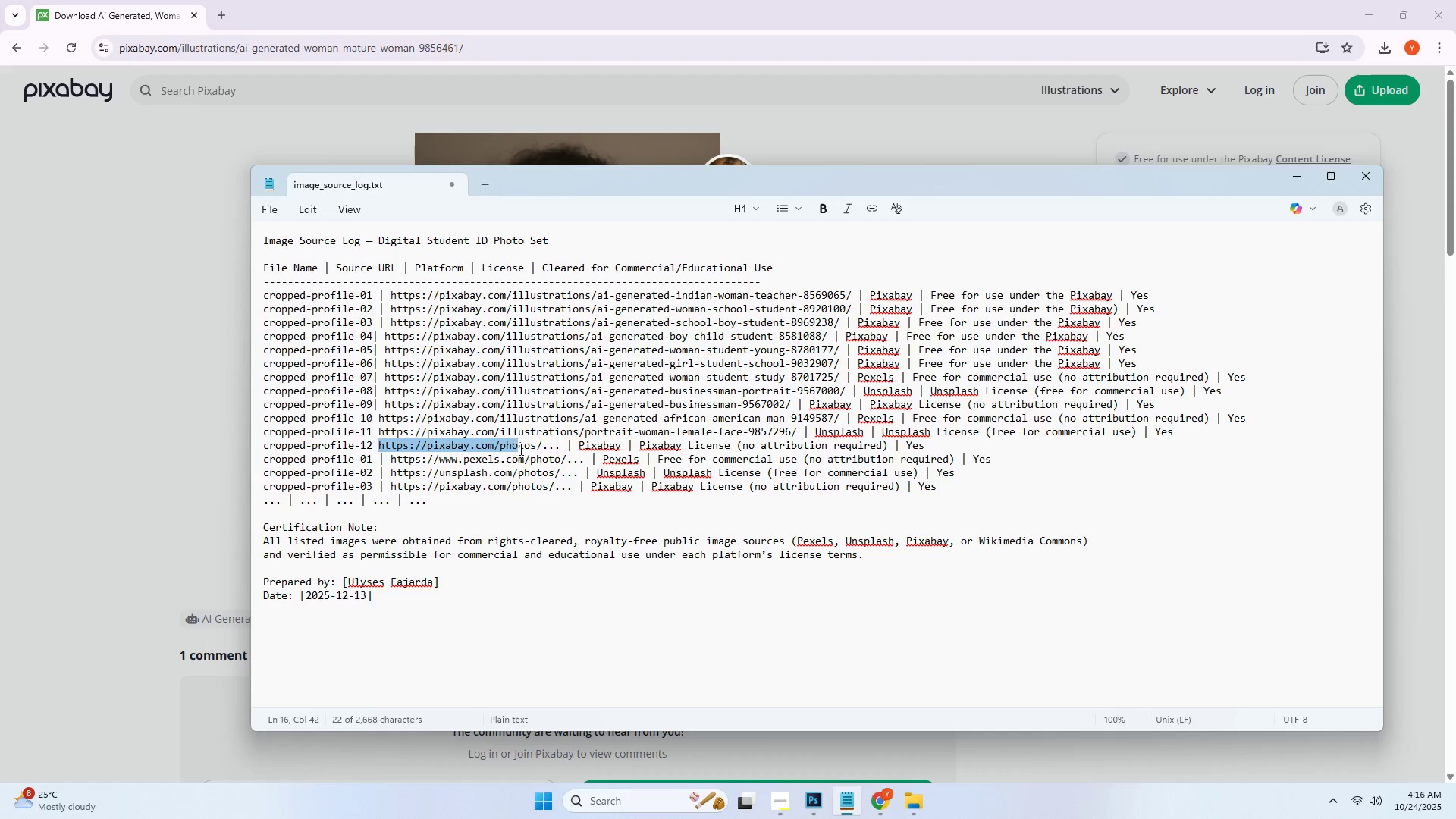 
key(Control+ControlLeft)
 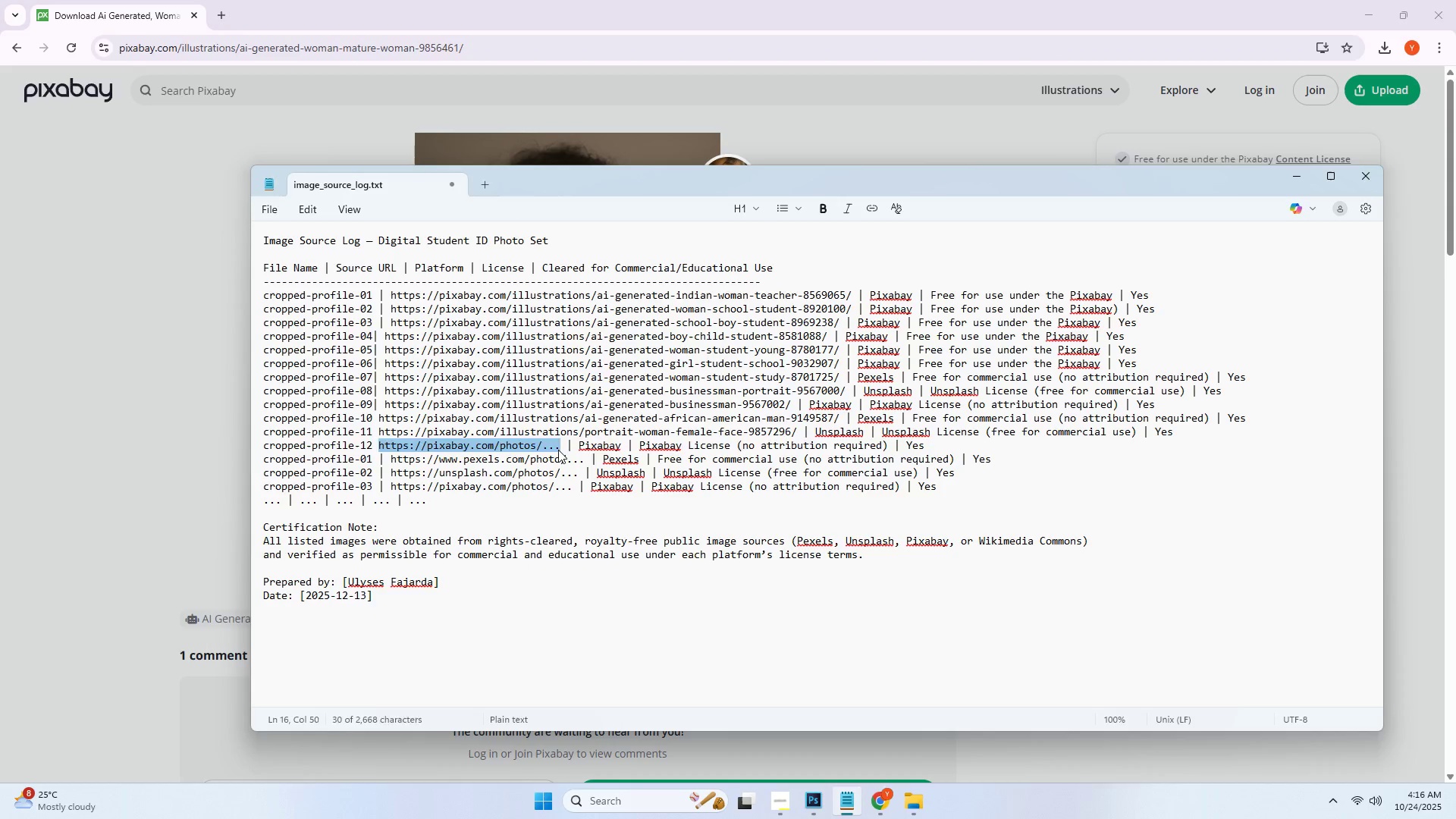 
key(Control+V)
 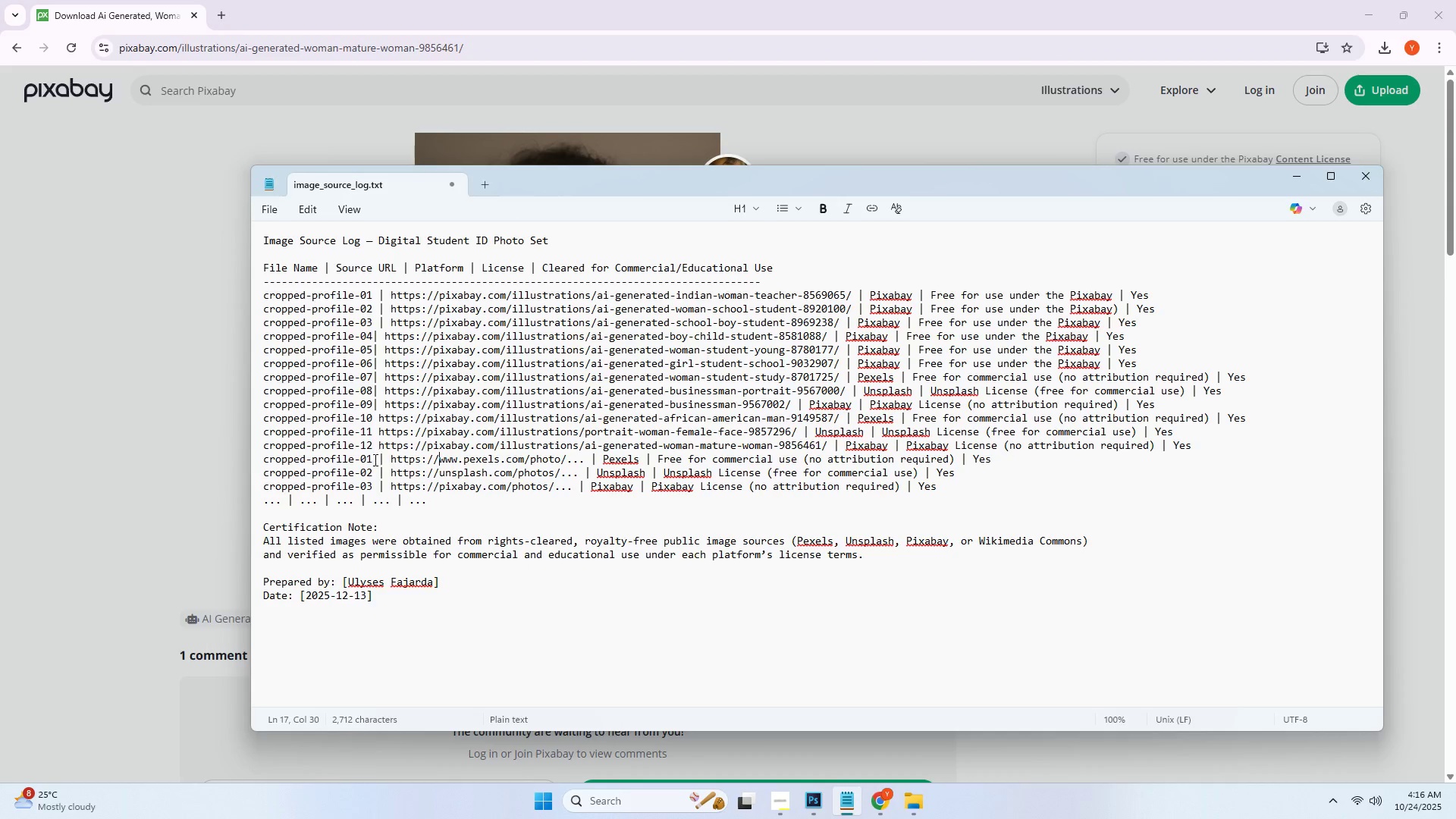 
left_click([371, 460])
 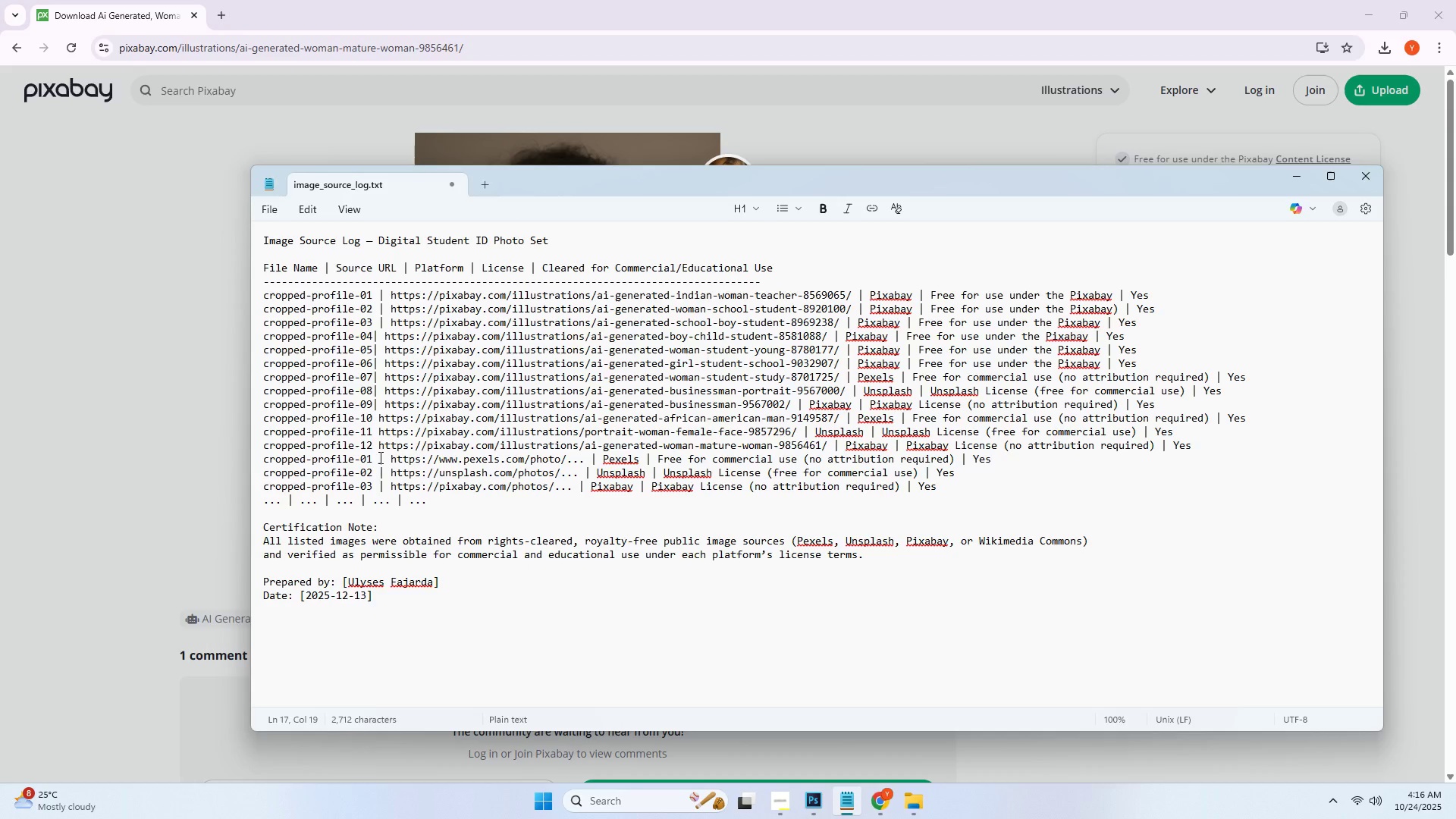 
key(Backspace)
key(Backspace)
type(13)
 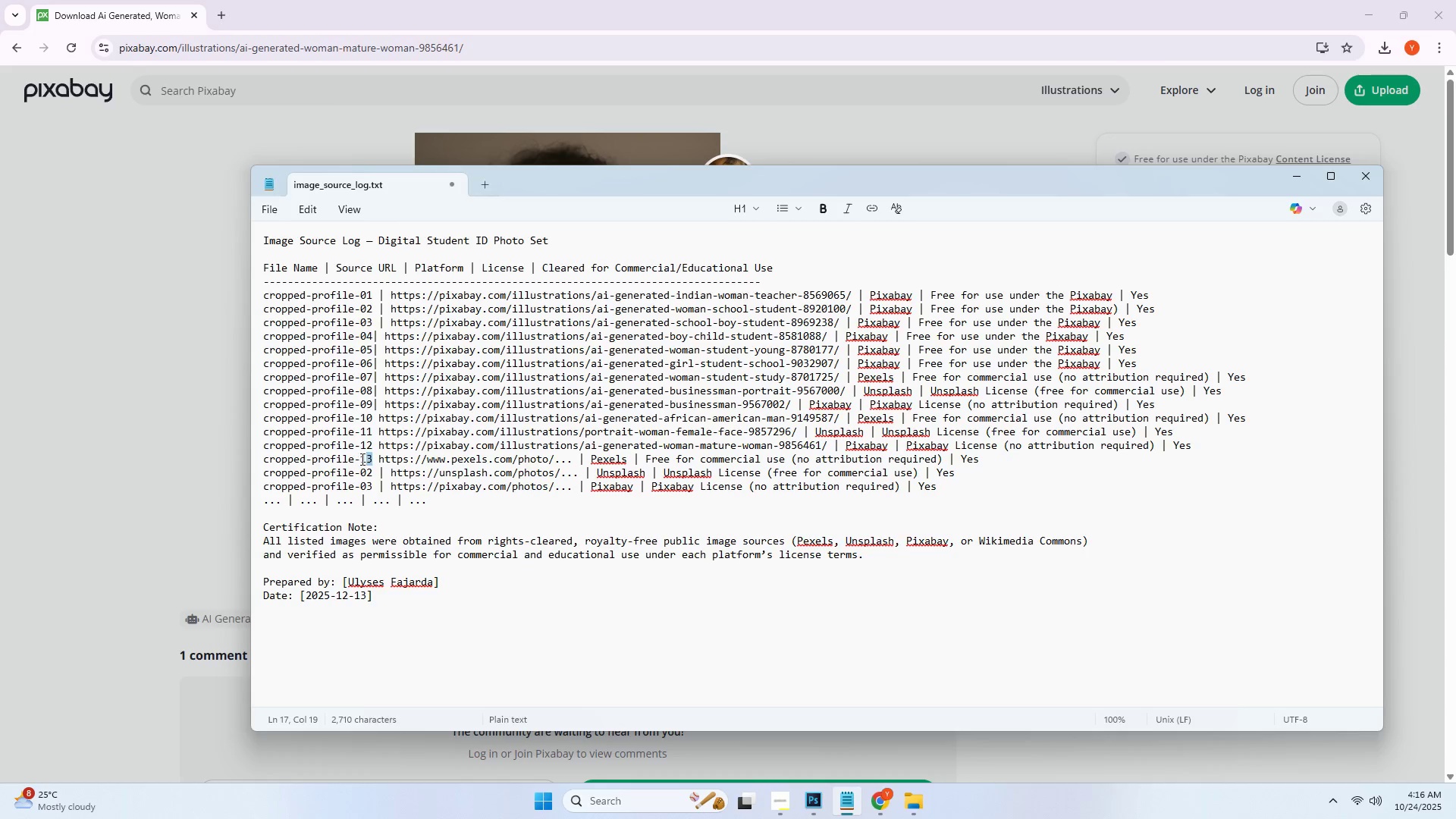 
key(Control+ControlLeft)
 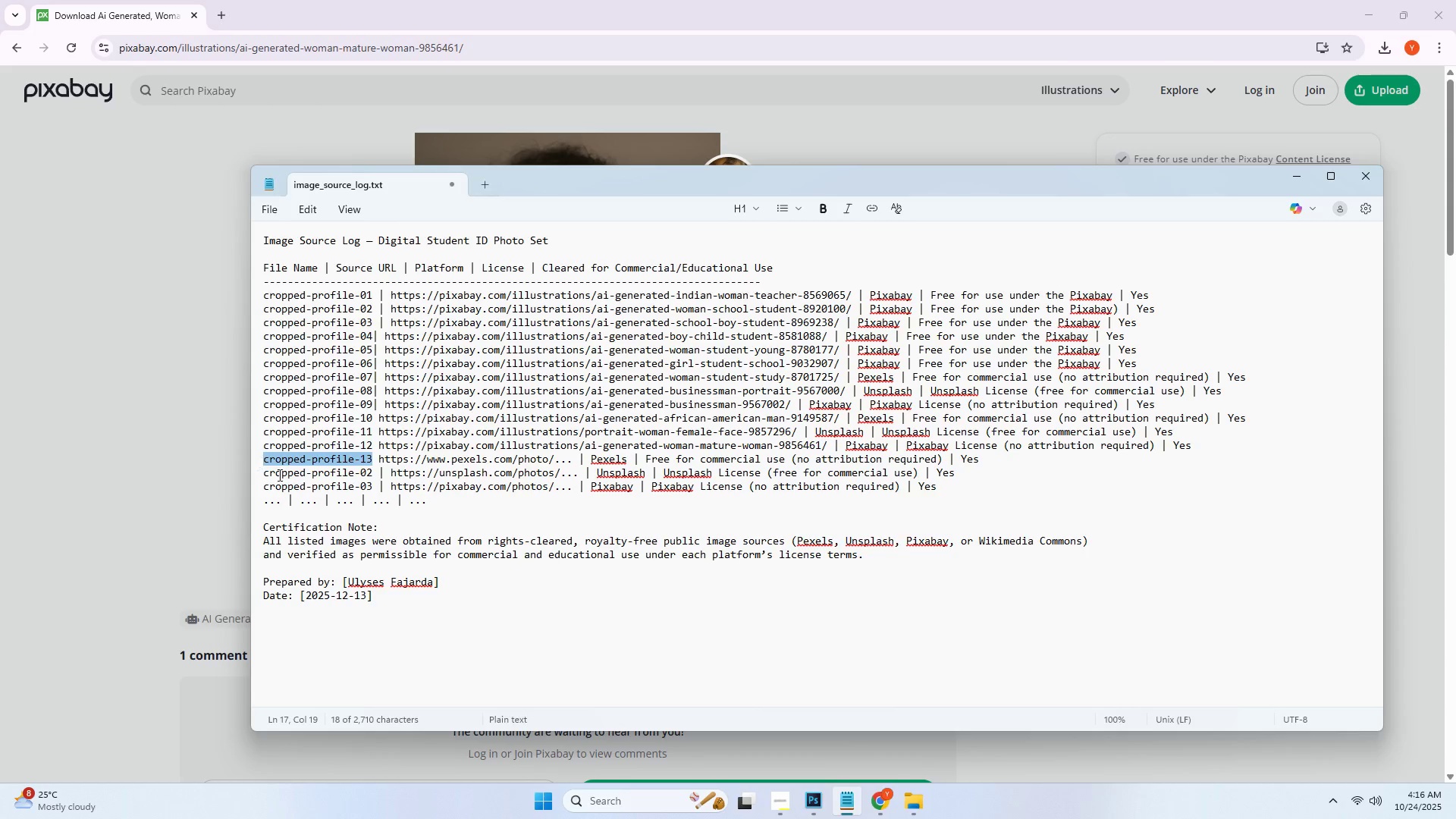 
key(Control+C)
 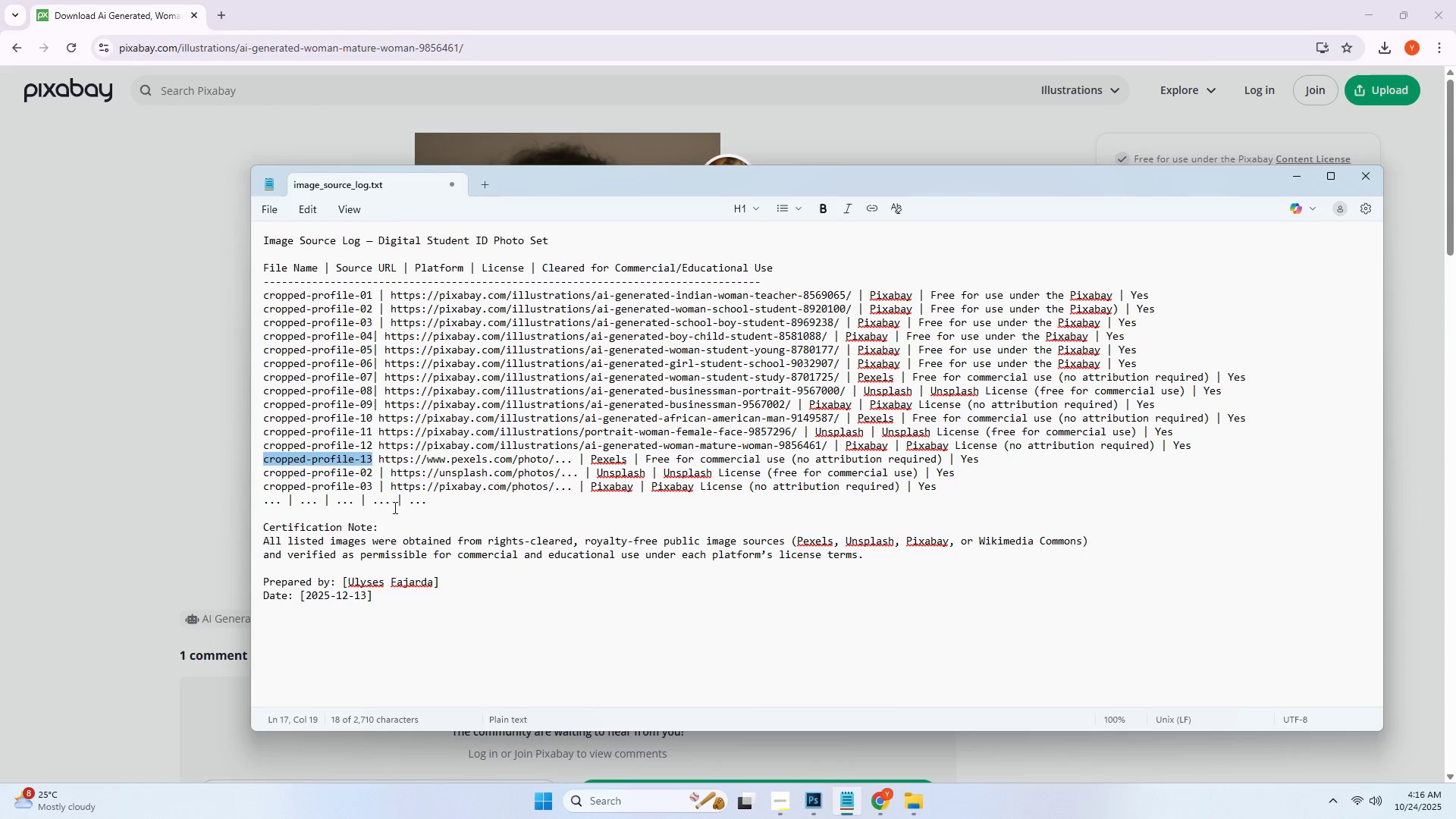 
key(Alt+Tab)
 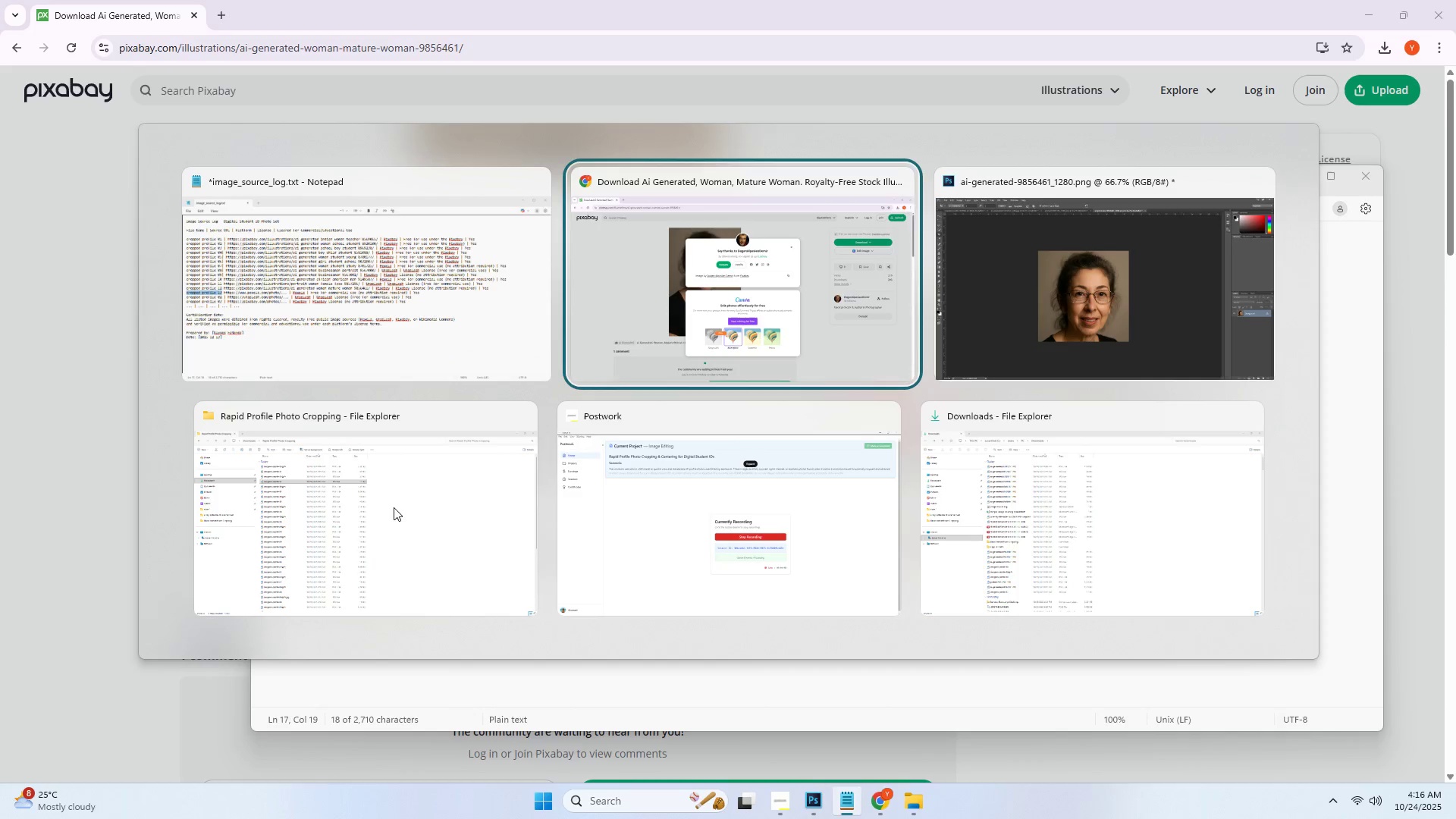 
key(Alt+Tab)
 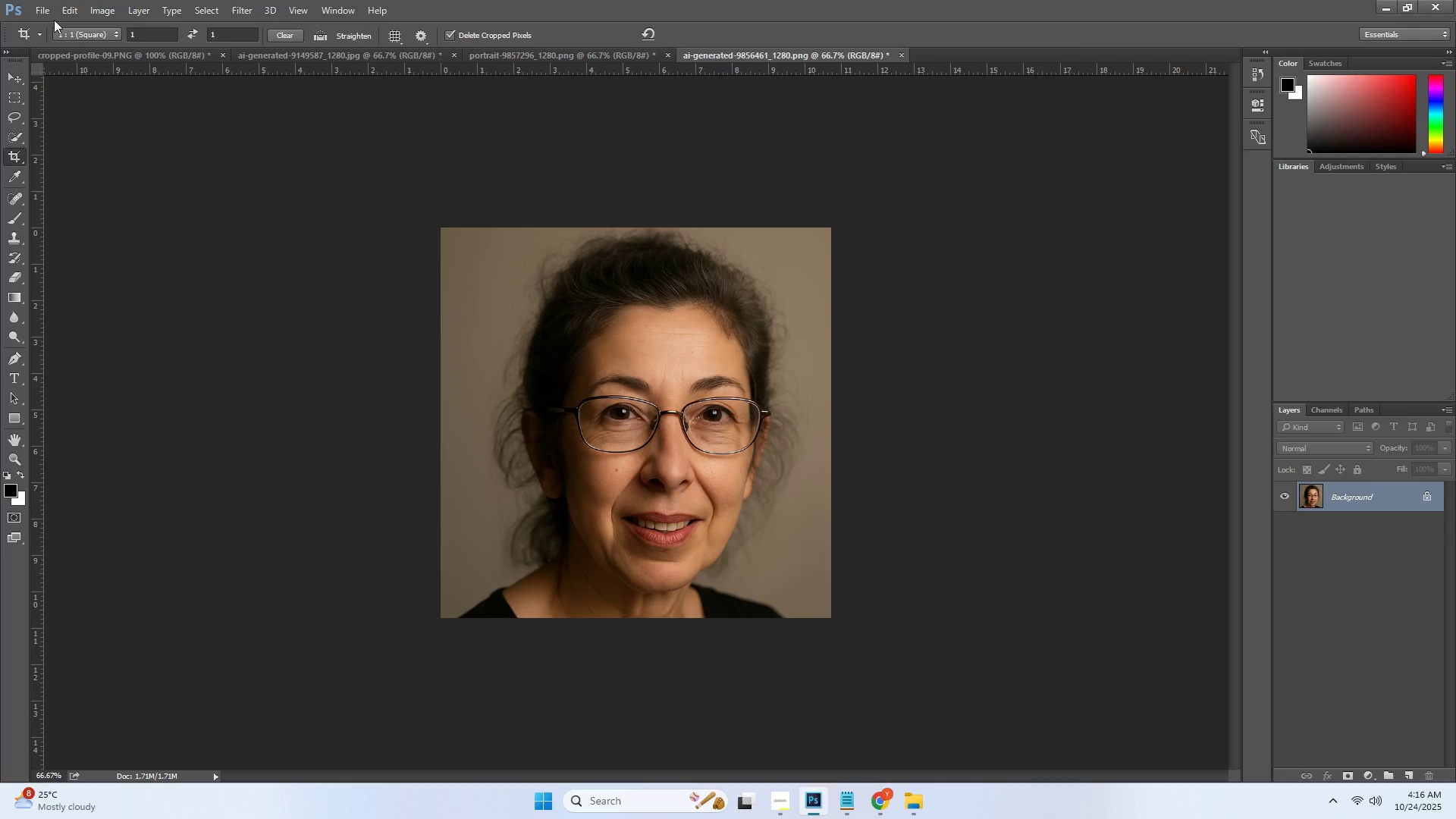 
key(Alt+AltLeft)
 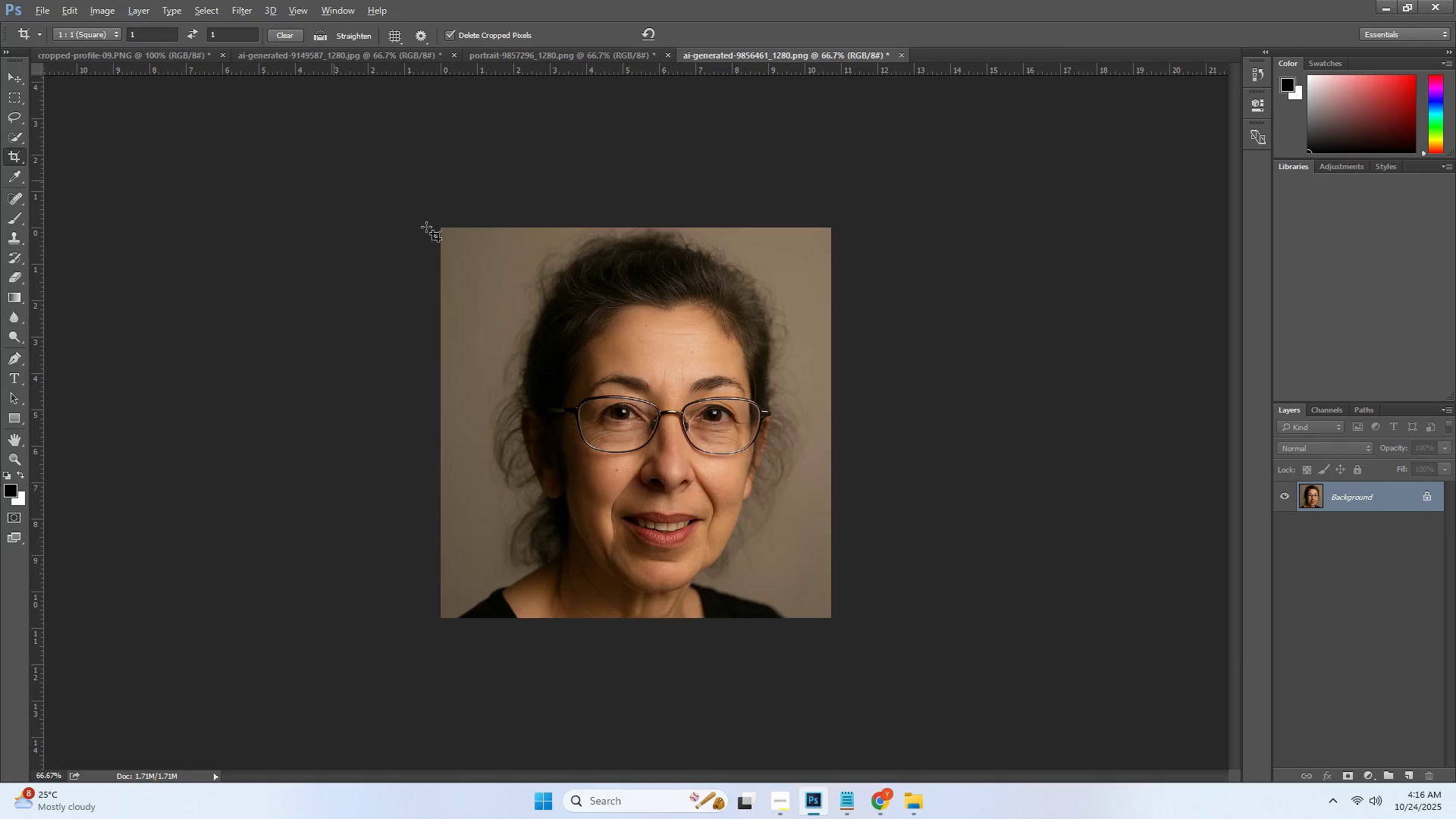 
key(Alt+Tab)
 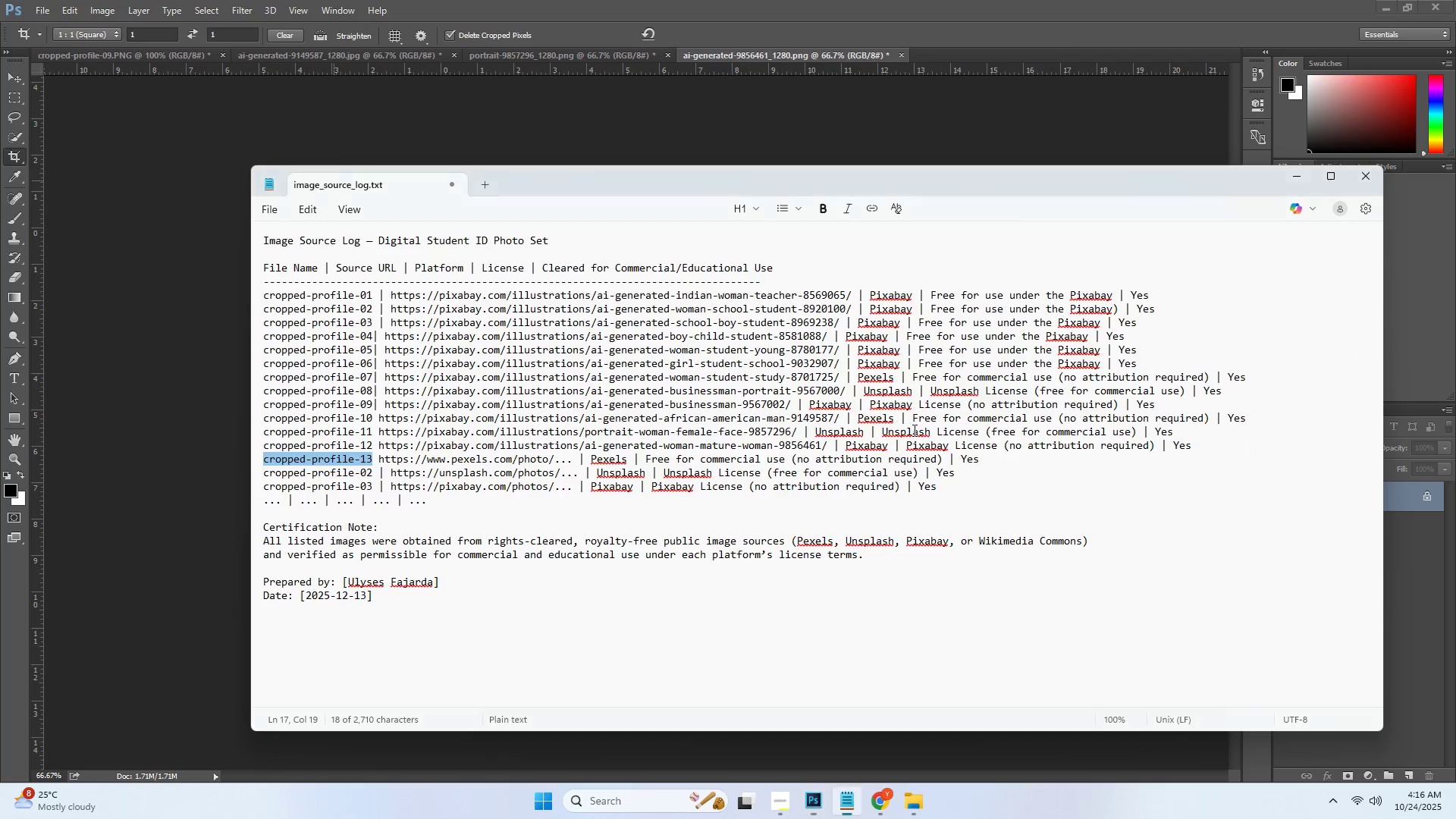 
key(Alt+Tab)
 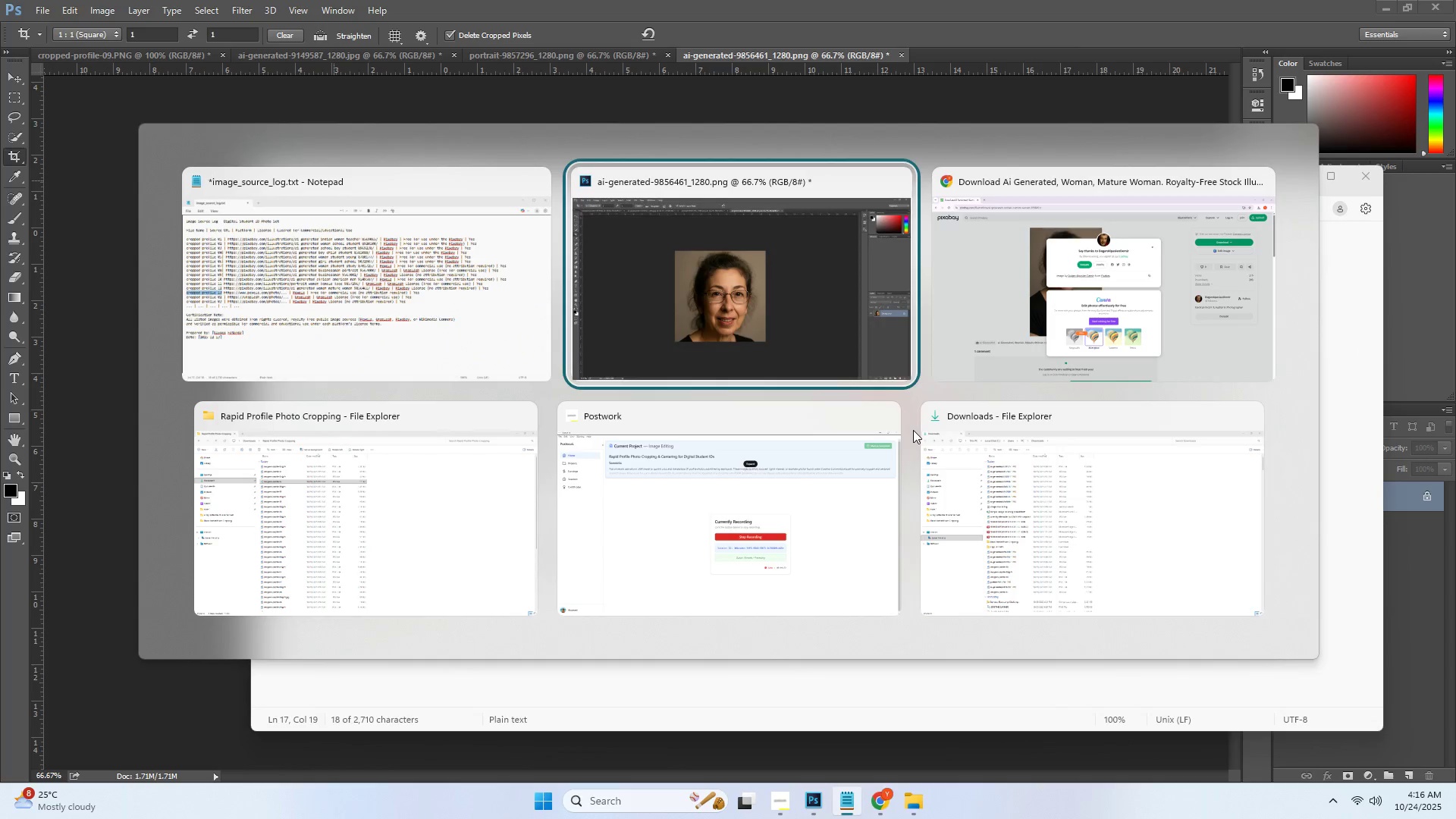 
key(Alt+Tab)
 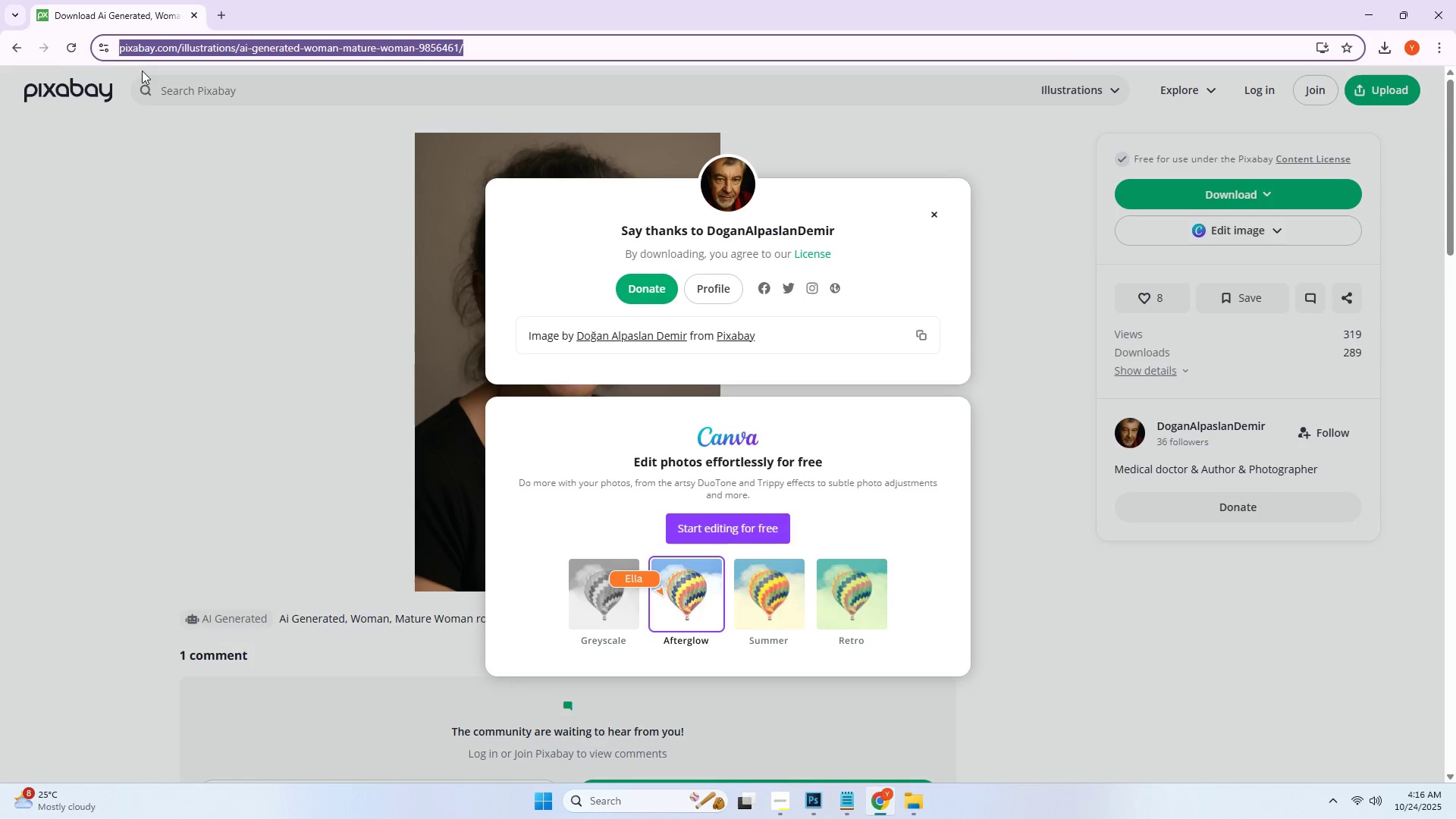 
left_click([28, 44])
 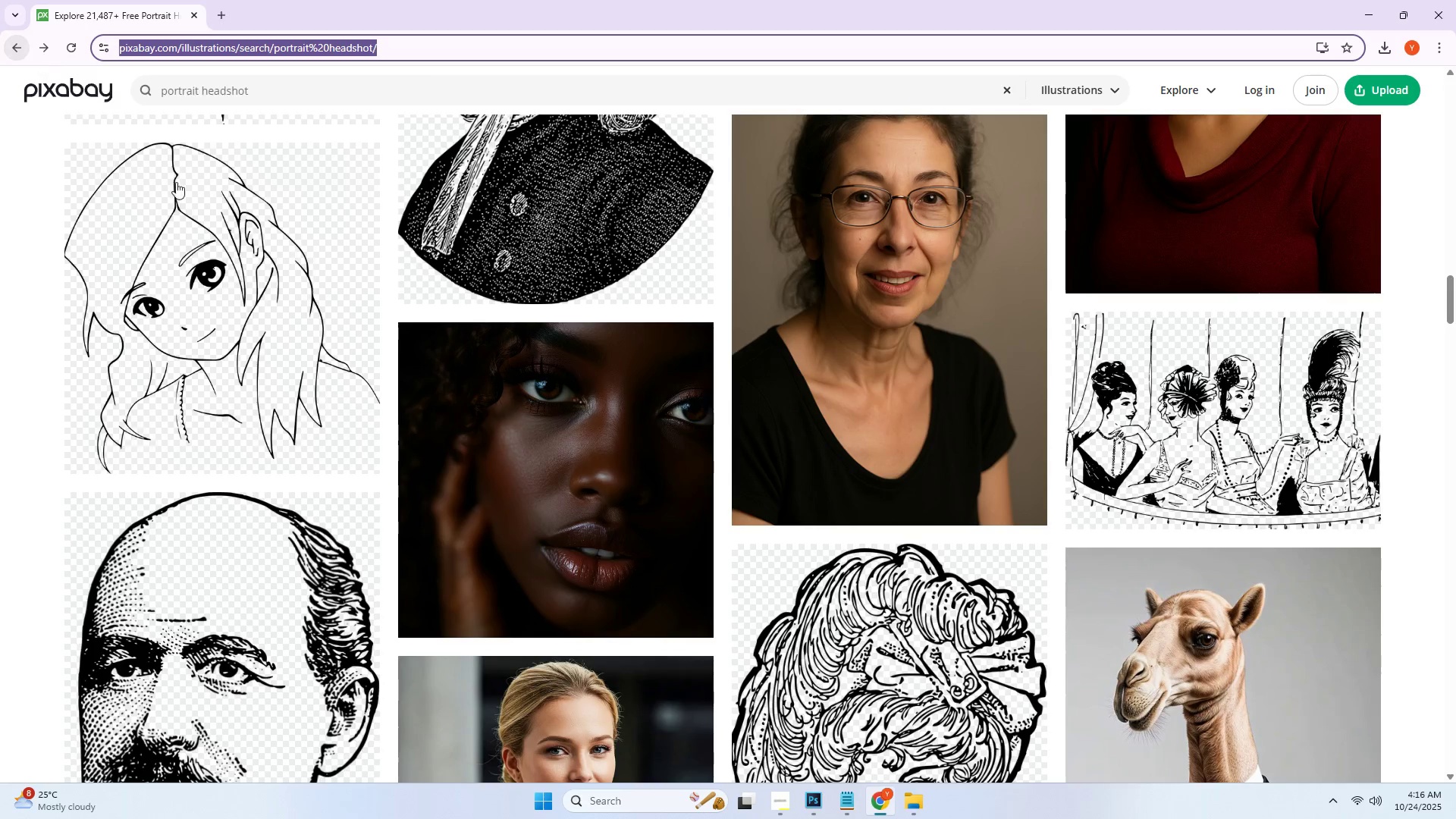 
scroll: coordinate [318, 262], scroll_direction: down, amount: 4.0
 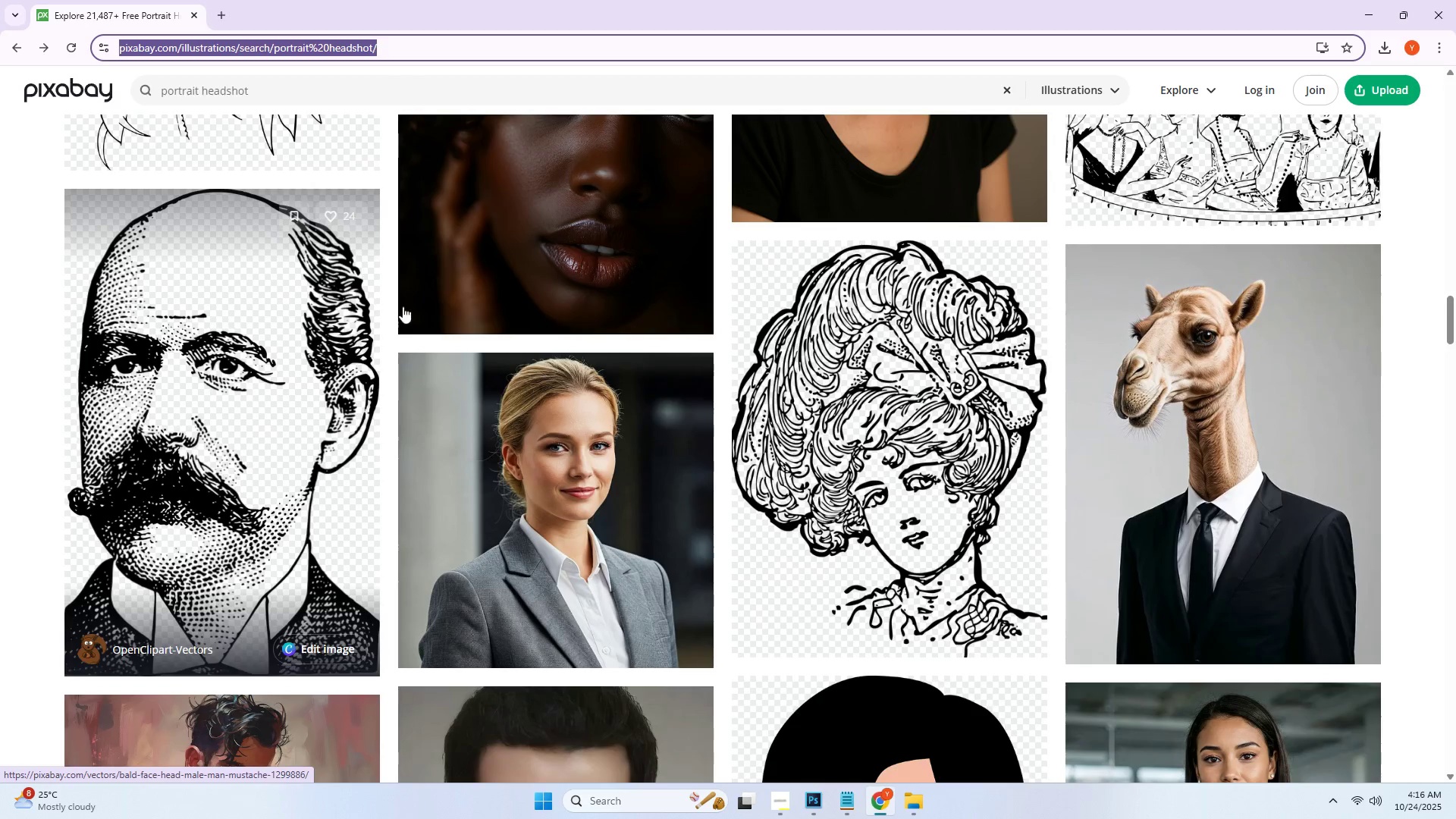 
left_click([613, 576])
 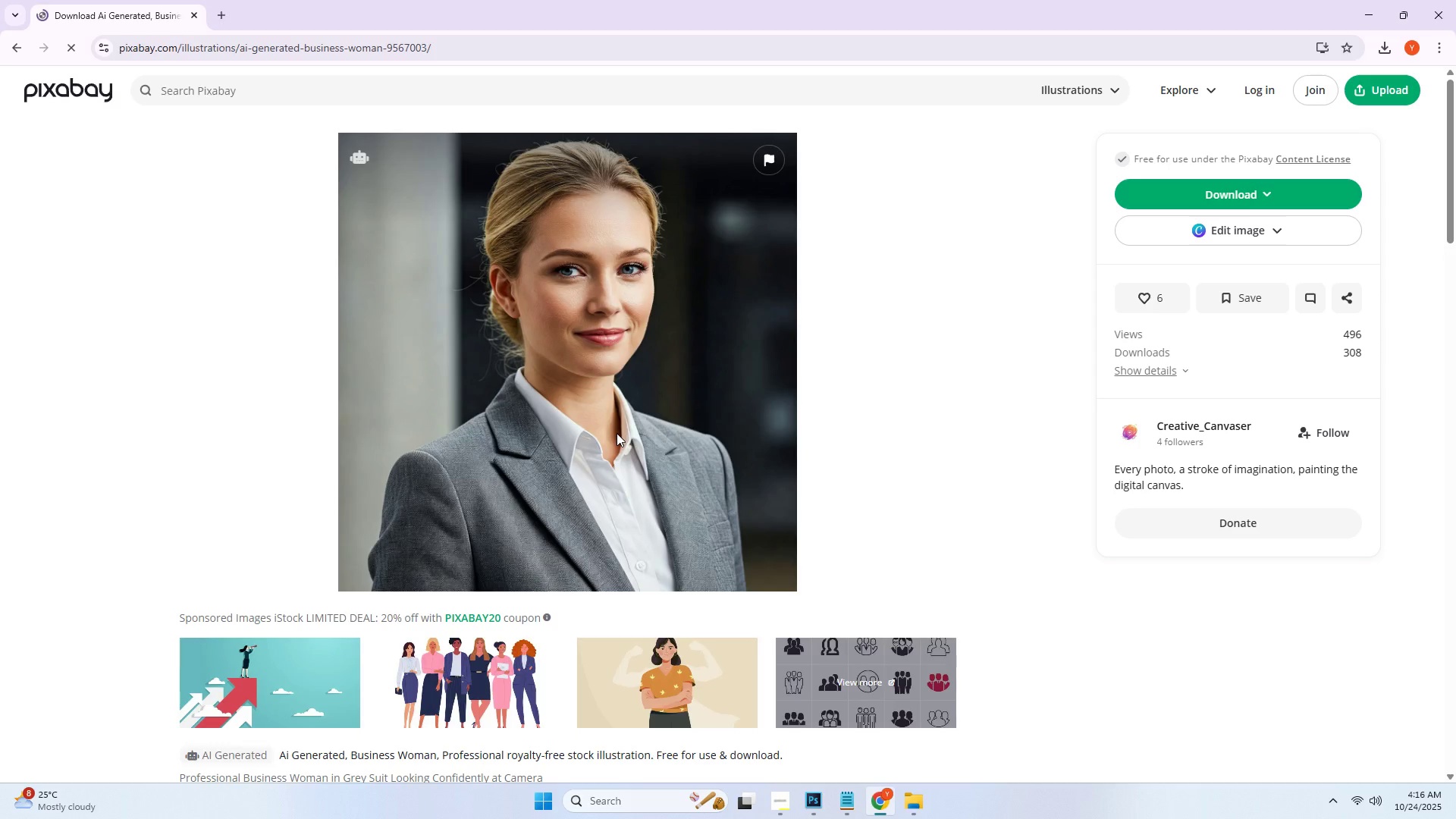 
left_click([1200, 193])
 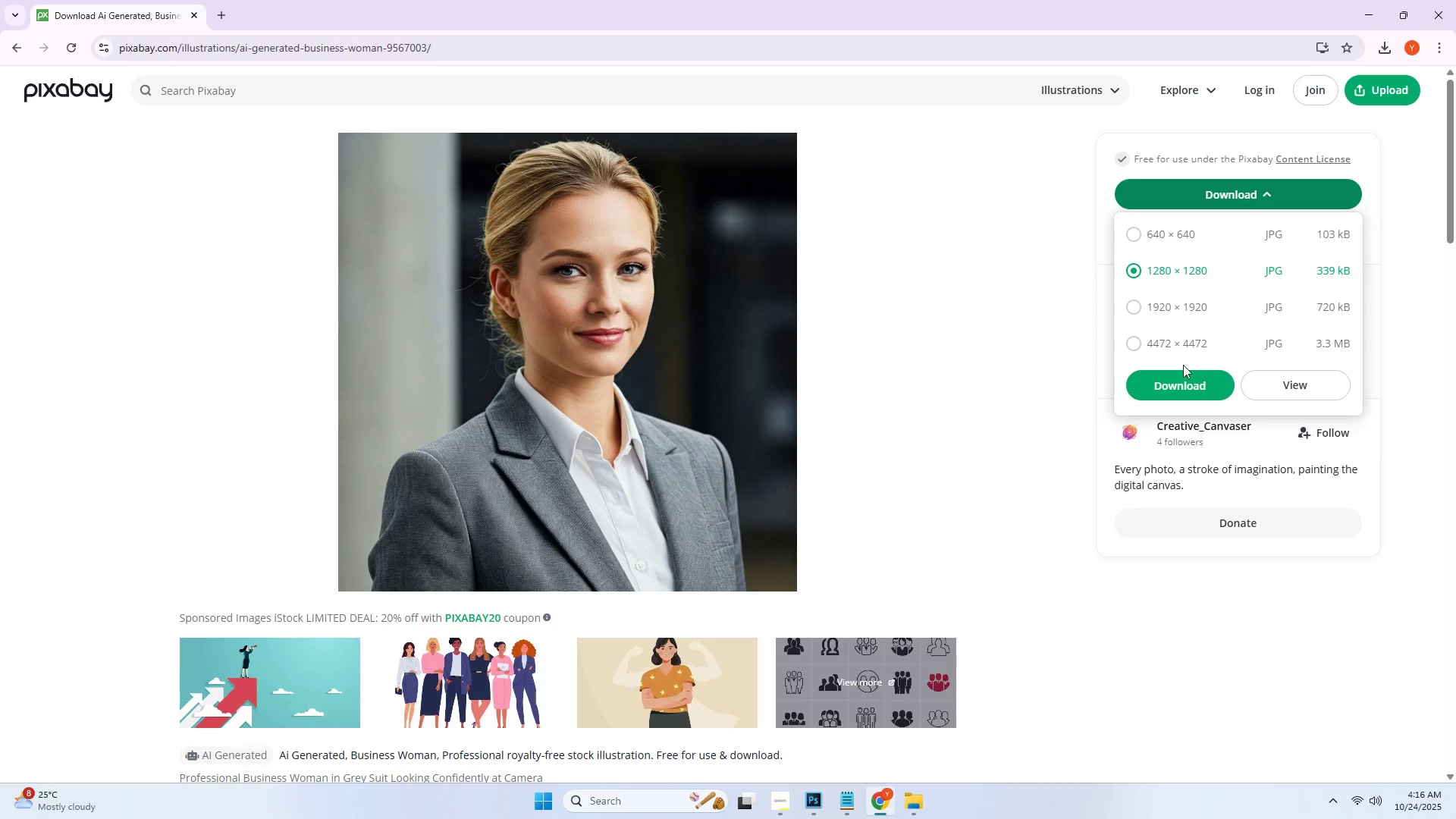 
left_click([1185, 390])
 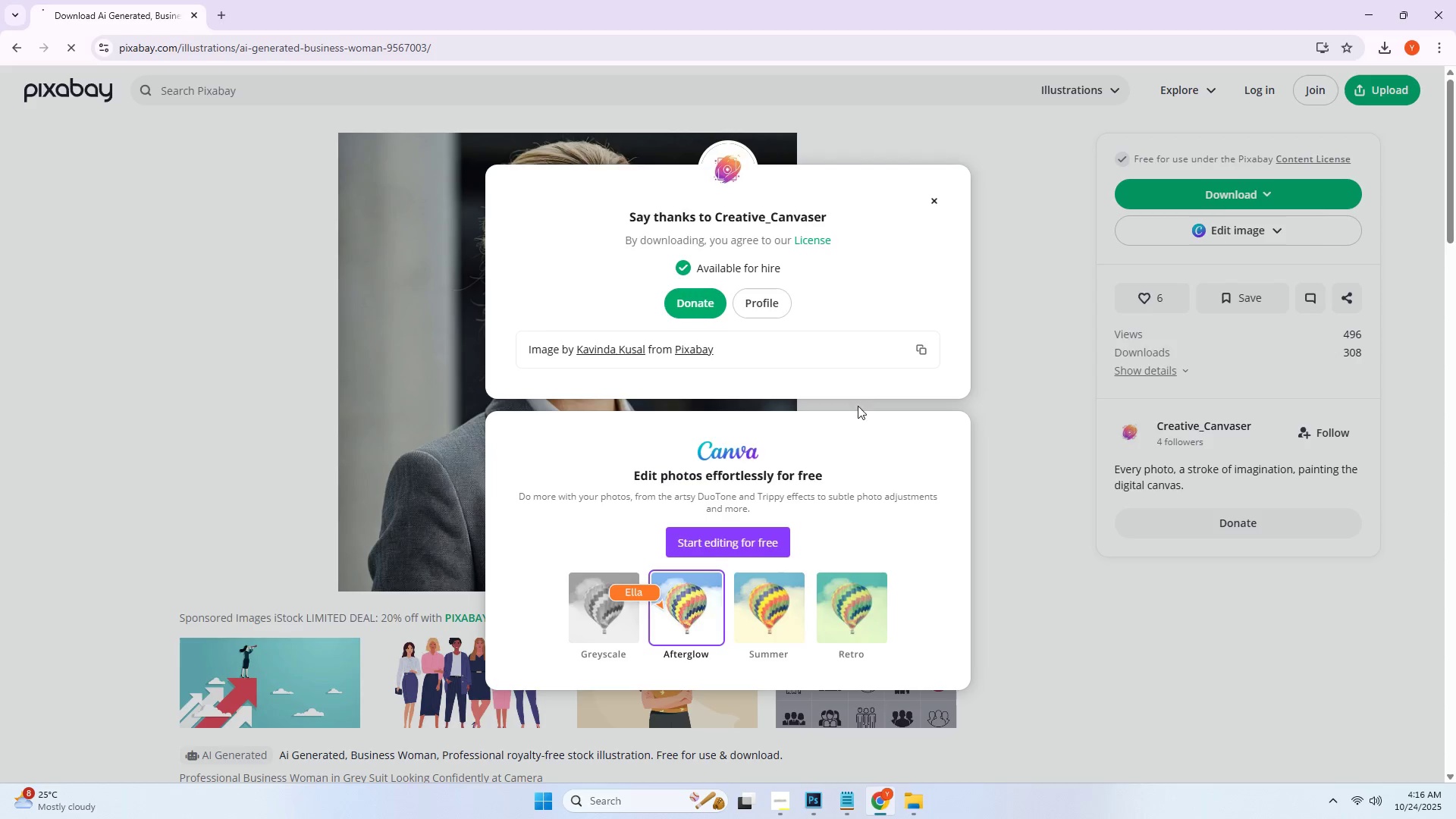 
key(Alt+Tab)
 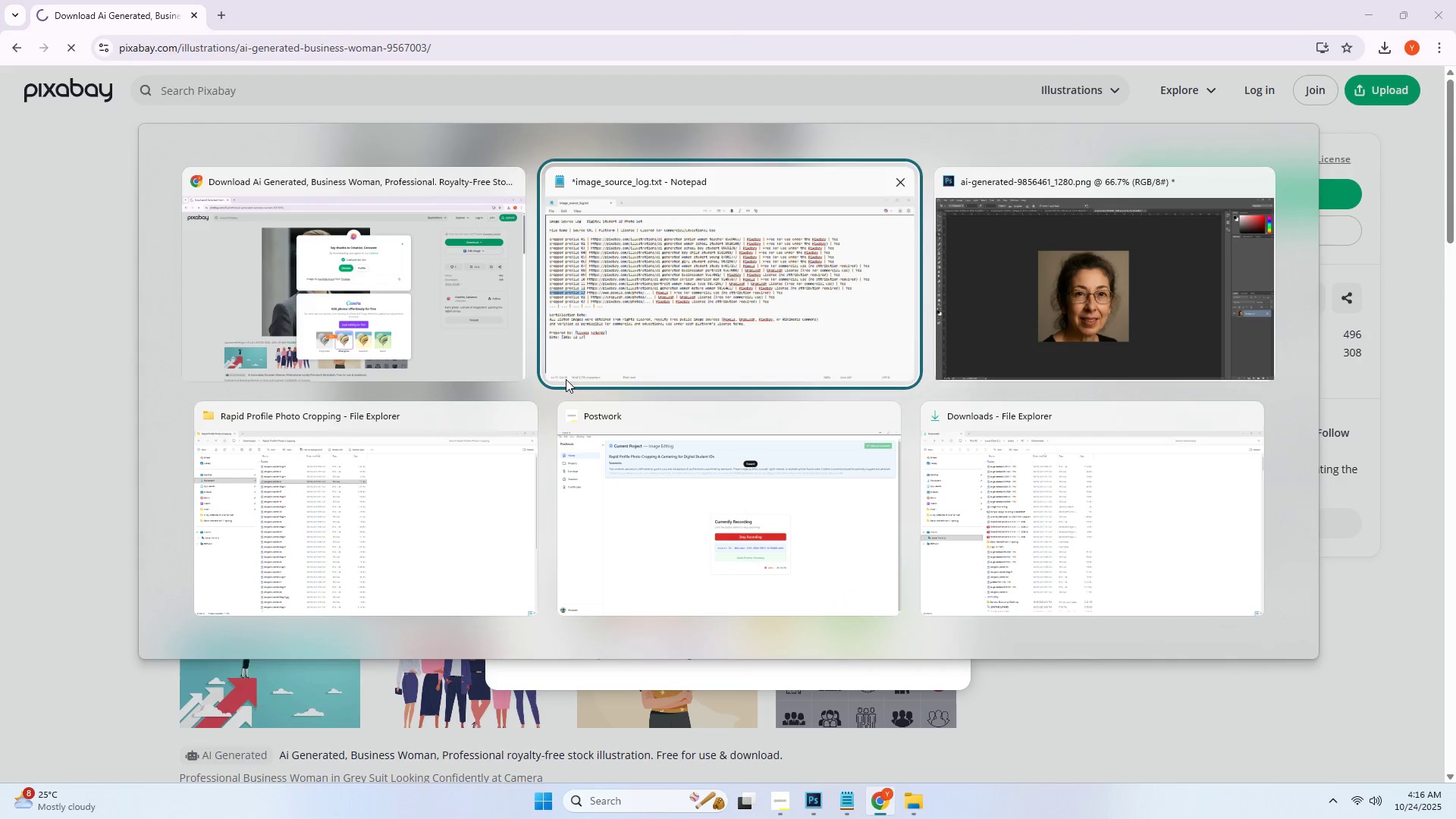 
key(Alt+Tab)
 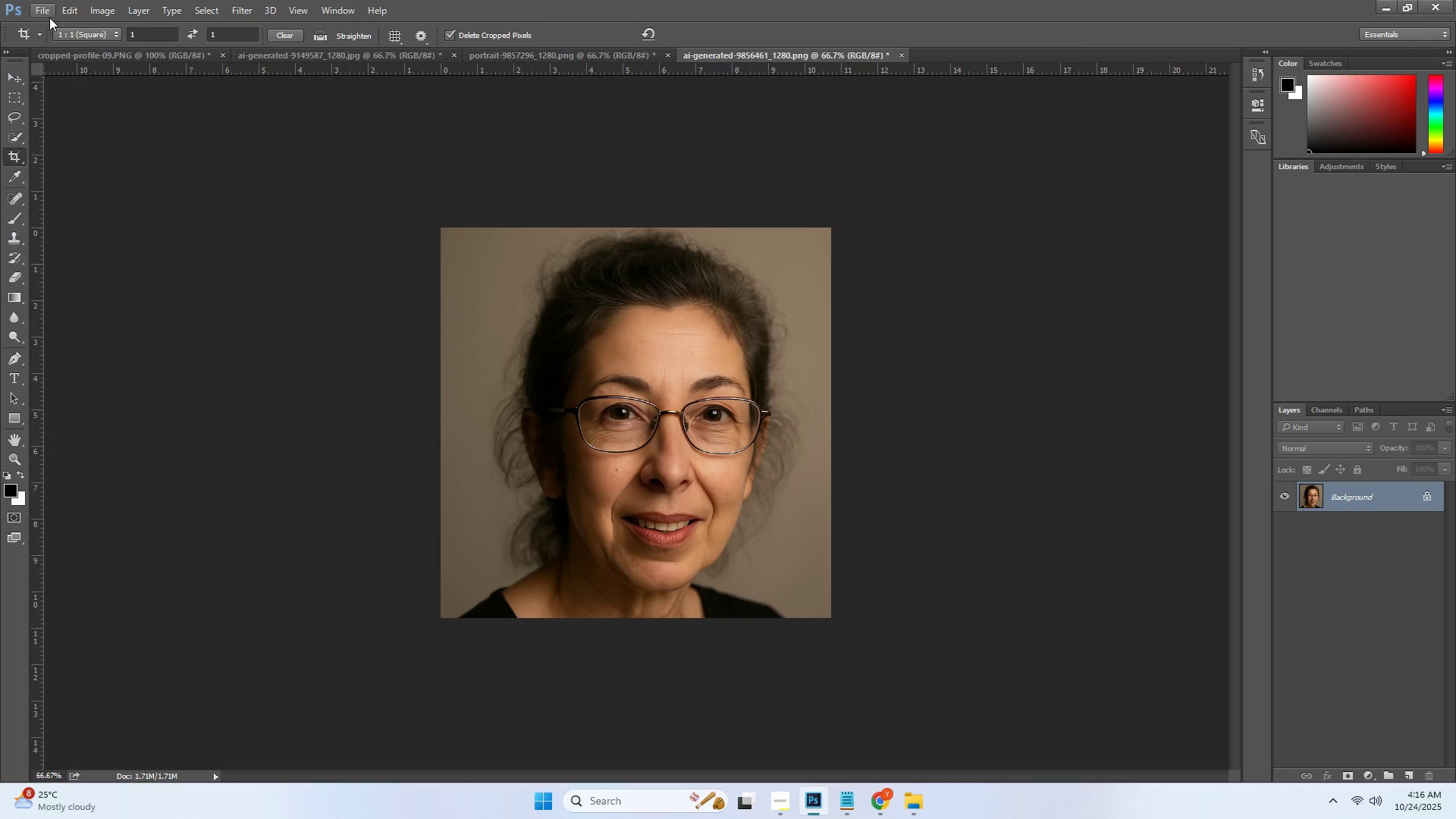 
left_click([40, 14])
 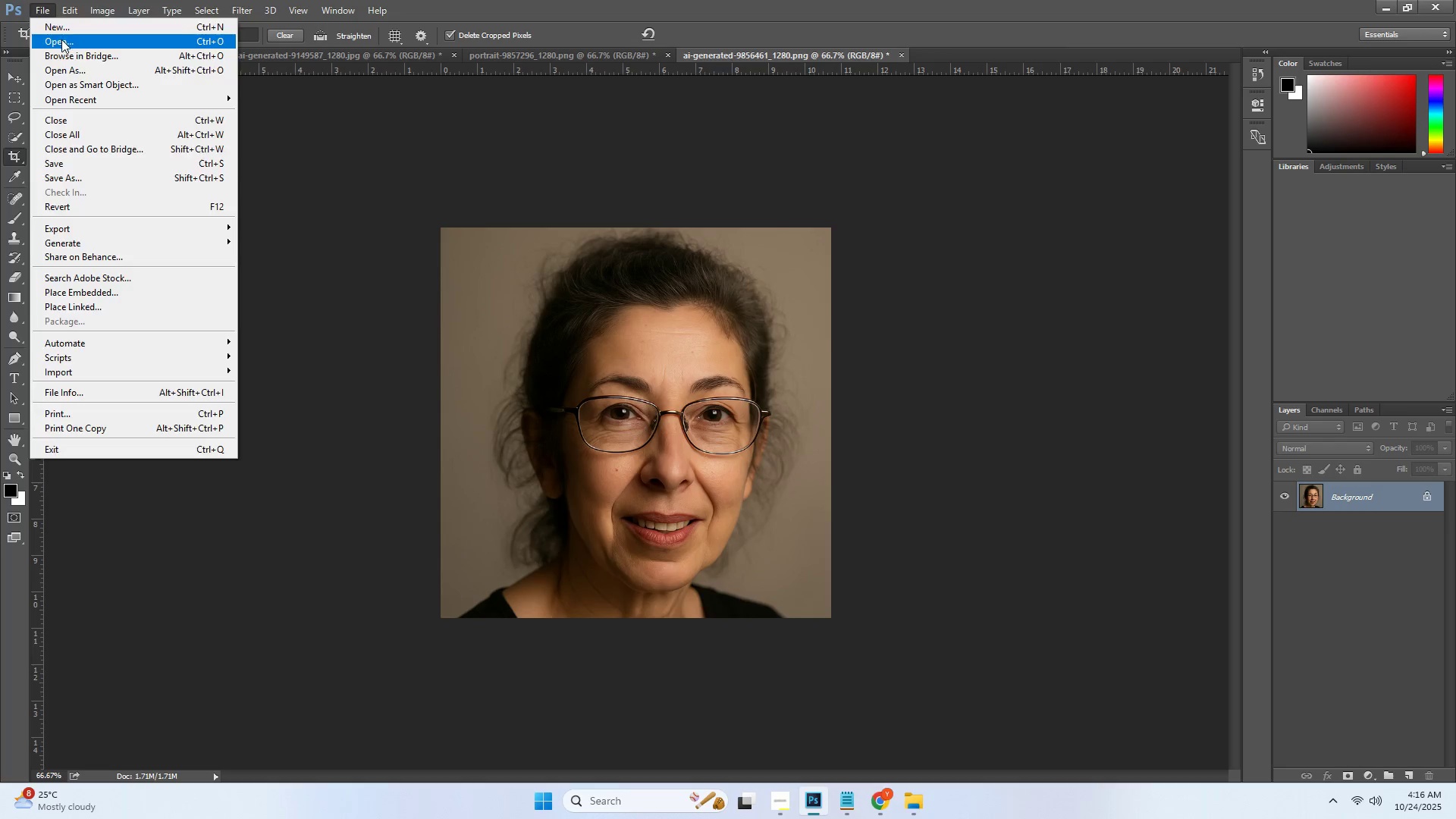 
left_click([61, 39])
 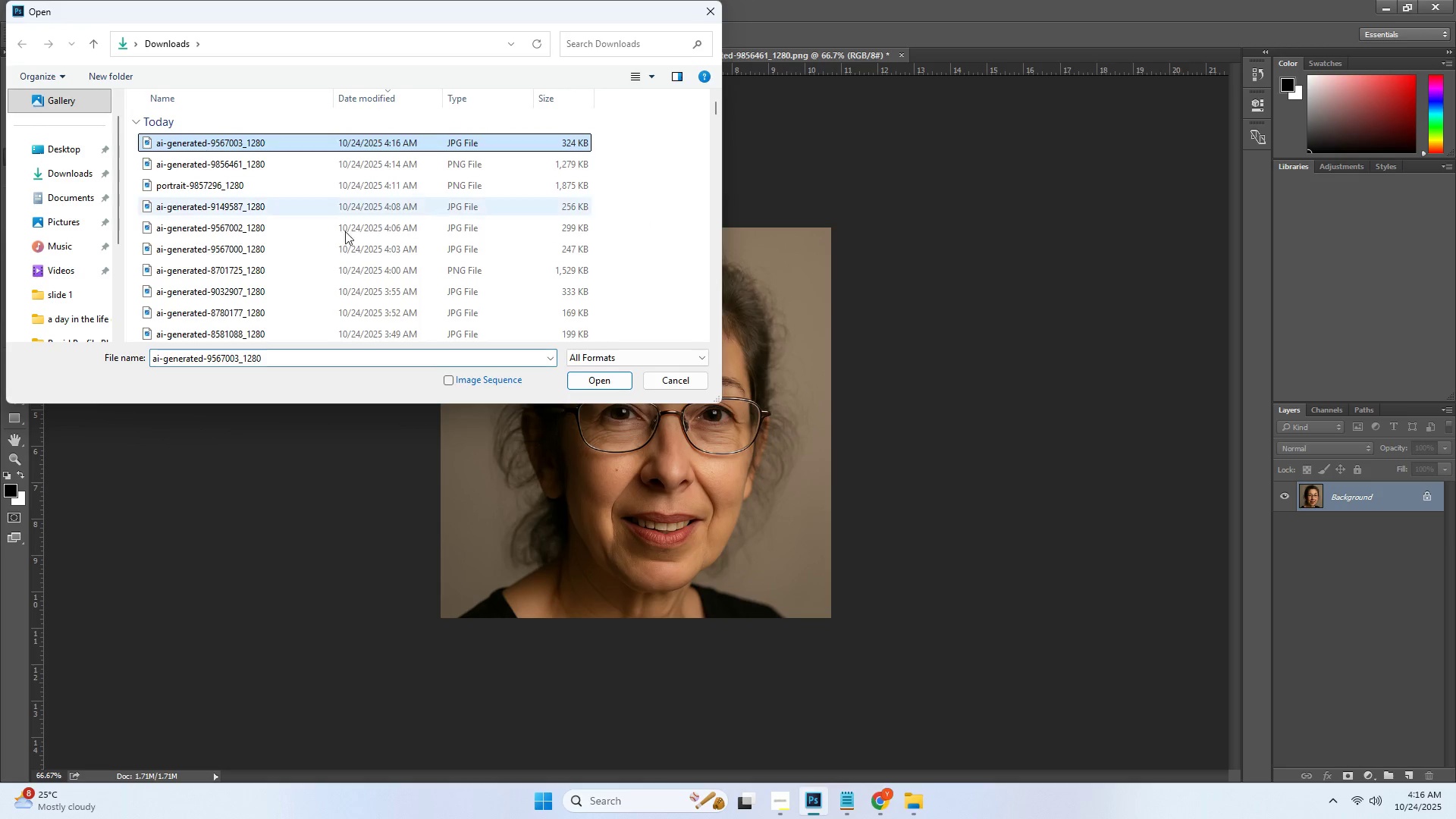 
left_click([614, 387])
 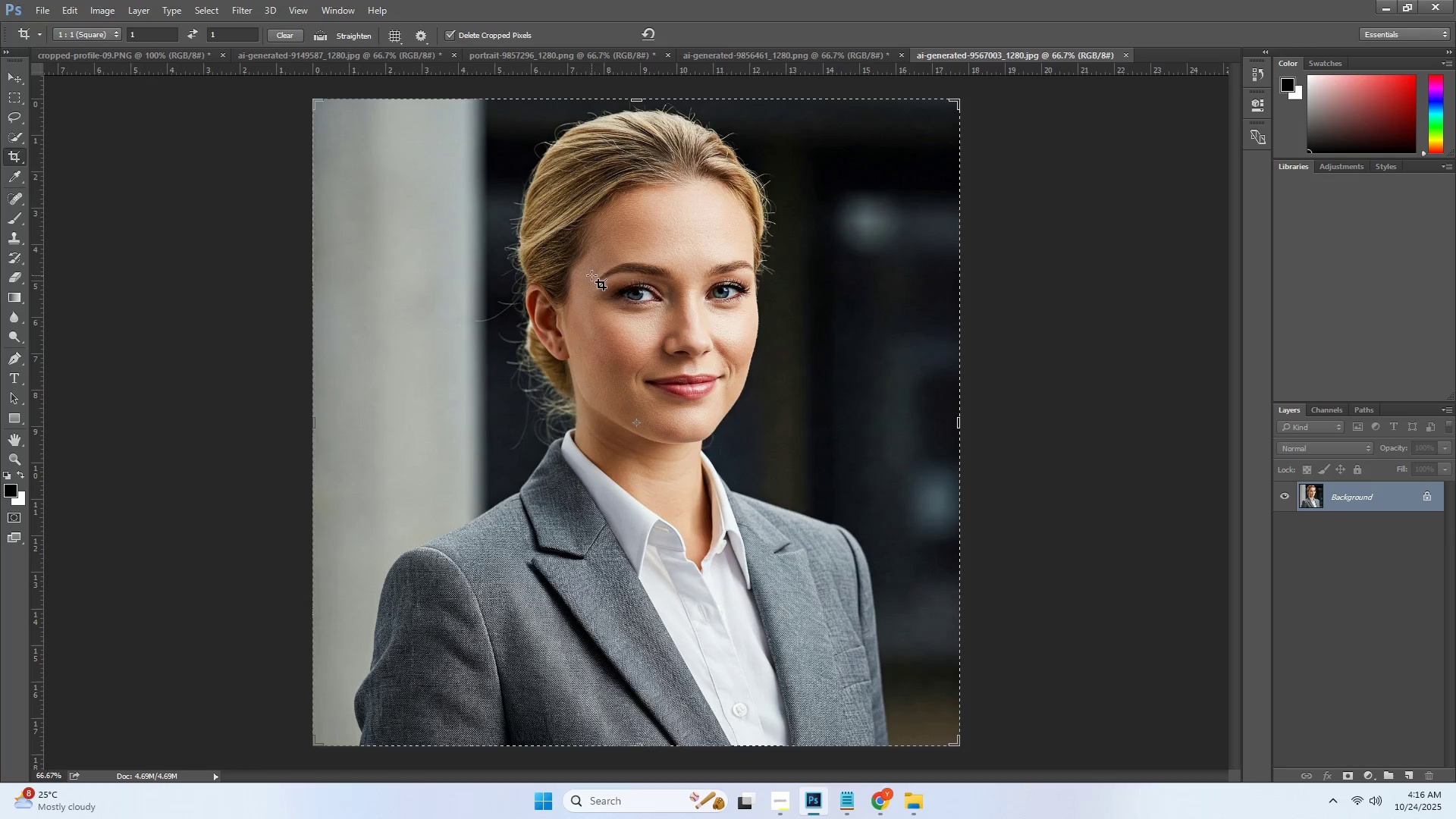 
left_click([588, 255])
 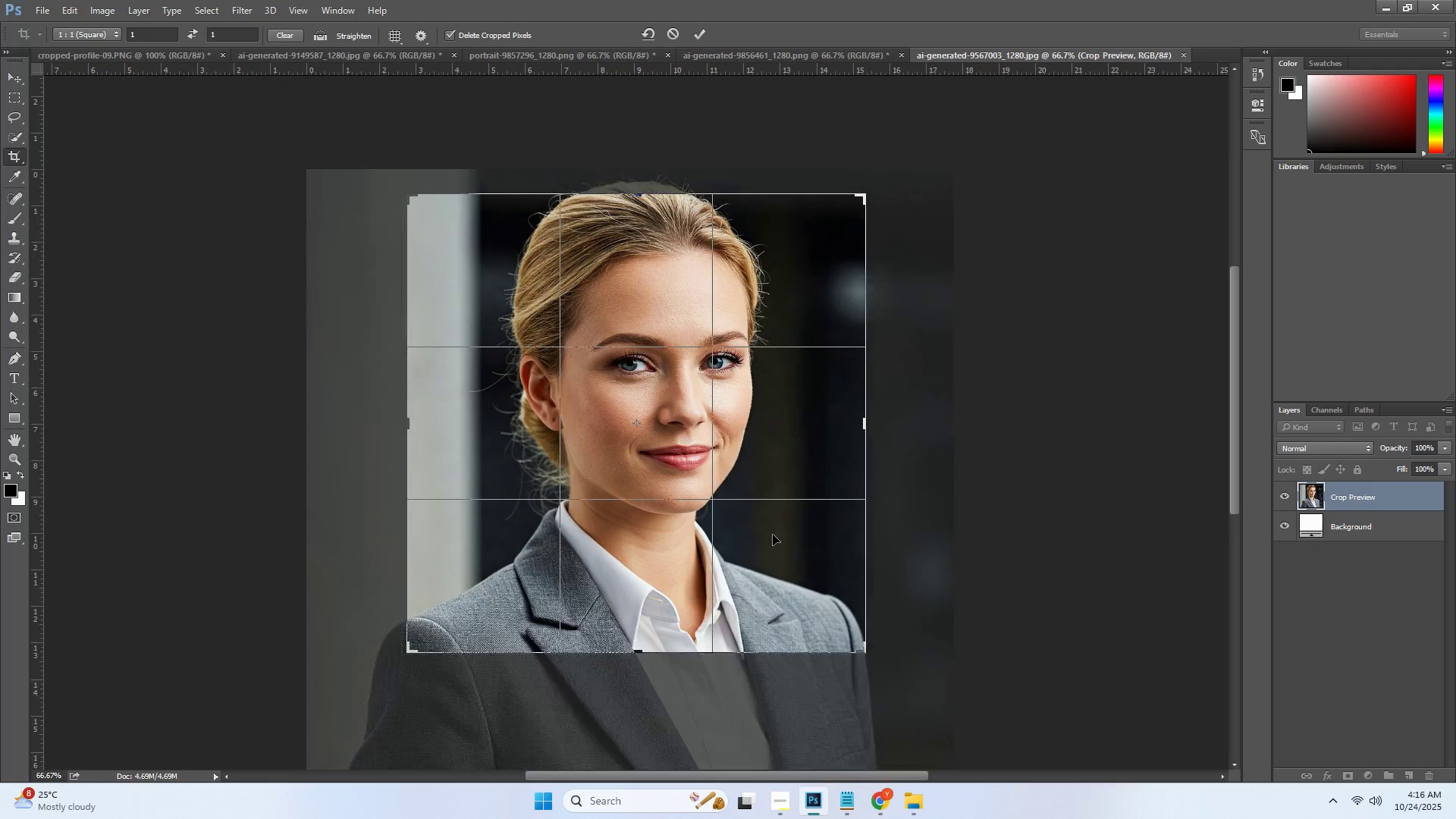 
wait(11.71)
 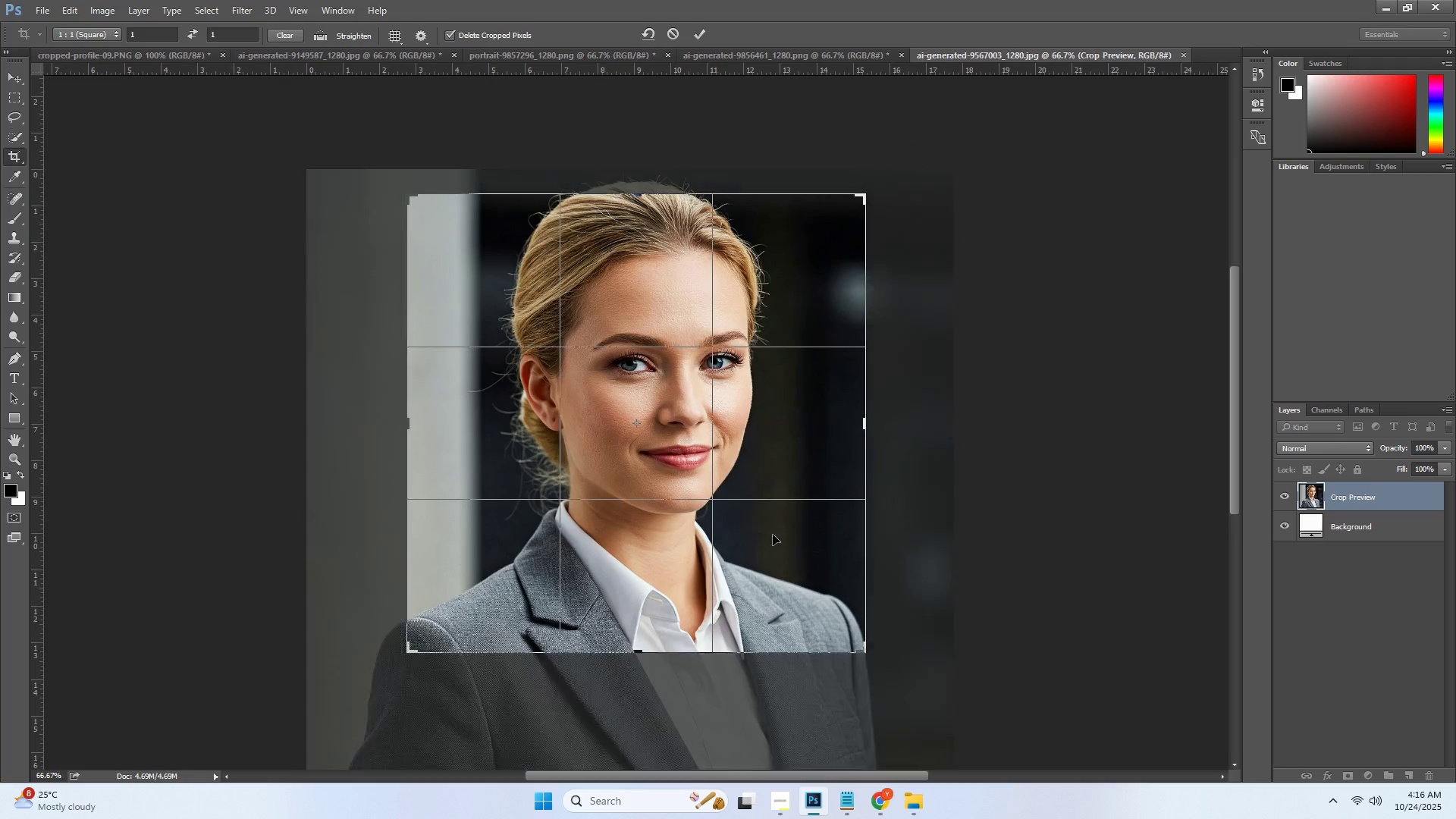 
key(Enter)
 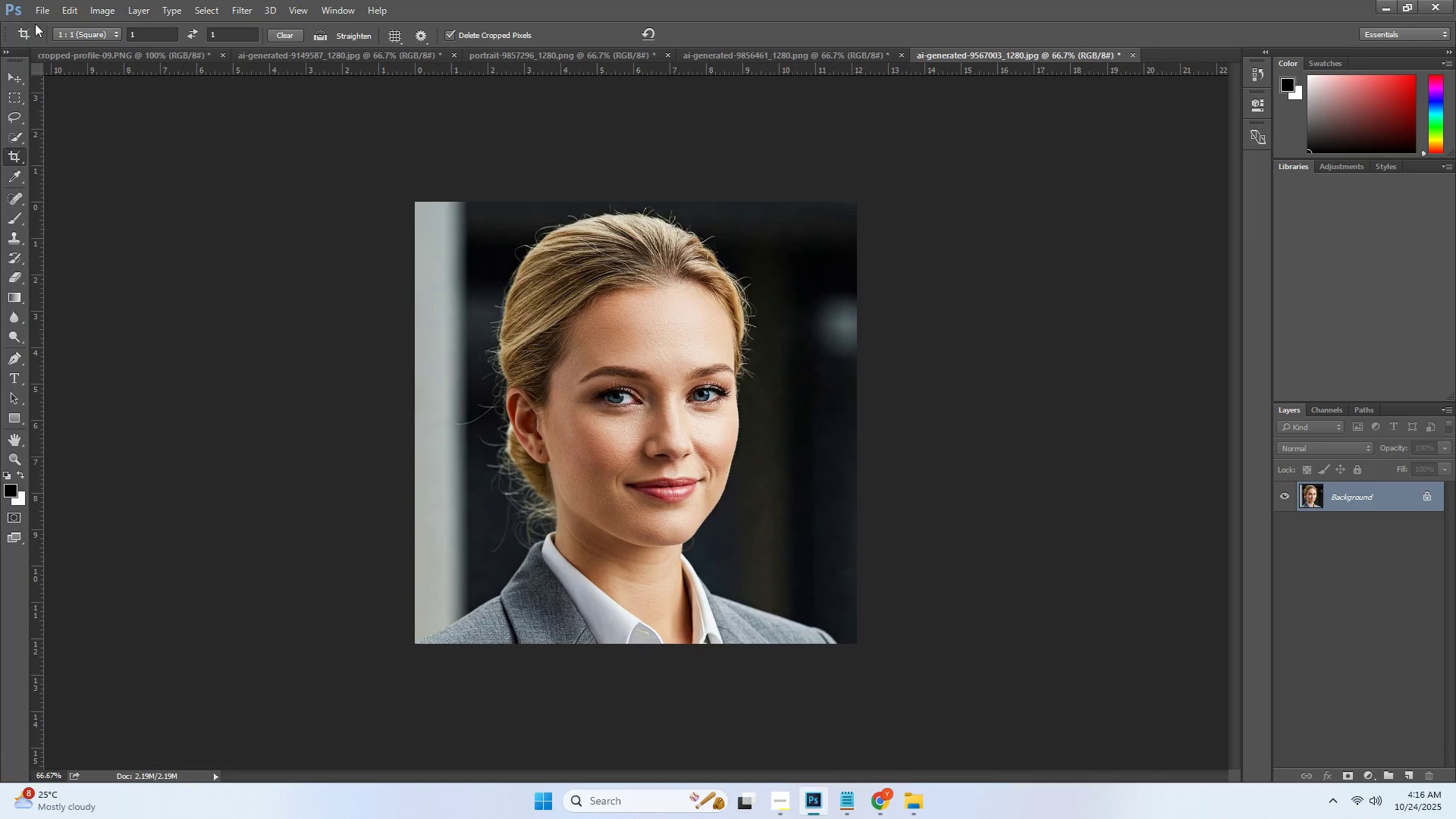 
key(Alt+Control+ControlLeft)
 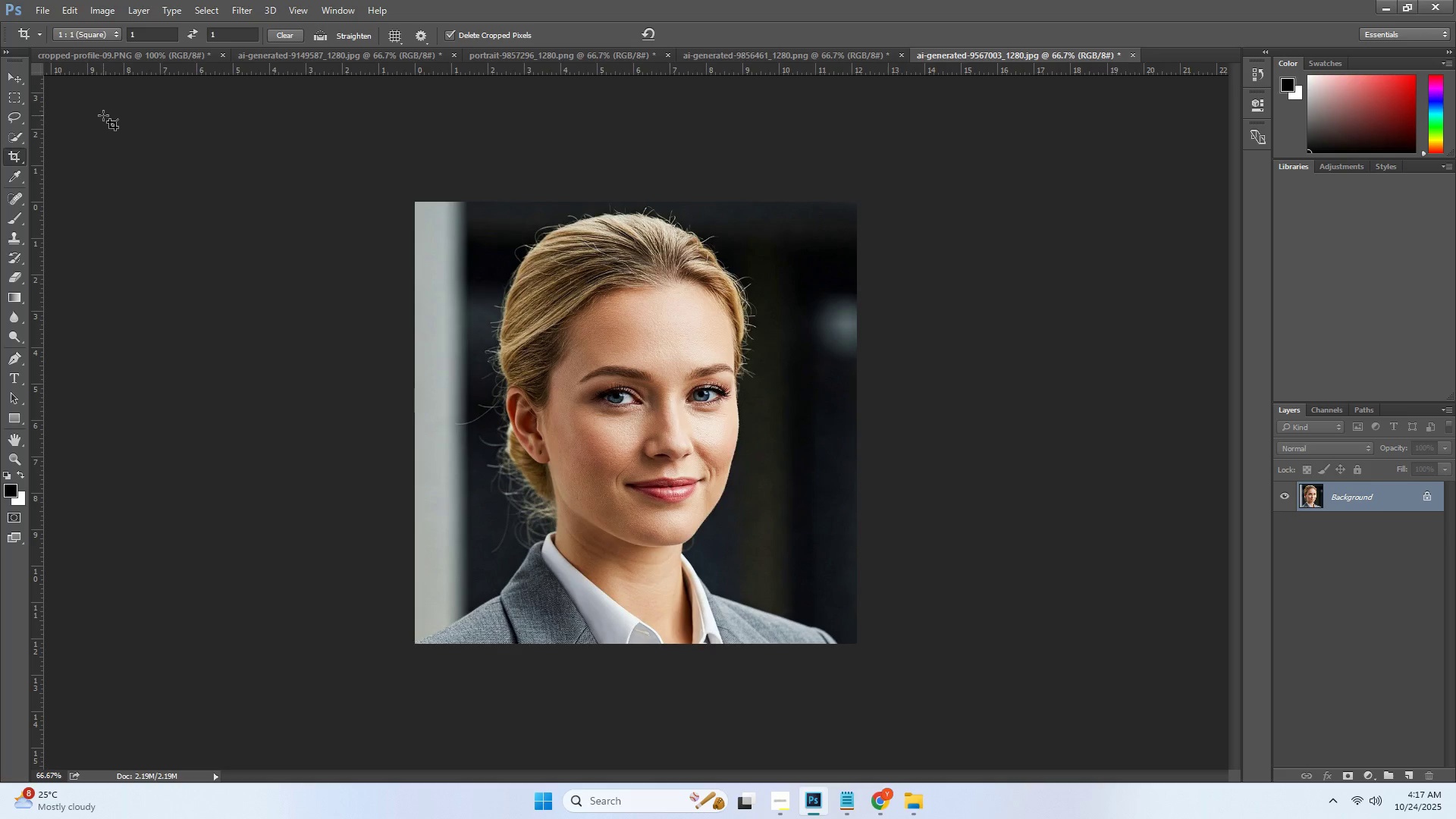 
key(Alt+Control+Shift+ShiftLeft)
 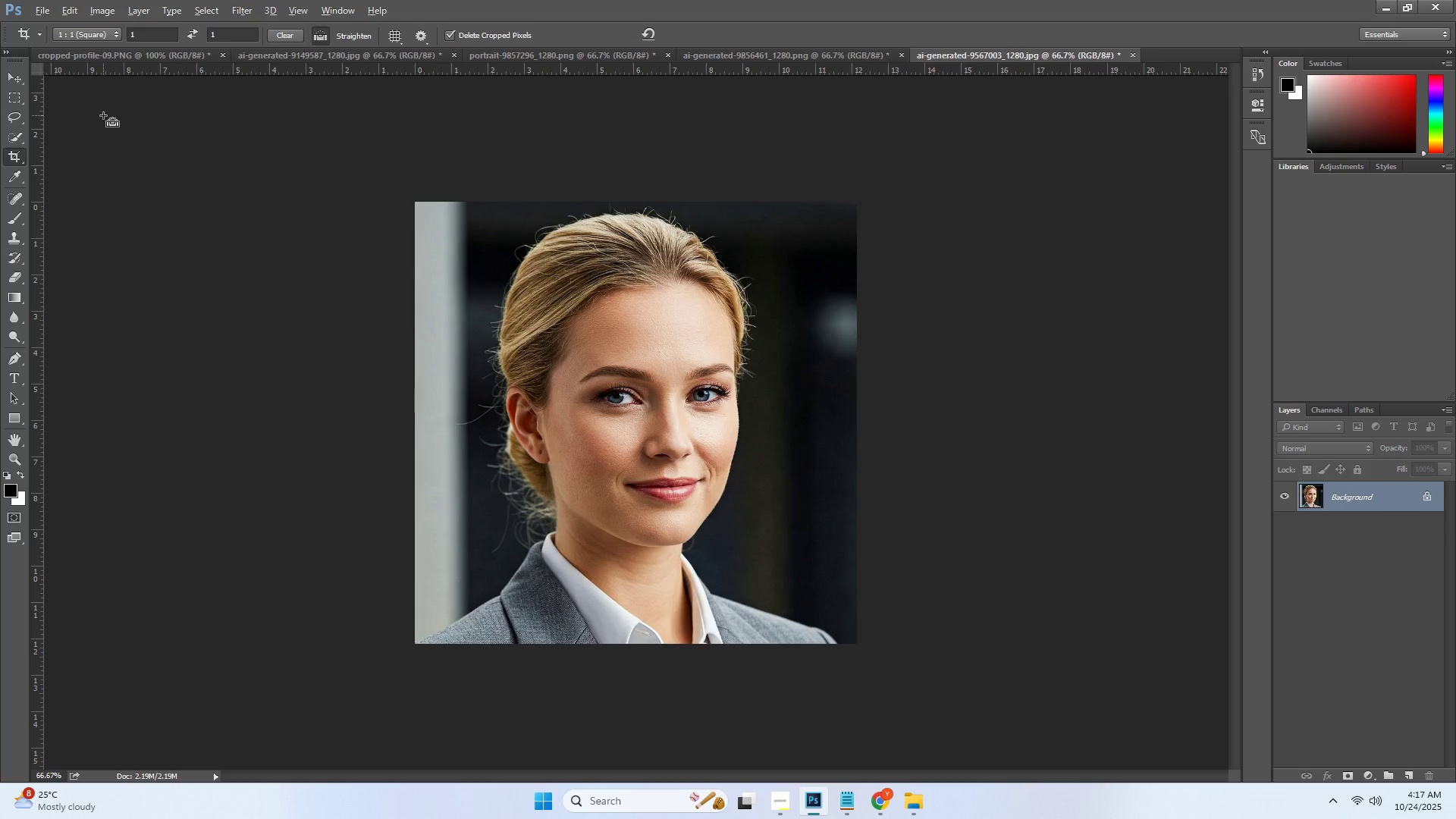 
key(Alt+Control+Shift+W)
 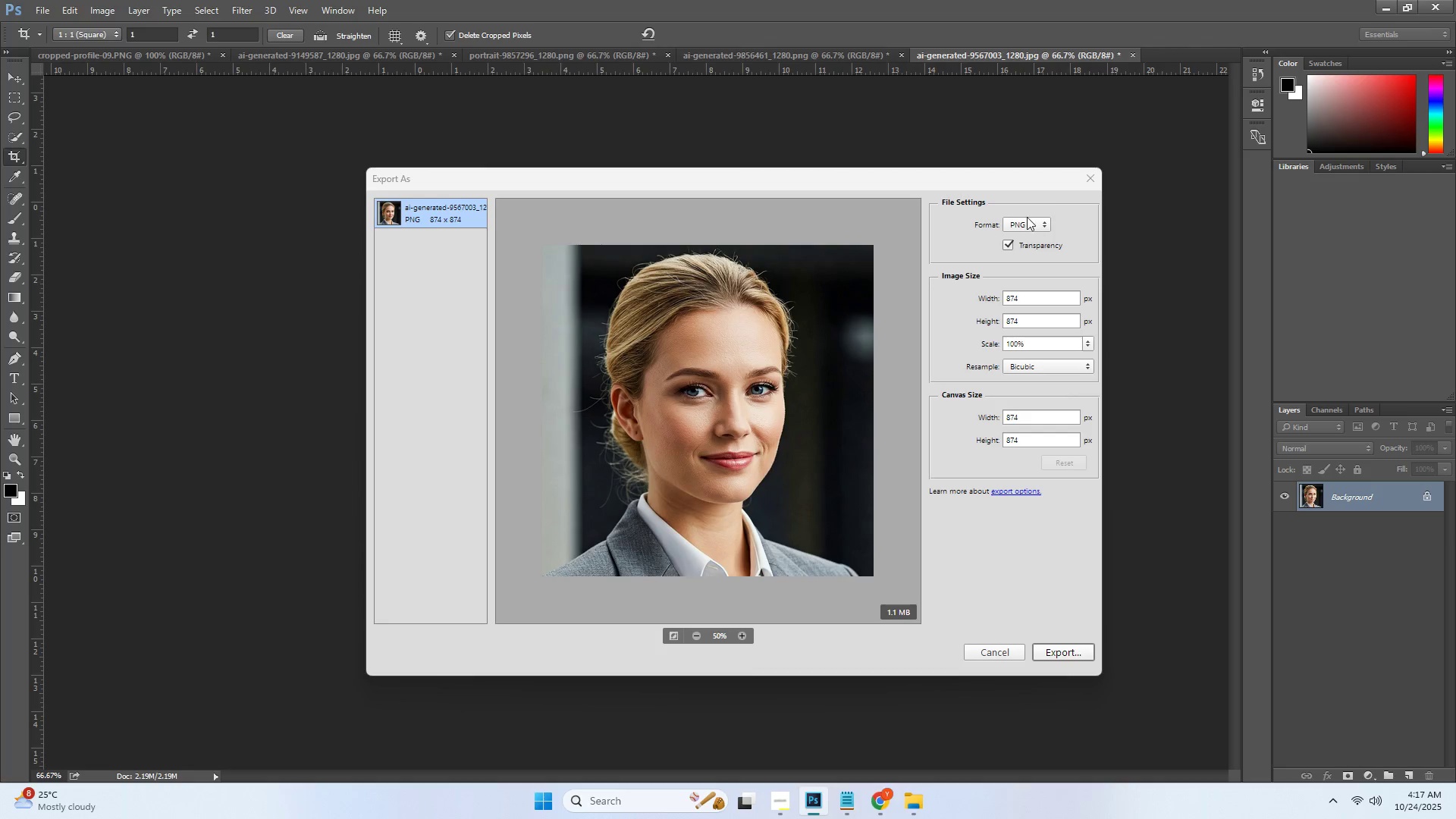 
double_click([1029, 243])
 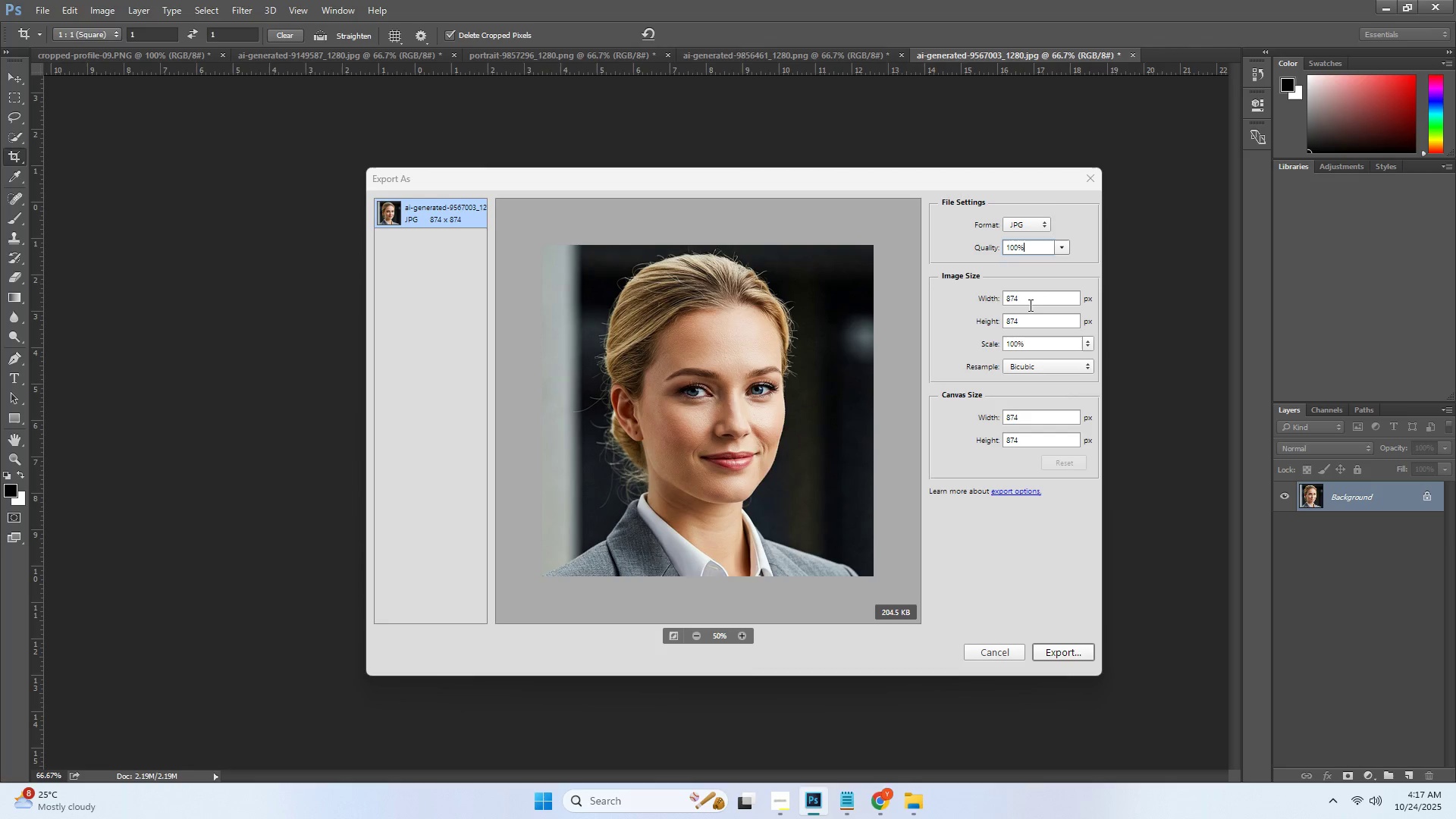 
left_click([1029, 305])
 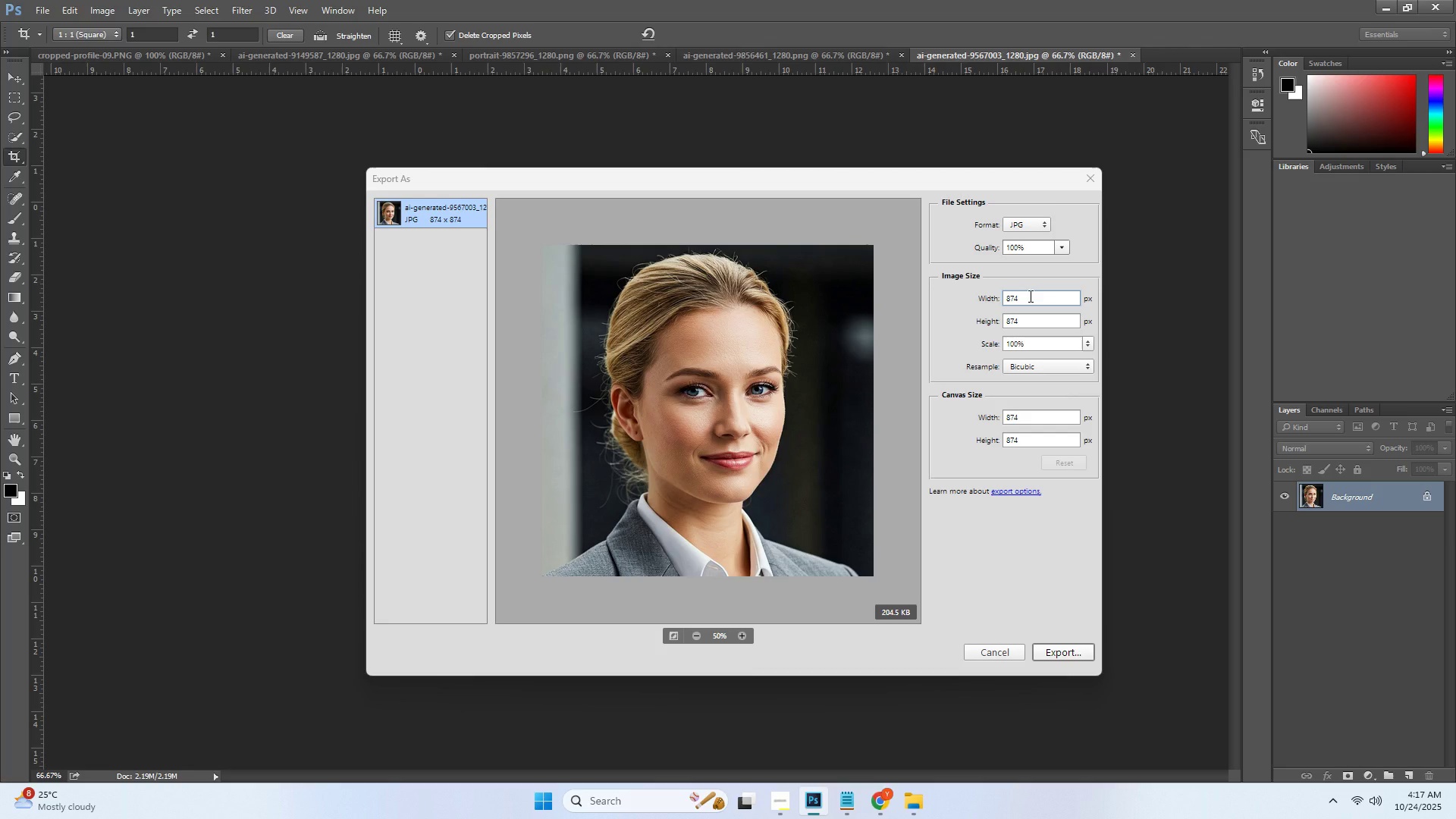 
double_click([1029, 296])
 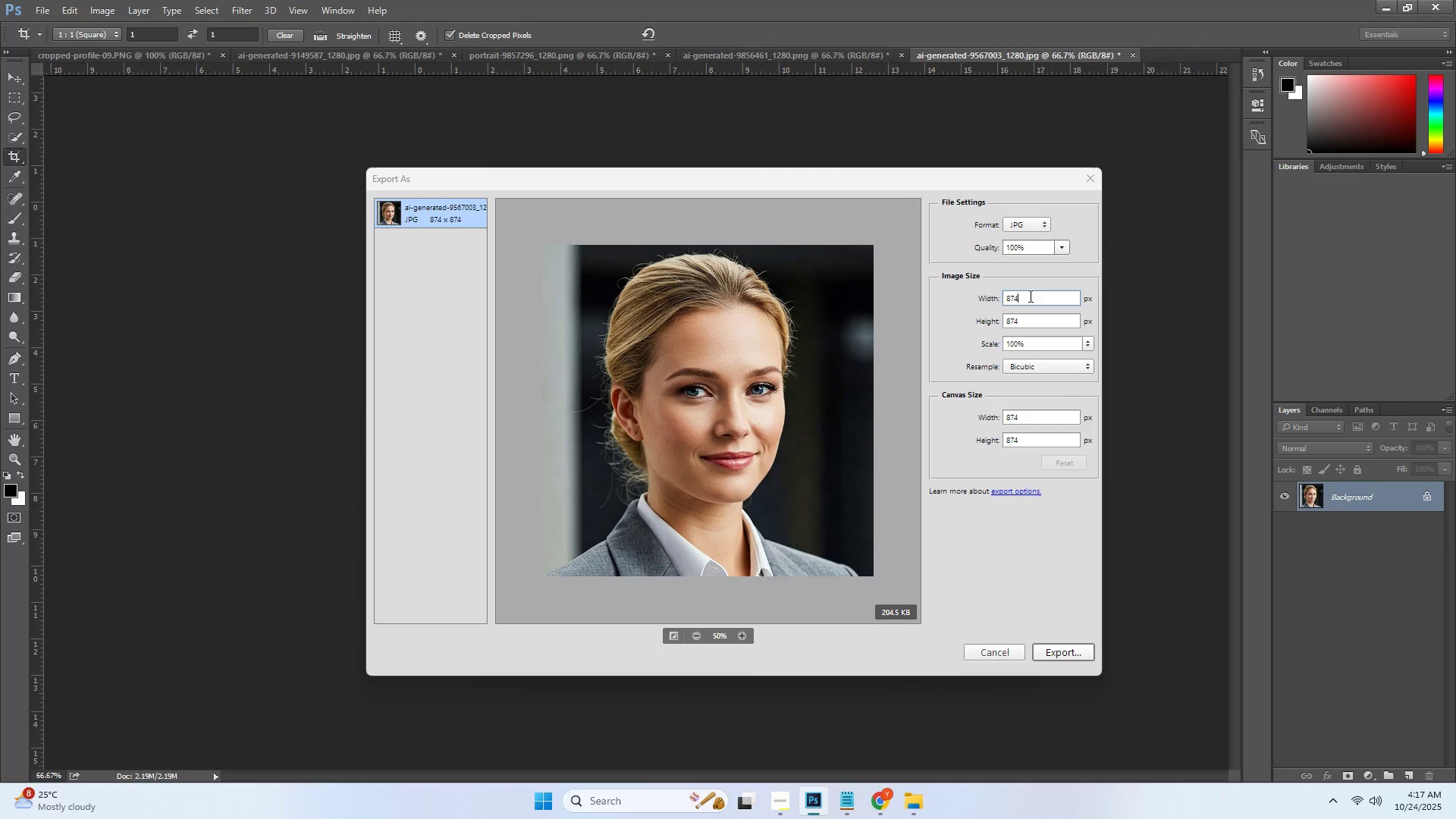 
key(Control+ControlLeft)
 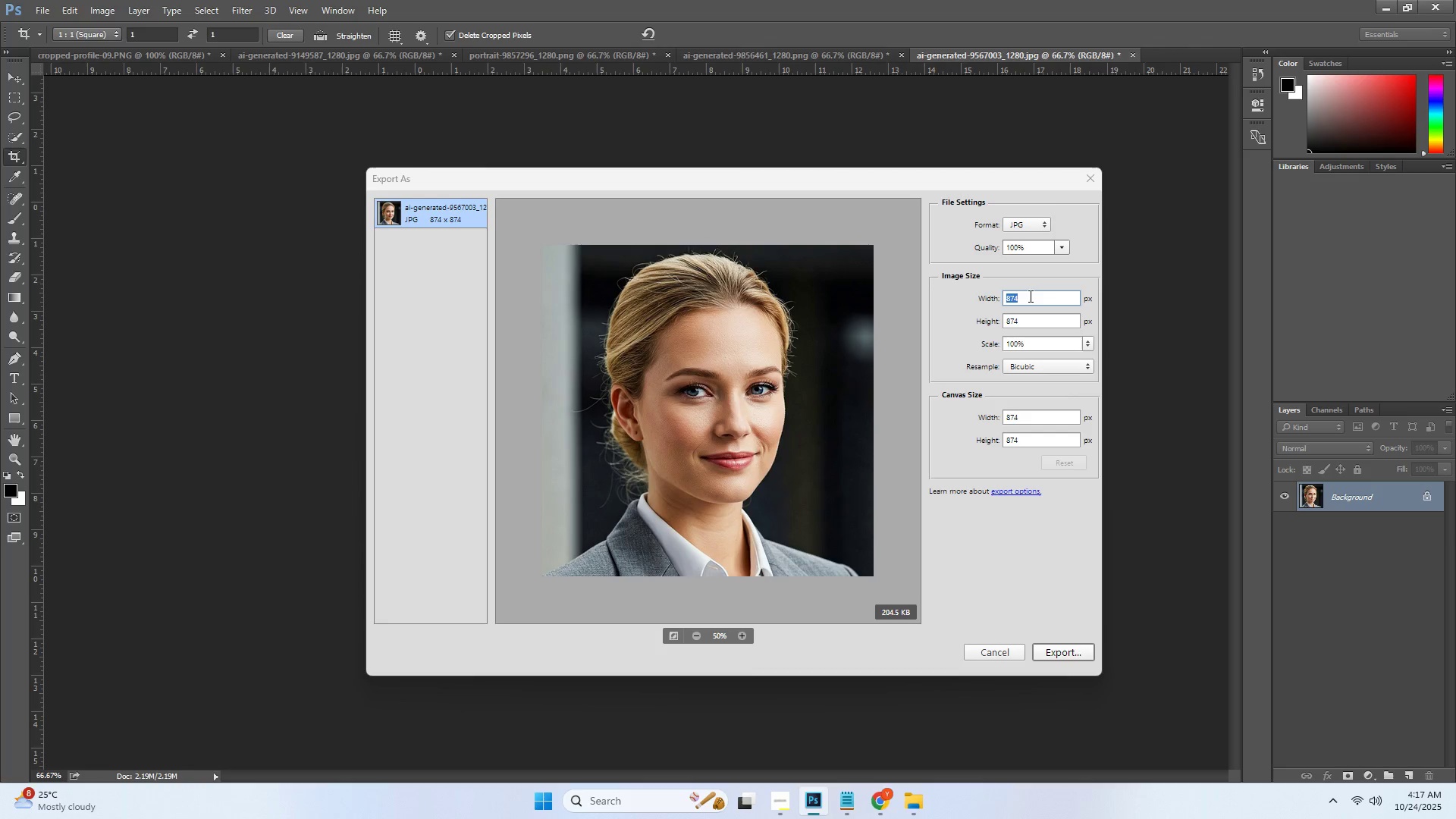 
key(Control+A)
 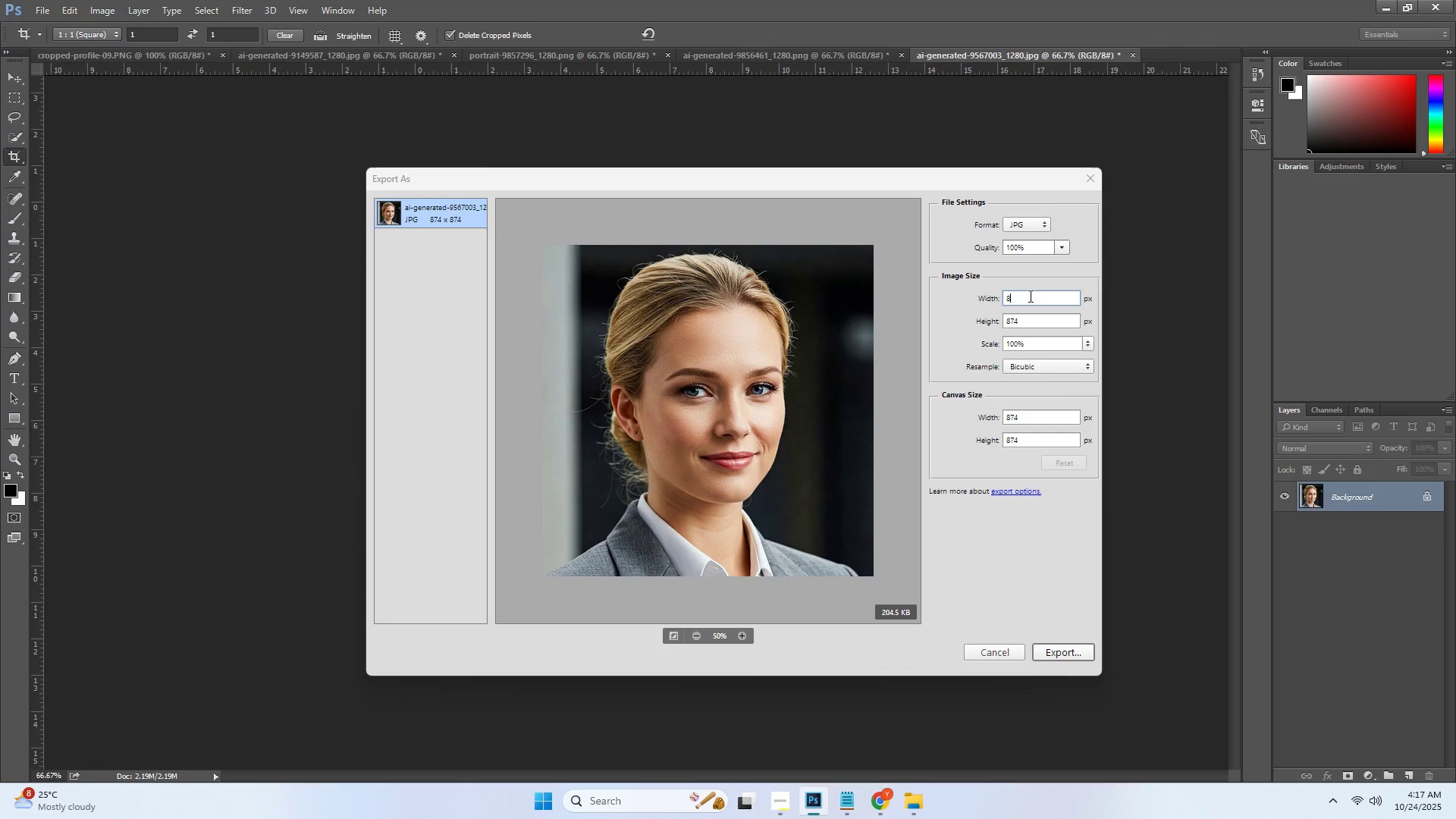 
key(Numpad8)
 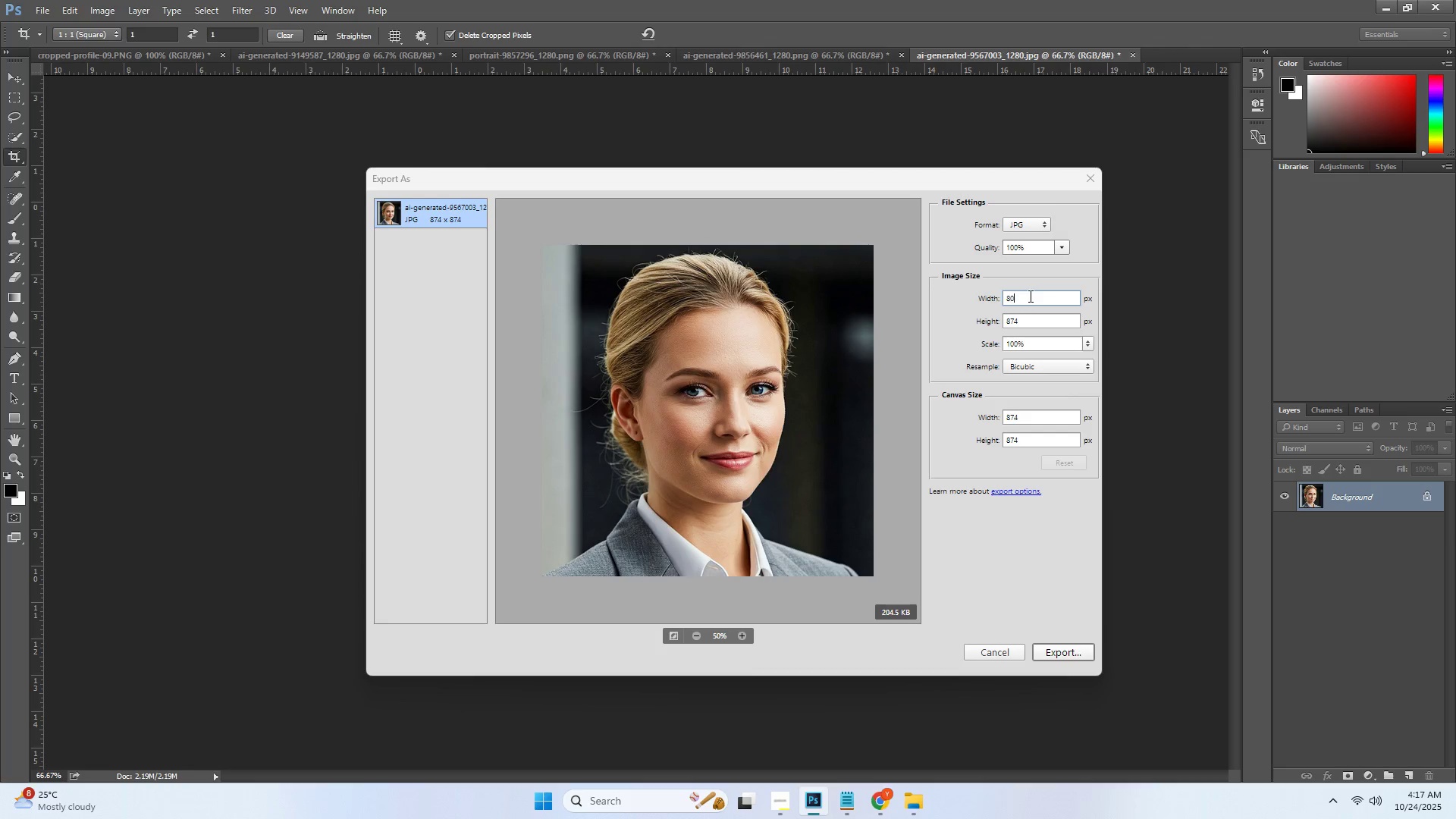 
key(Numpad0)
 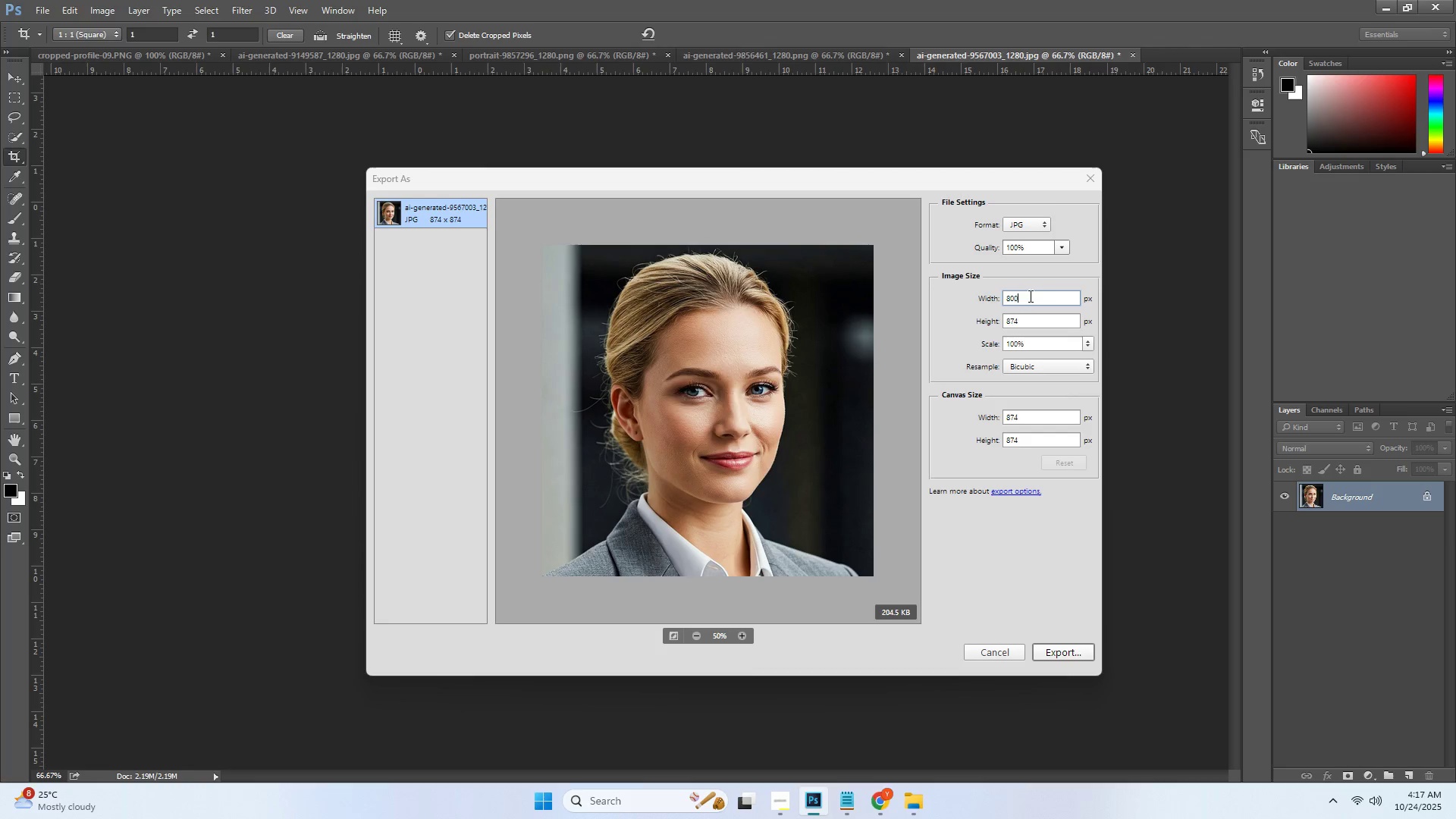 
key(Numpad0)
 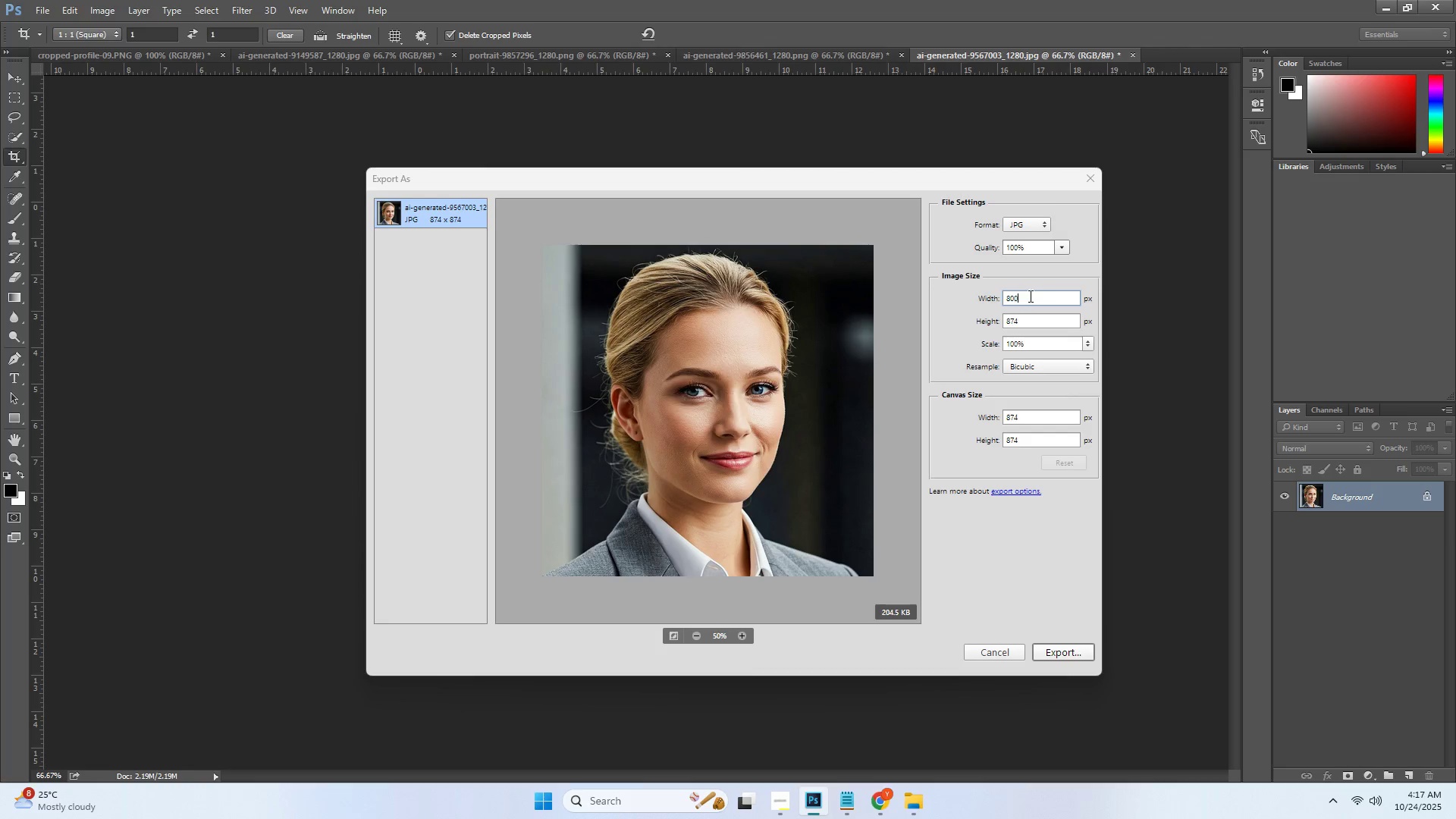 
key(Tab)
 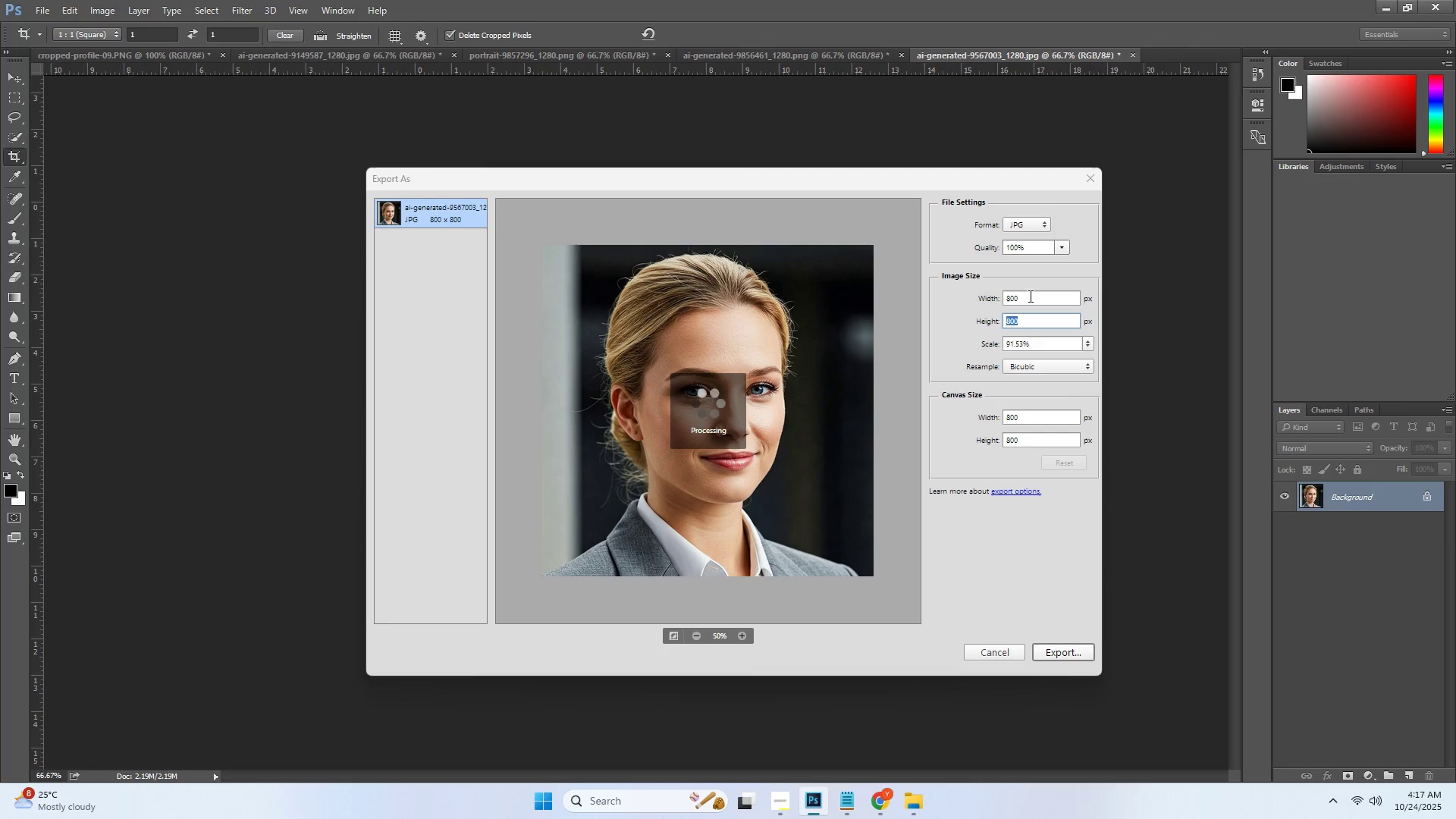 
key(Numpad8)
 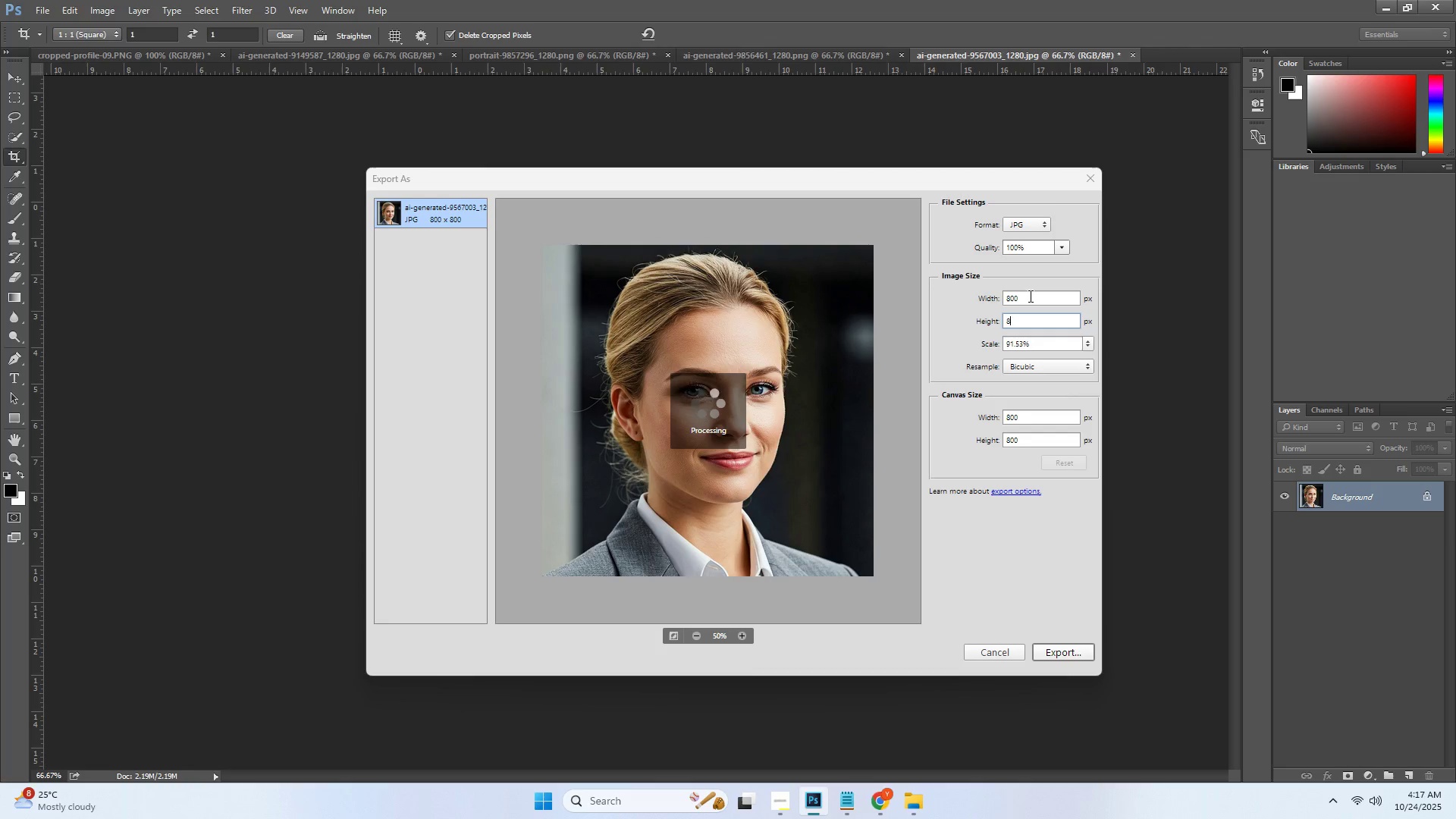 
key(Numpad0)
 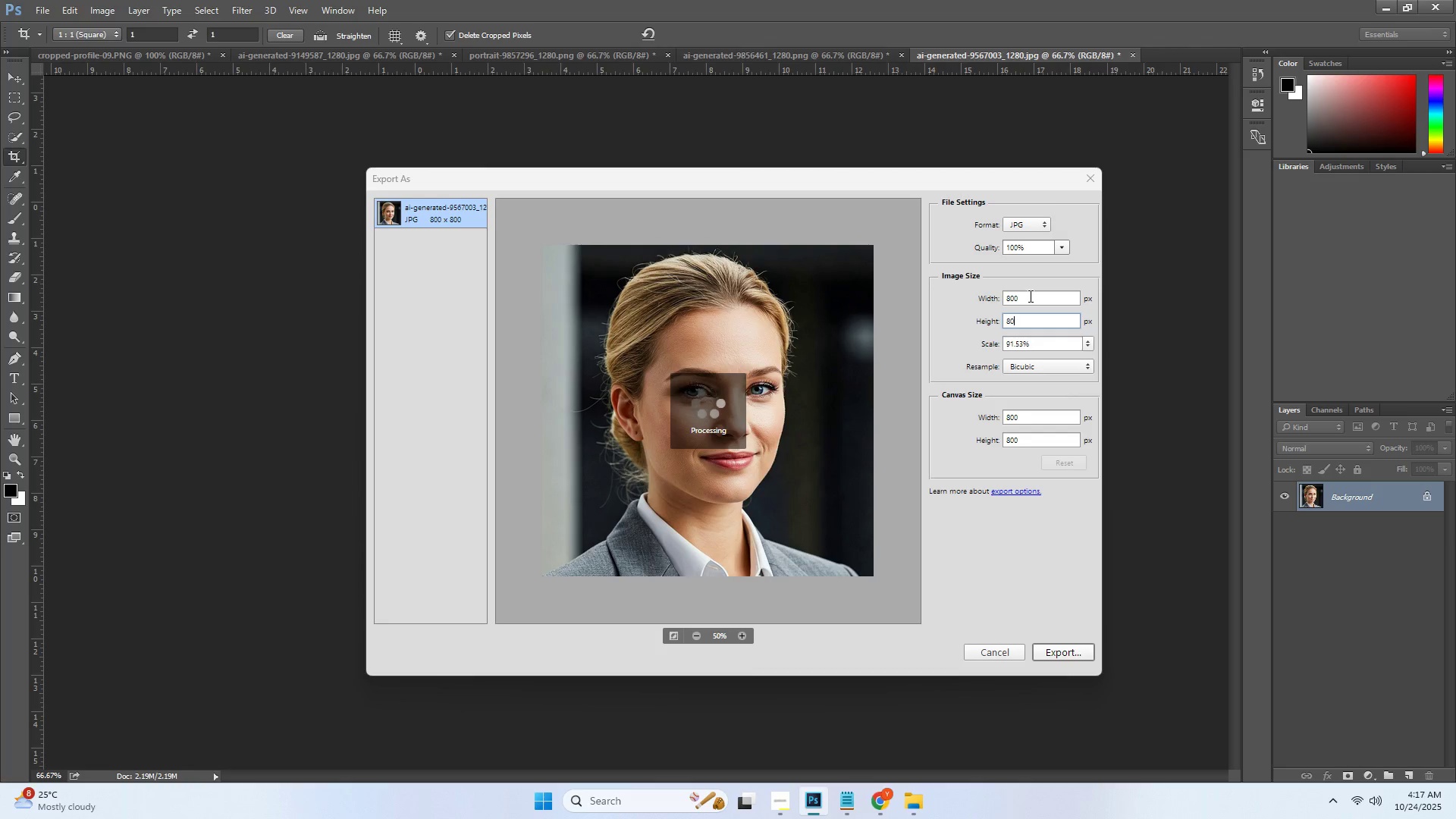 
key(Numpad0)
 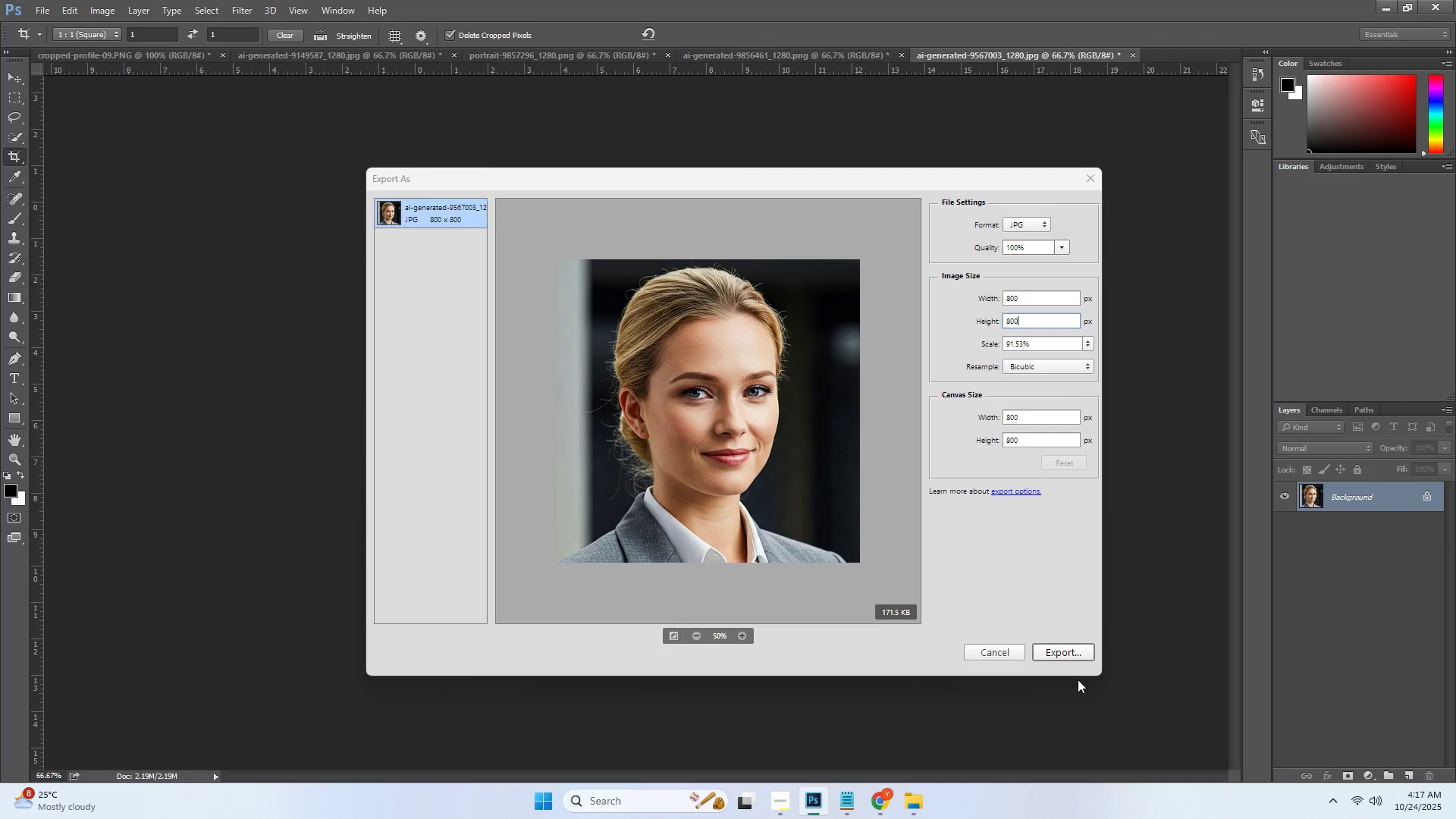 
left_click([1056, 655])
 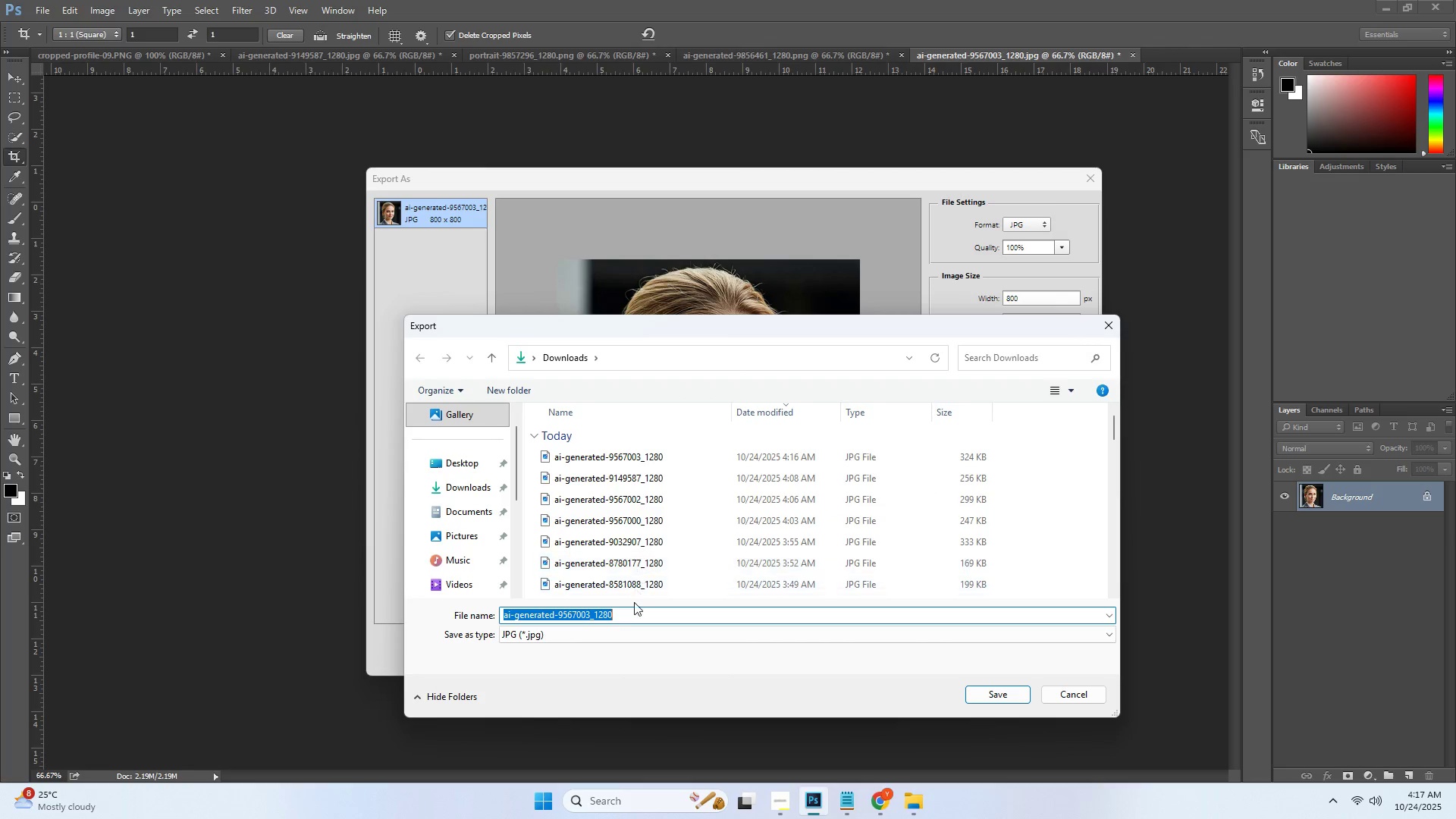 
key(Control+ControlLeft)
 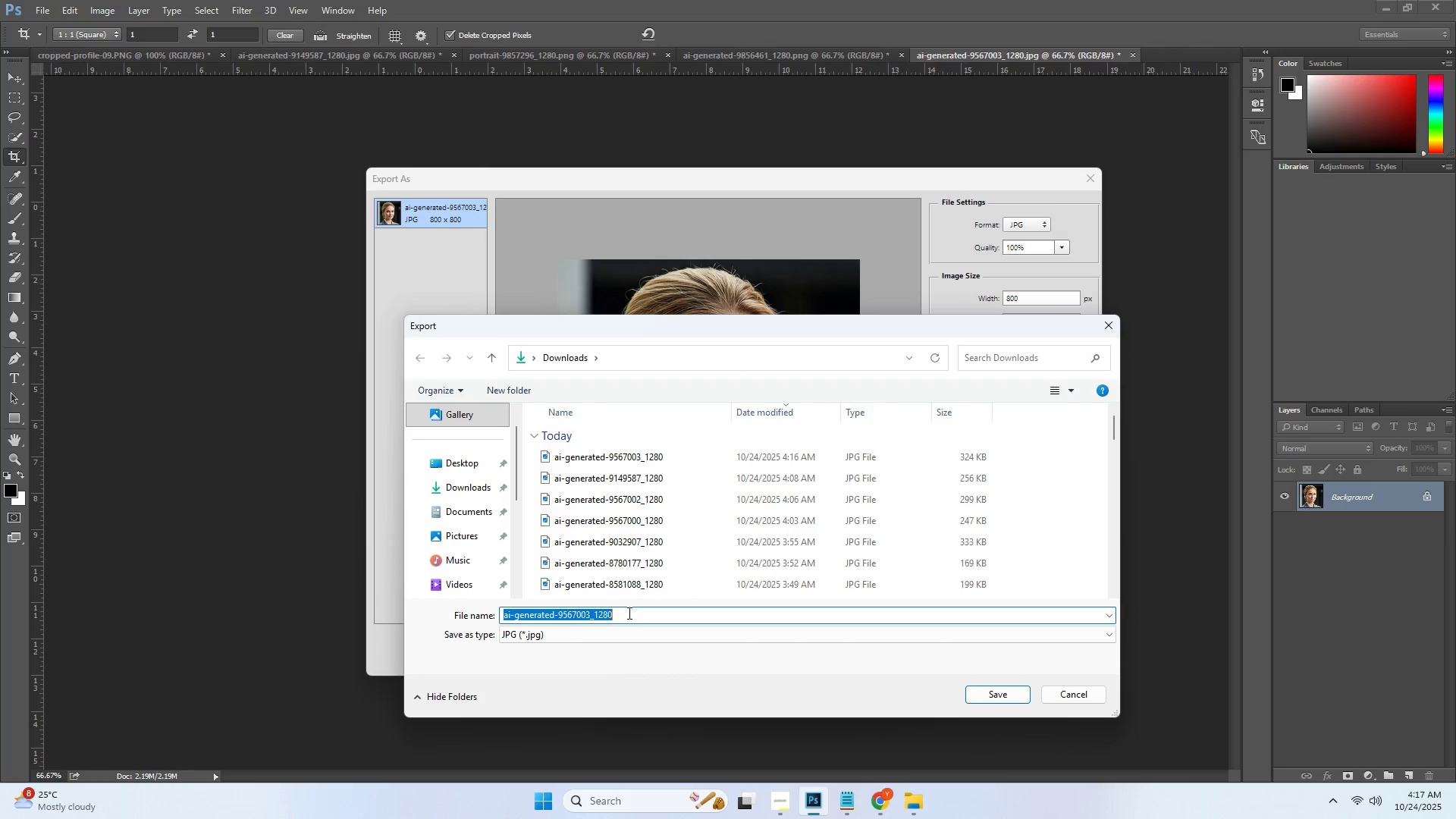 
key(Control+V)
 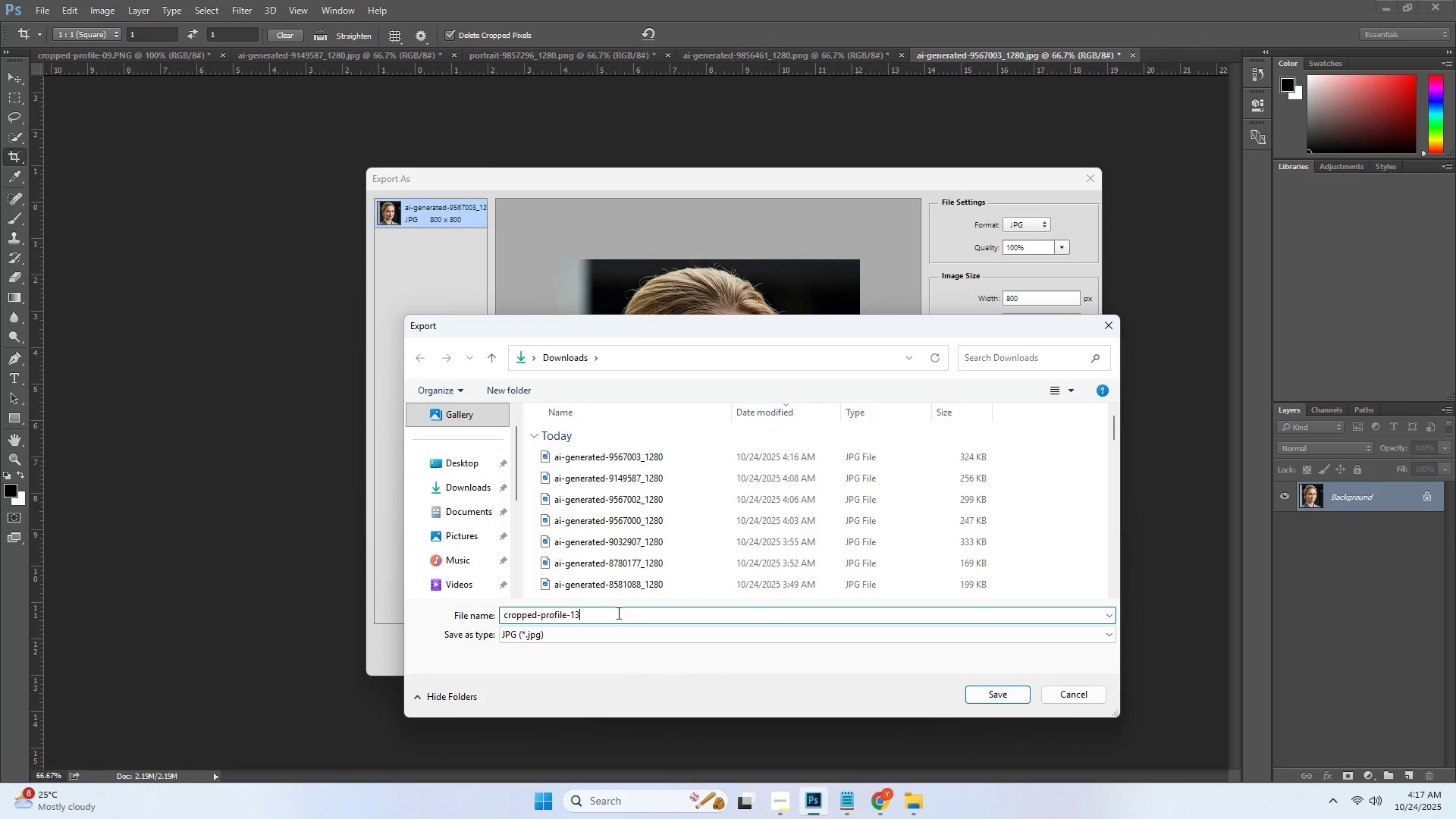 
left_click([617, 613])
 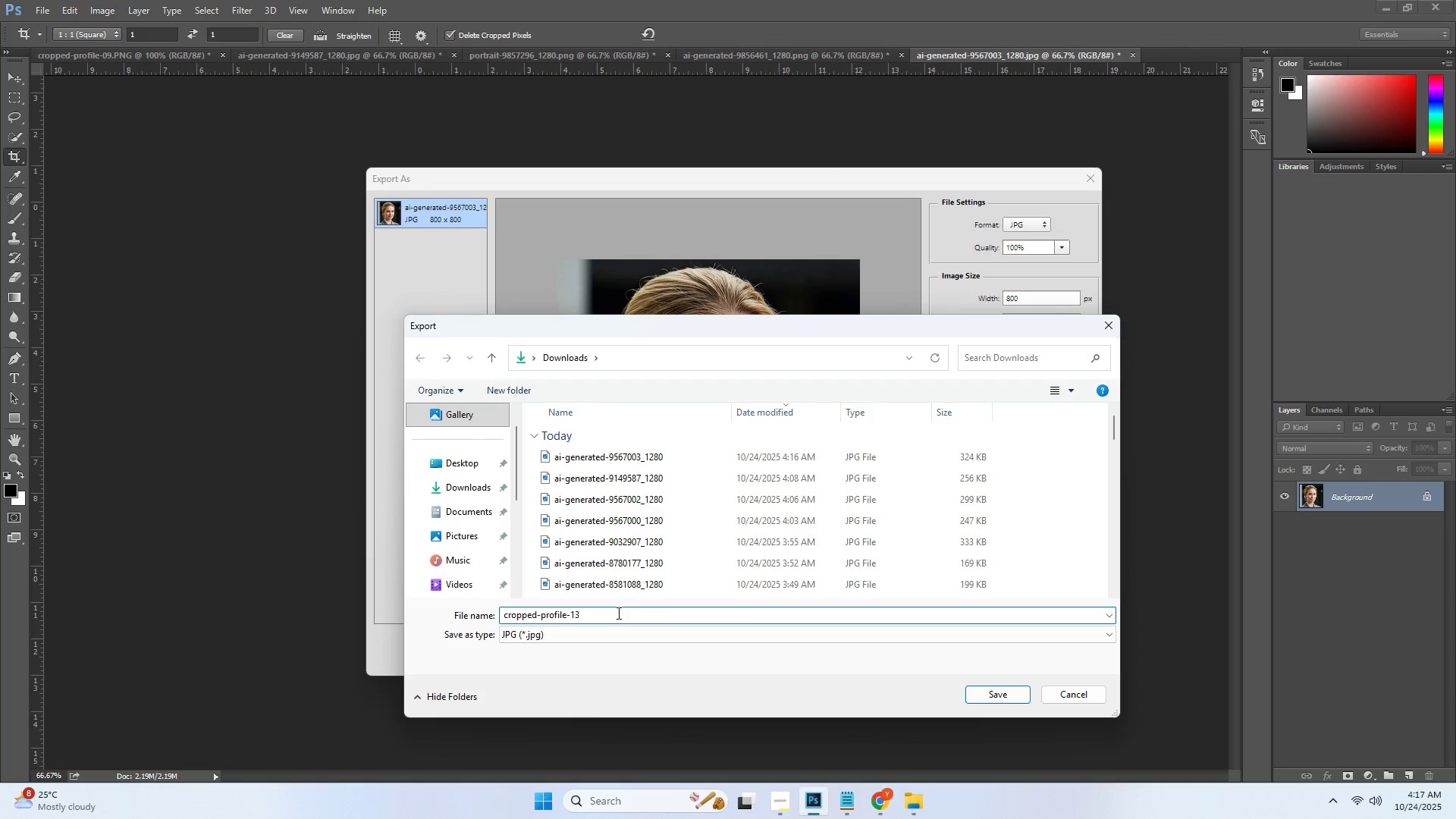 
type(.jpg)
 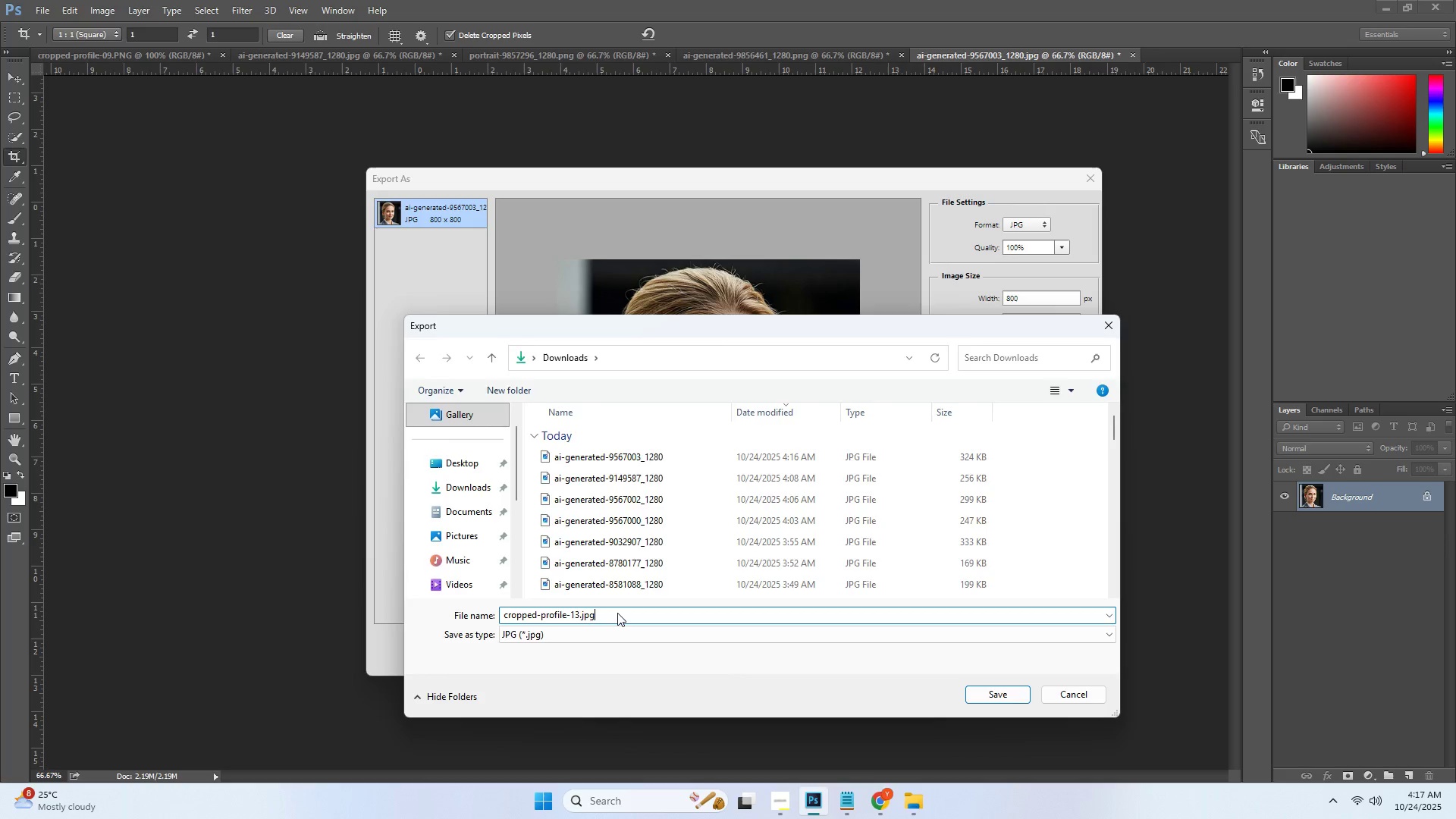 
key(Enter)
 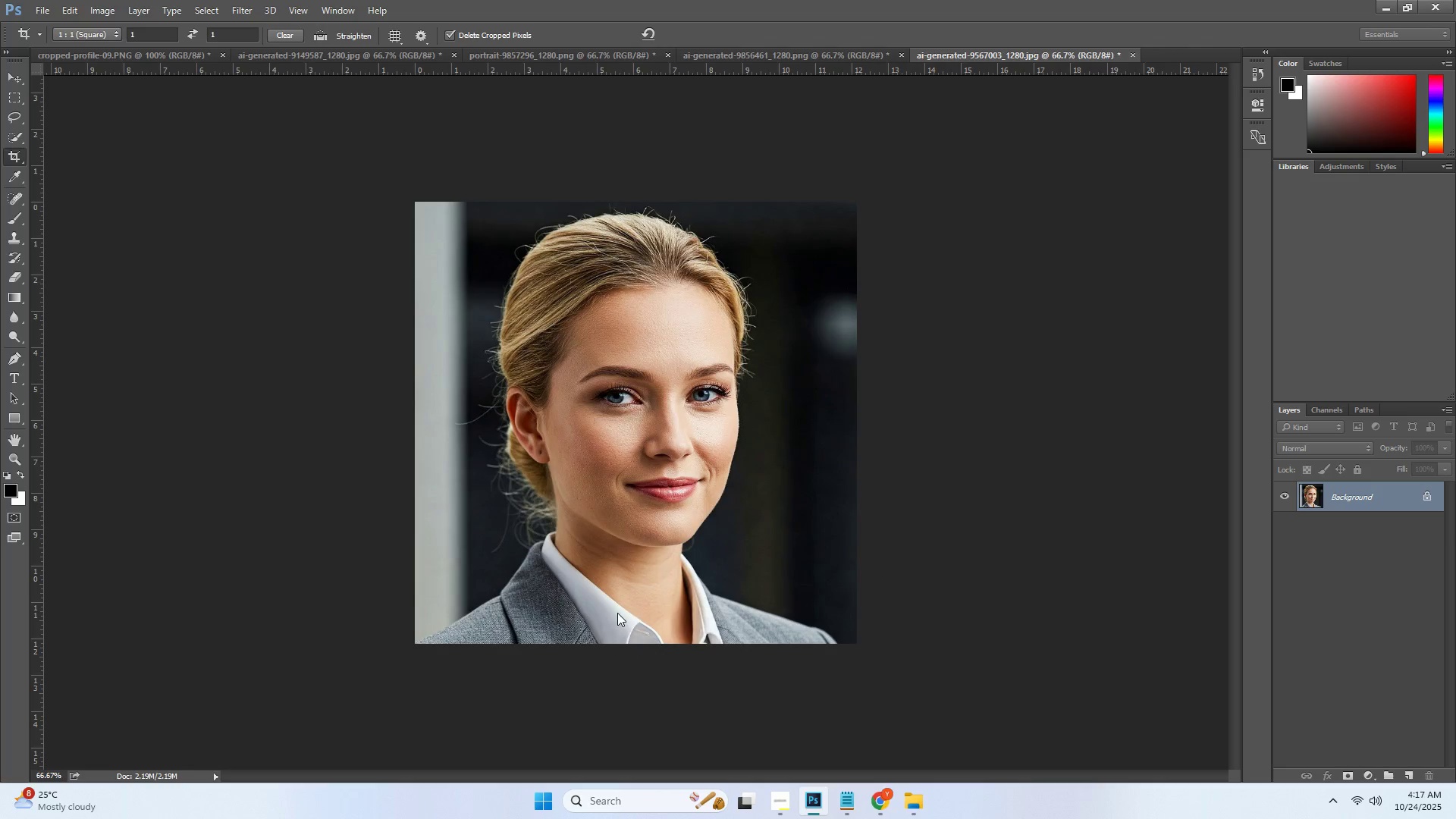 
key(Control+ControlLeft)
 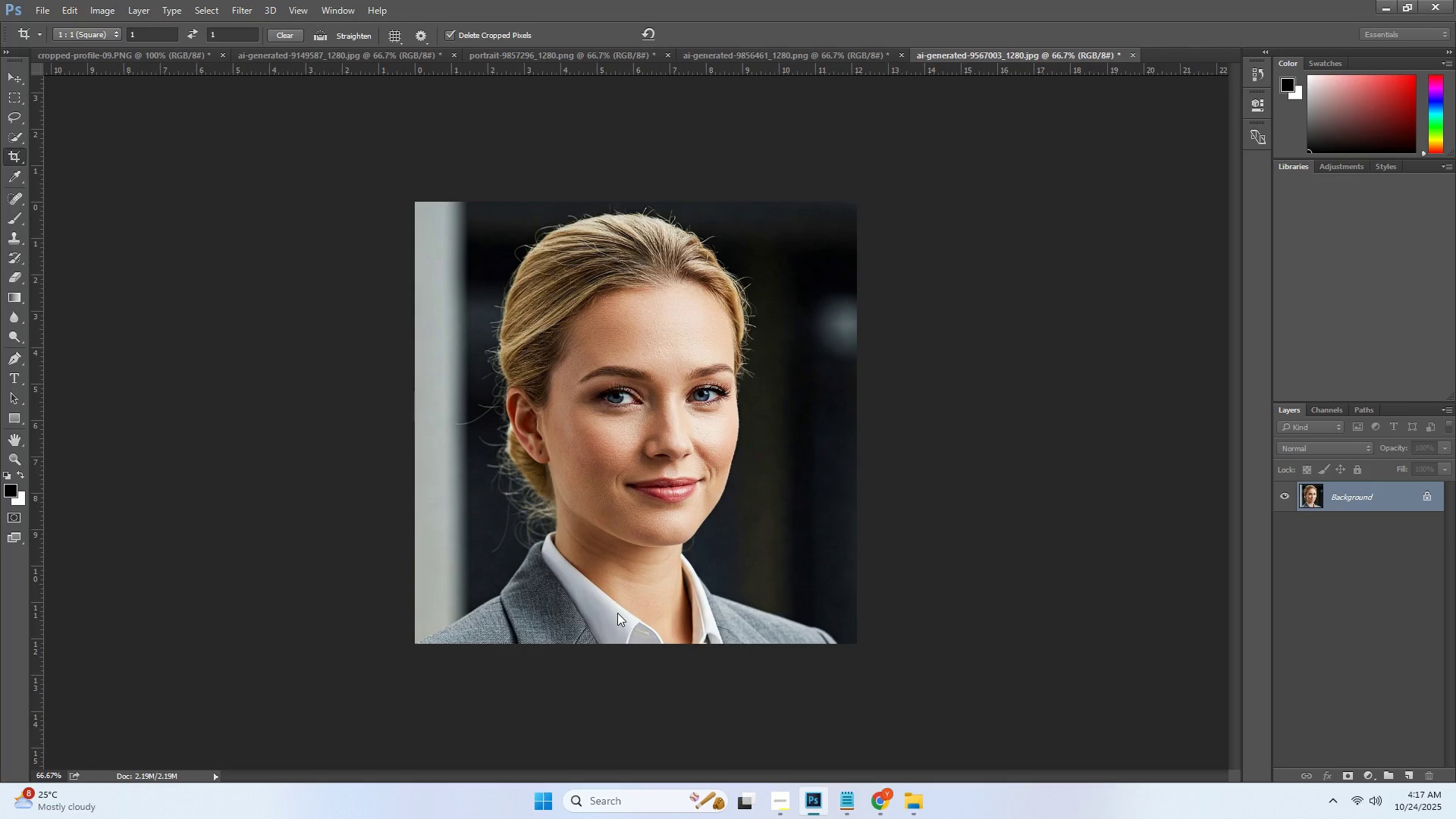 
key(Control+Shift+ShiftLeft)
 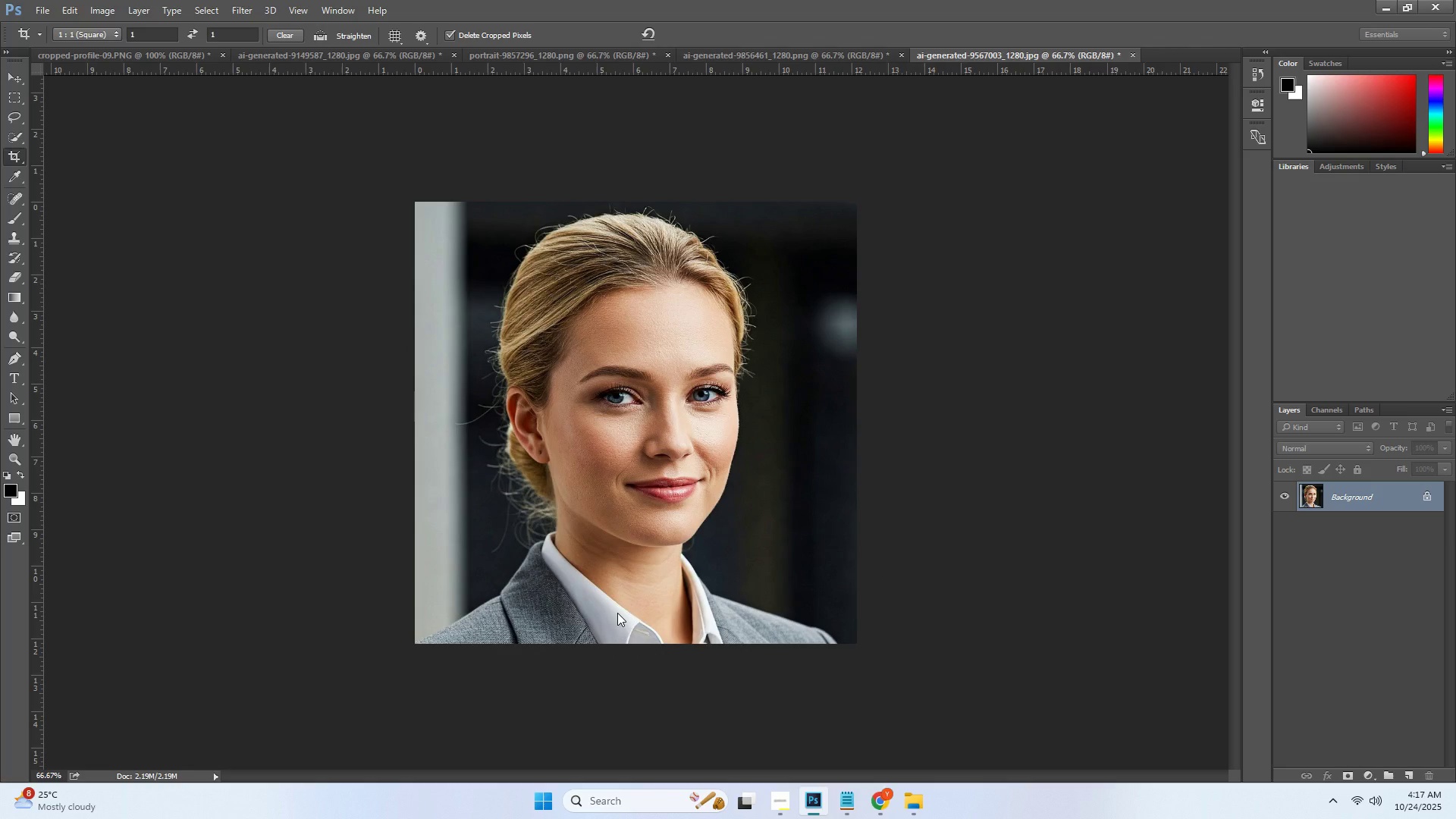 
key(Alt+Control+Shift+W)
 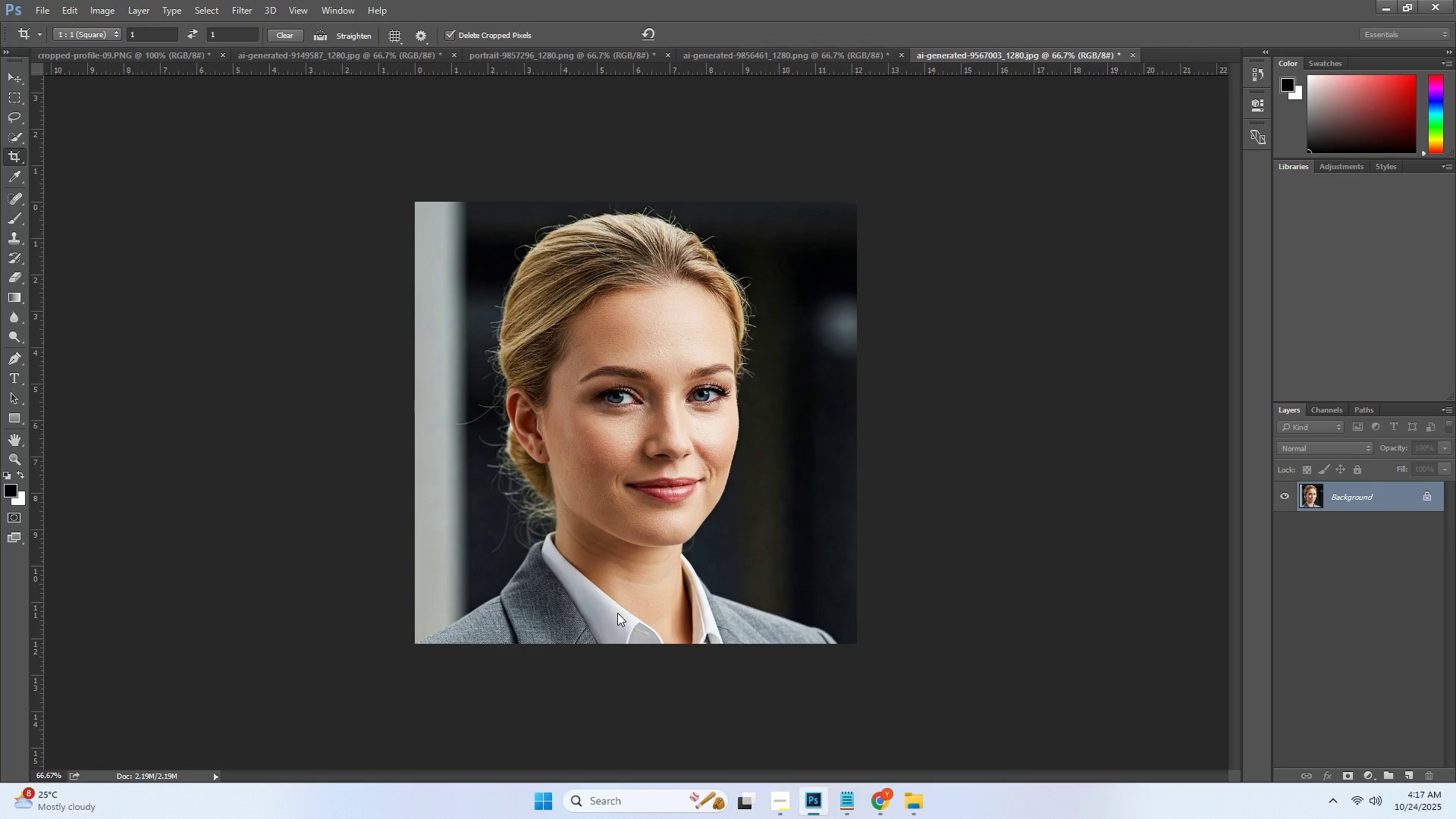 
wait(5.41)
 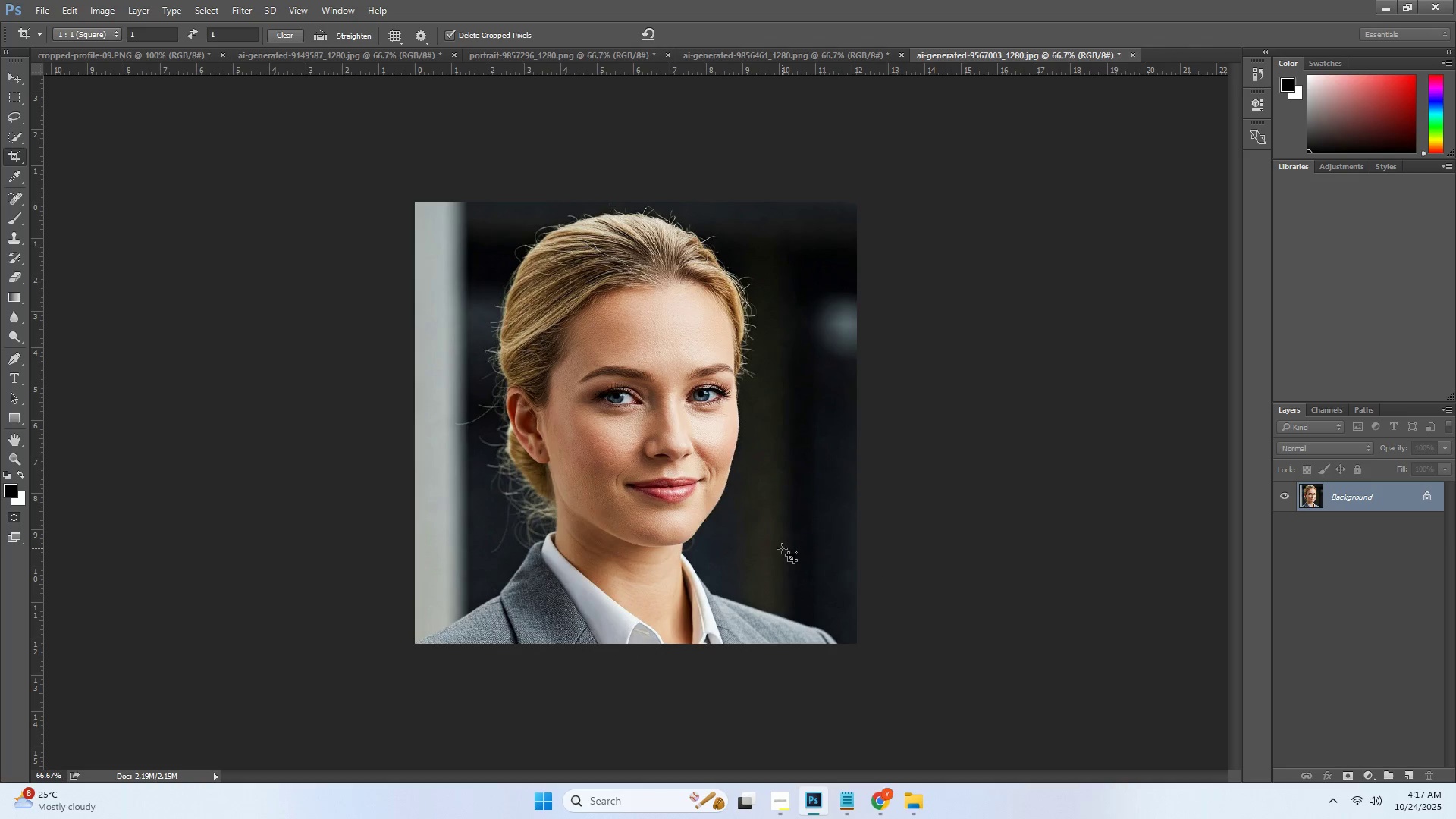 
key(Alt+Control+Shift+W)
 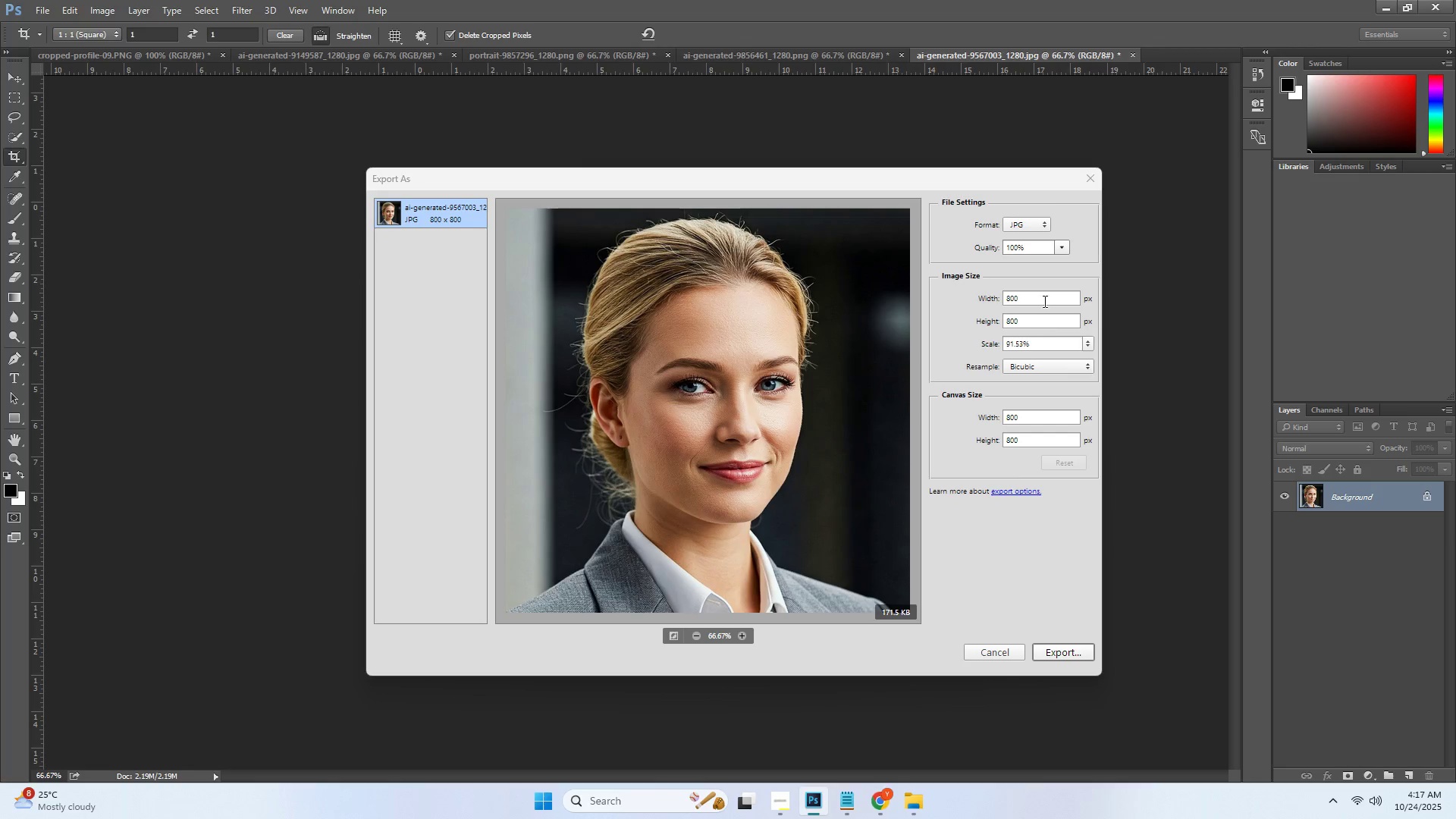 
double_click([1041, 291])
 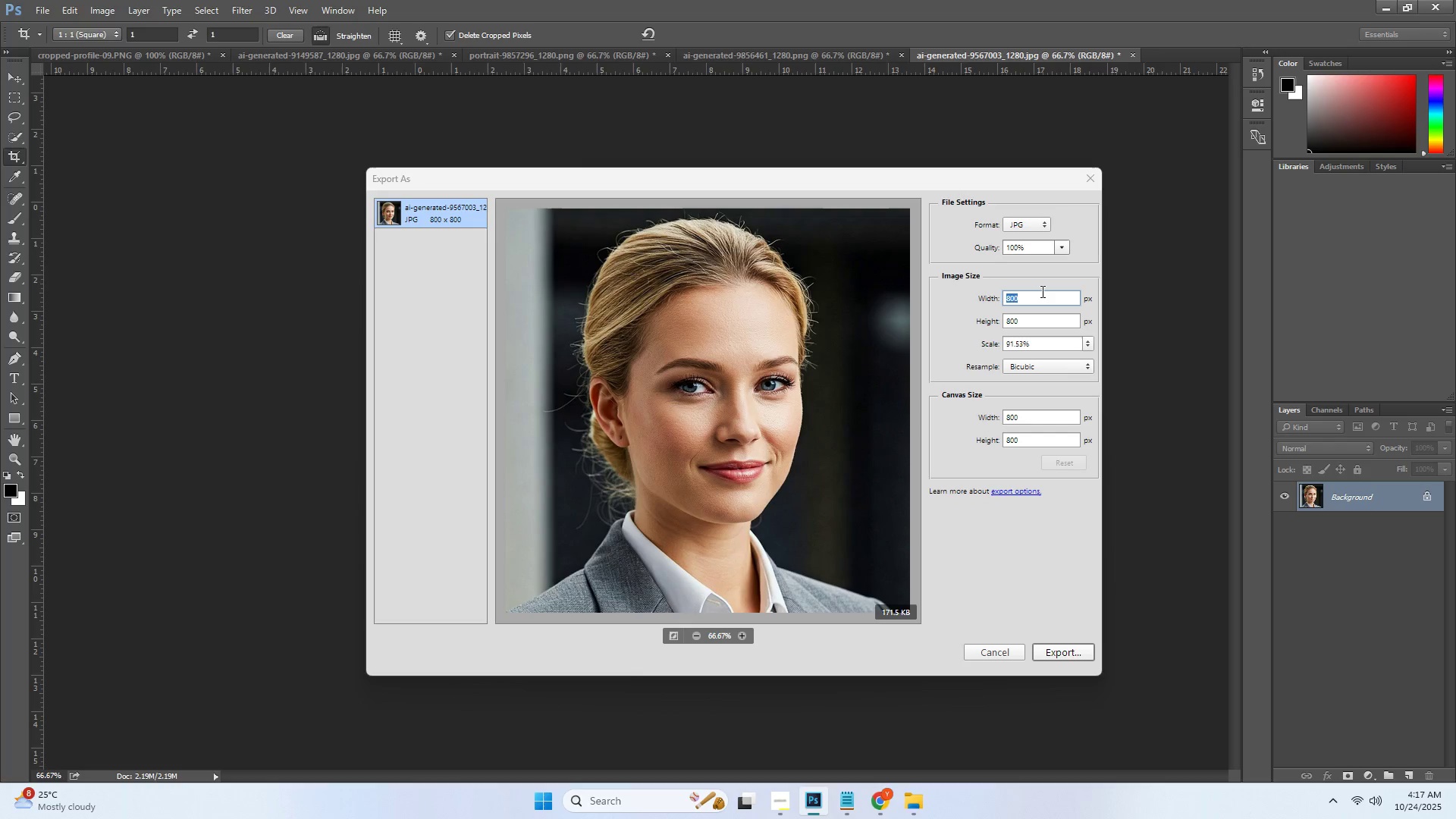 
key(Numpad1)
 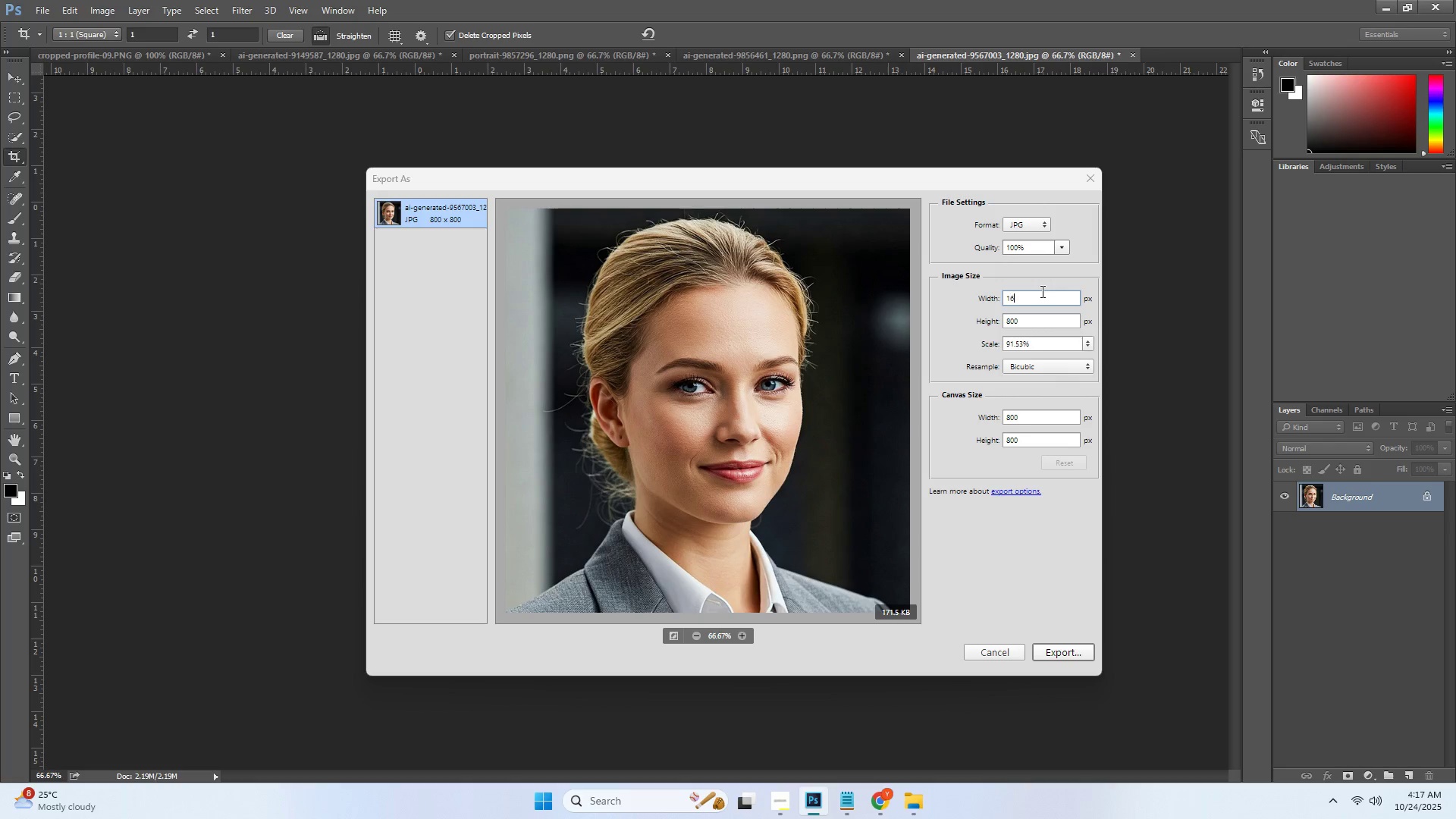 
key(Numpad6)
 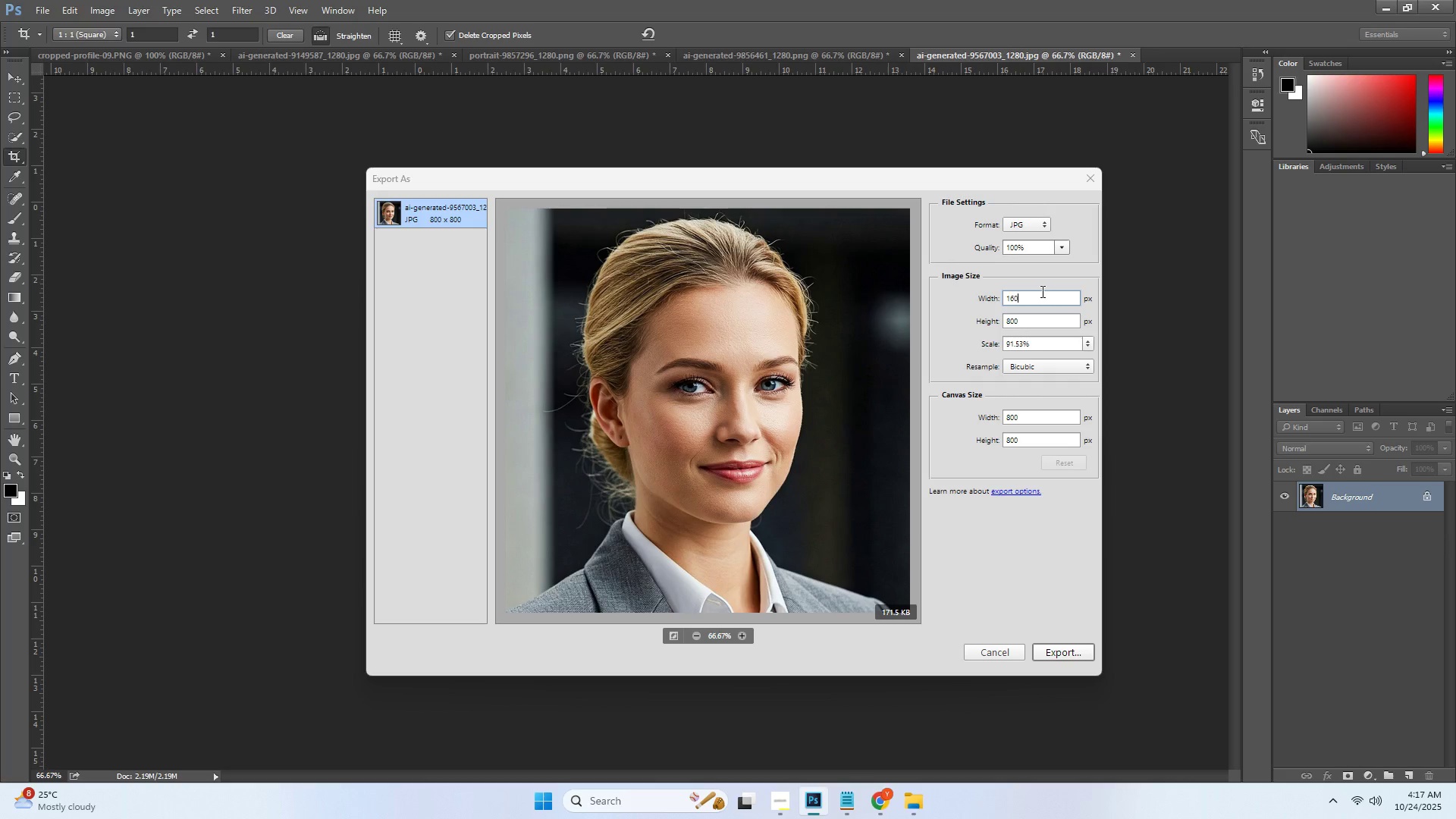 
key(Numpad0)
 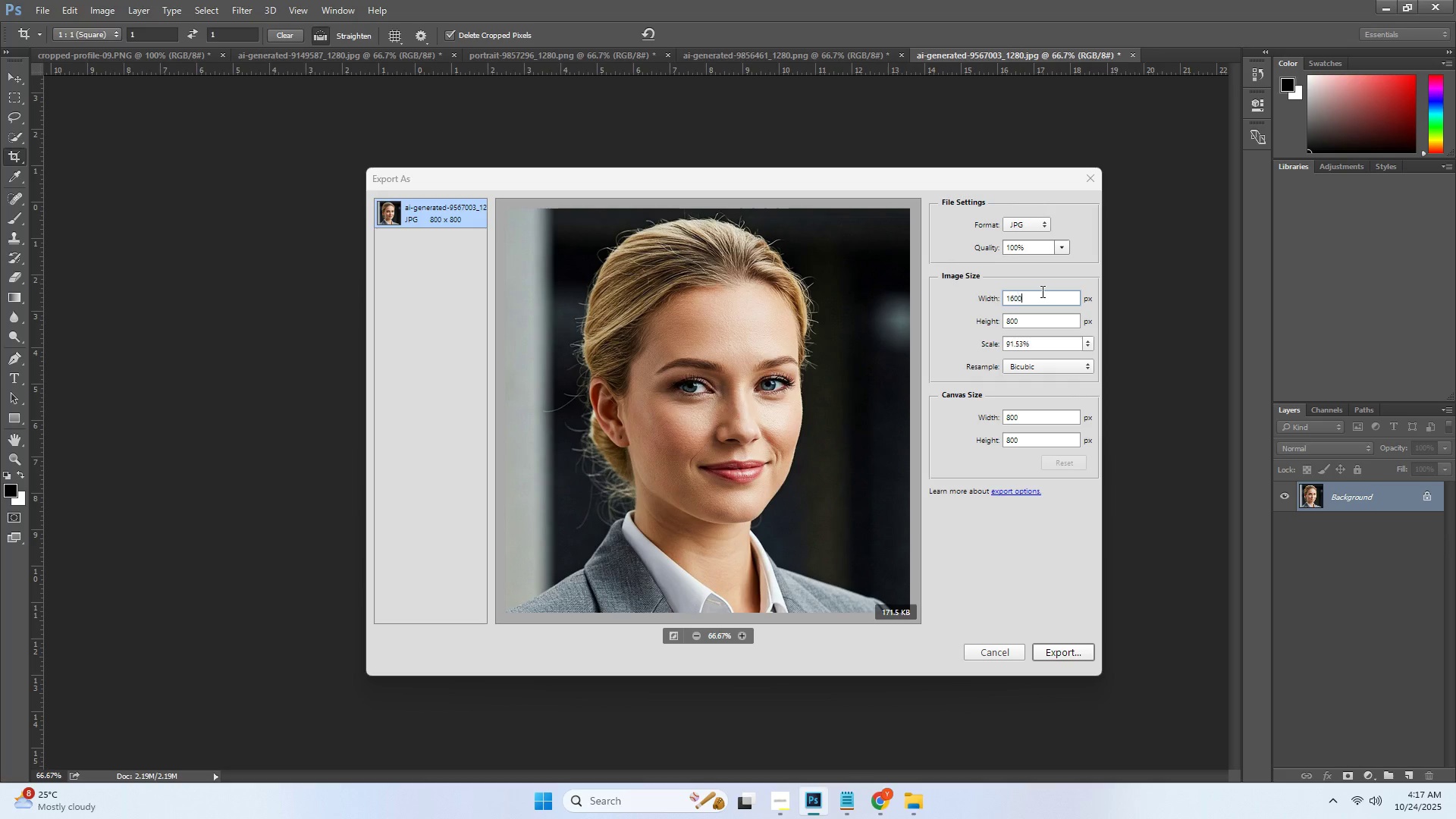 
key(Numpad0)
 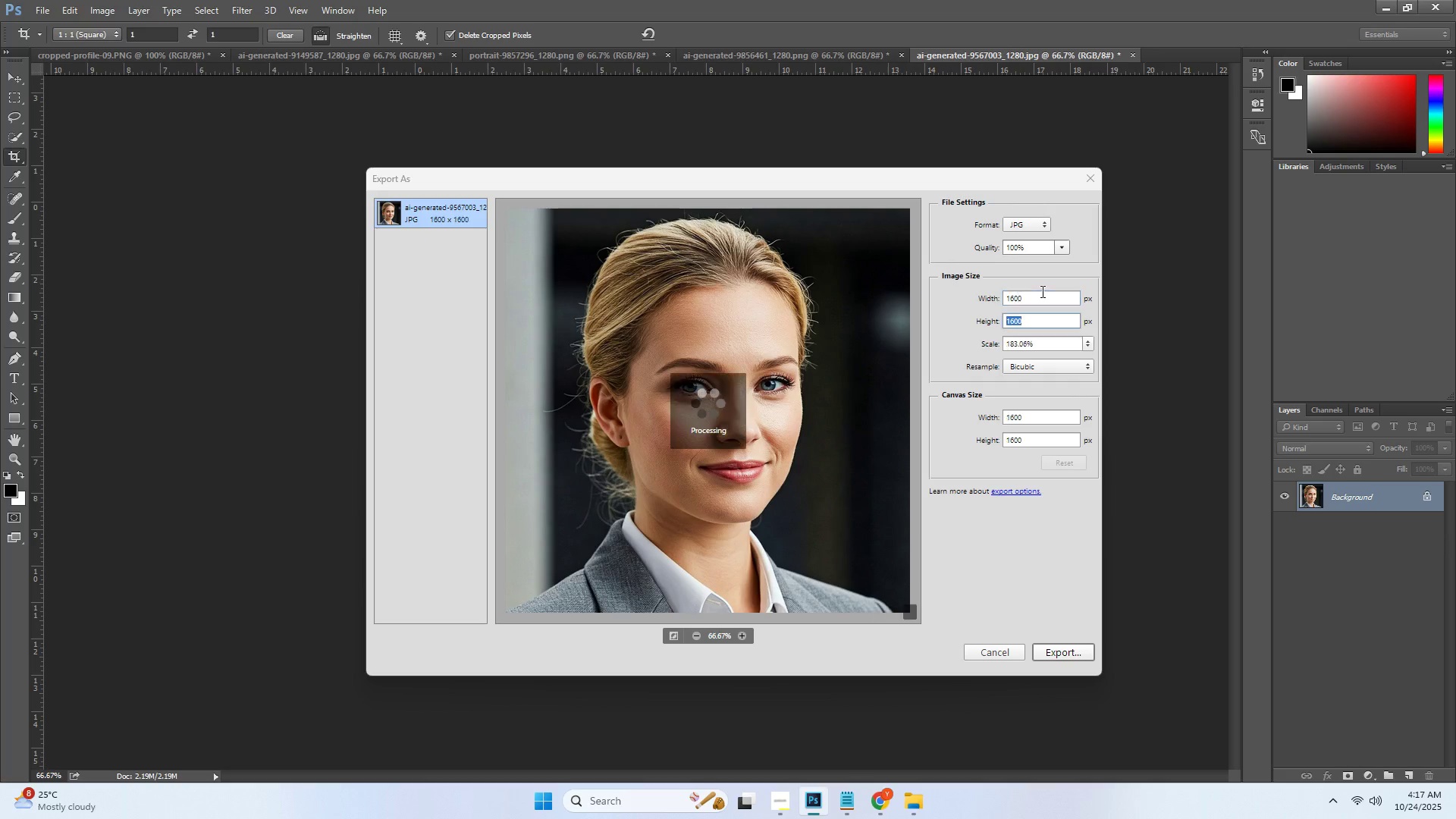 
key(Tab)
 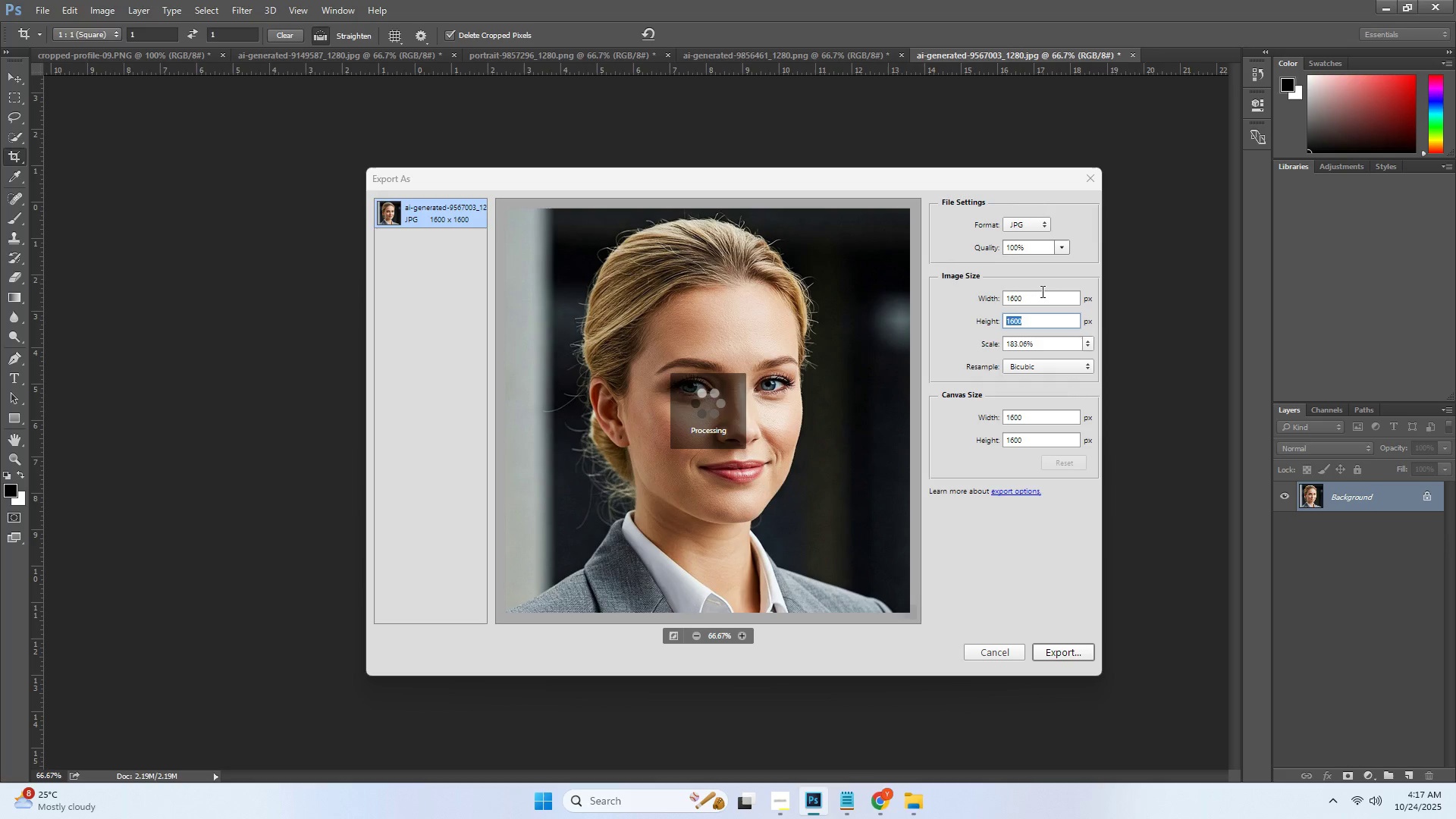 
key(Numpad1)
 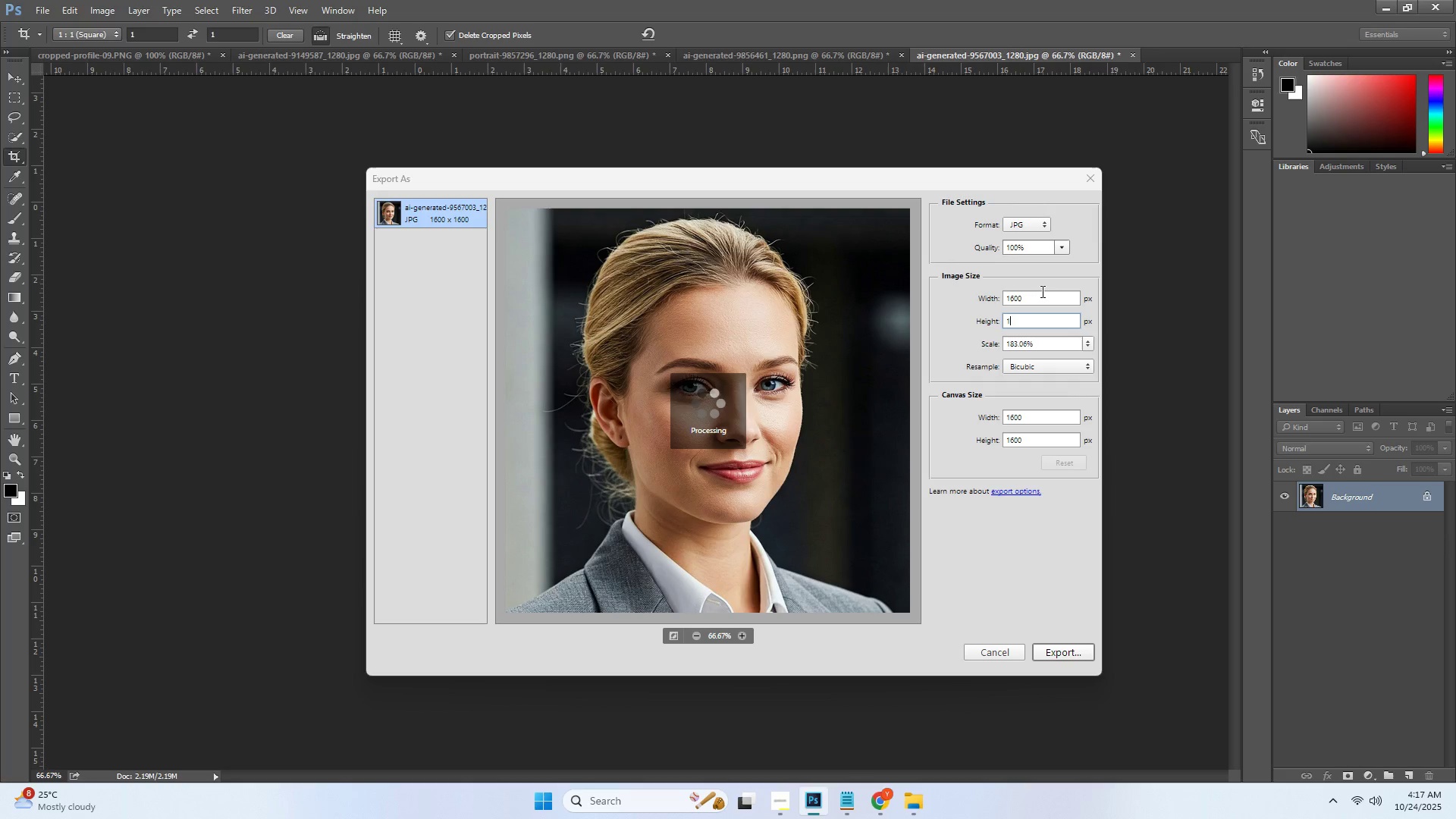 
key(Numpad6)
 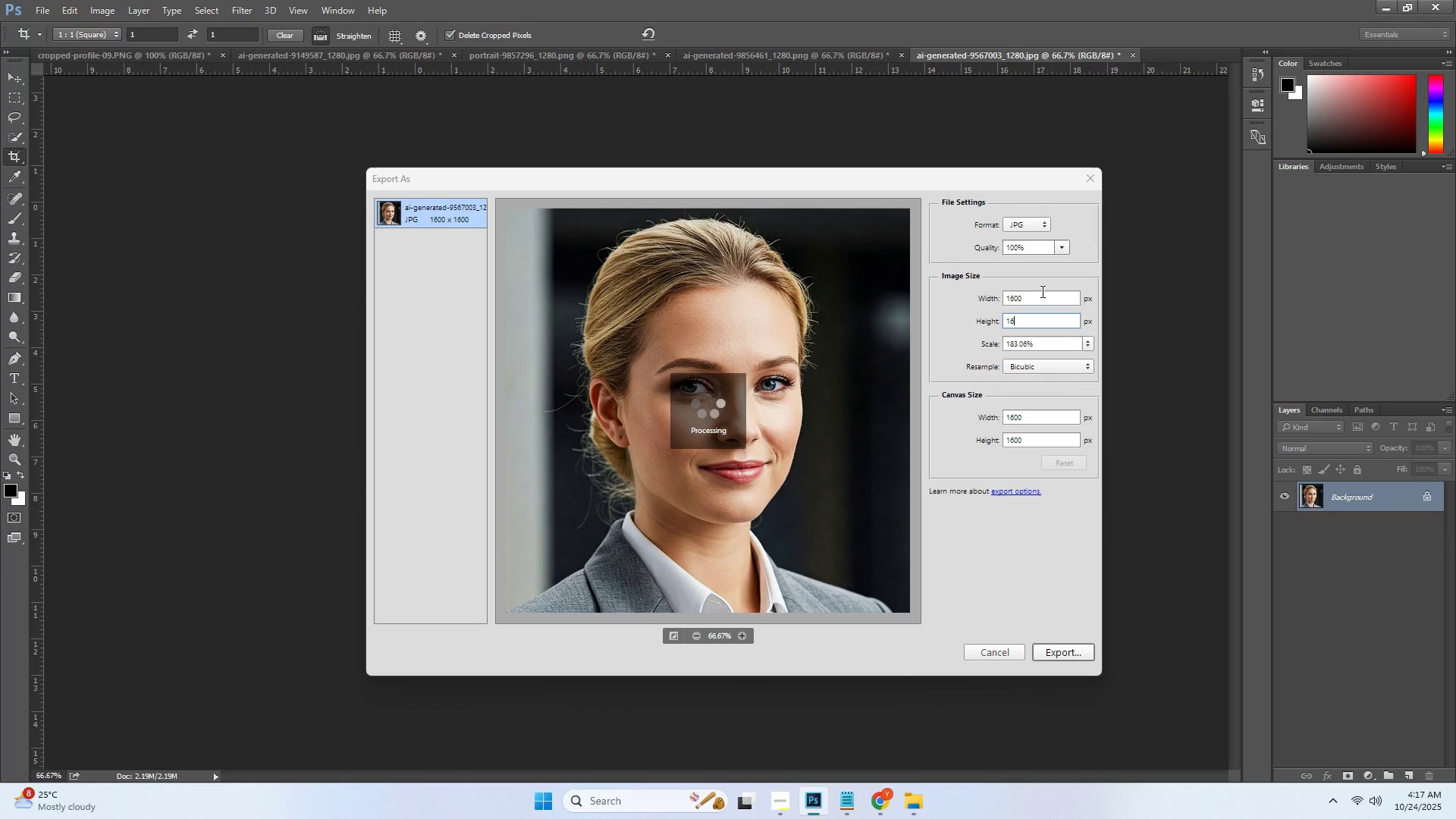 
key(Numpad0)
 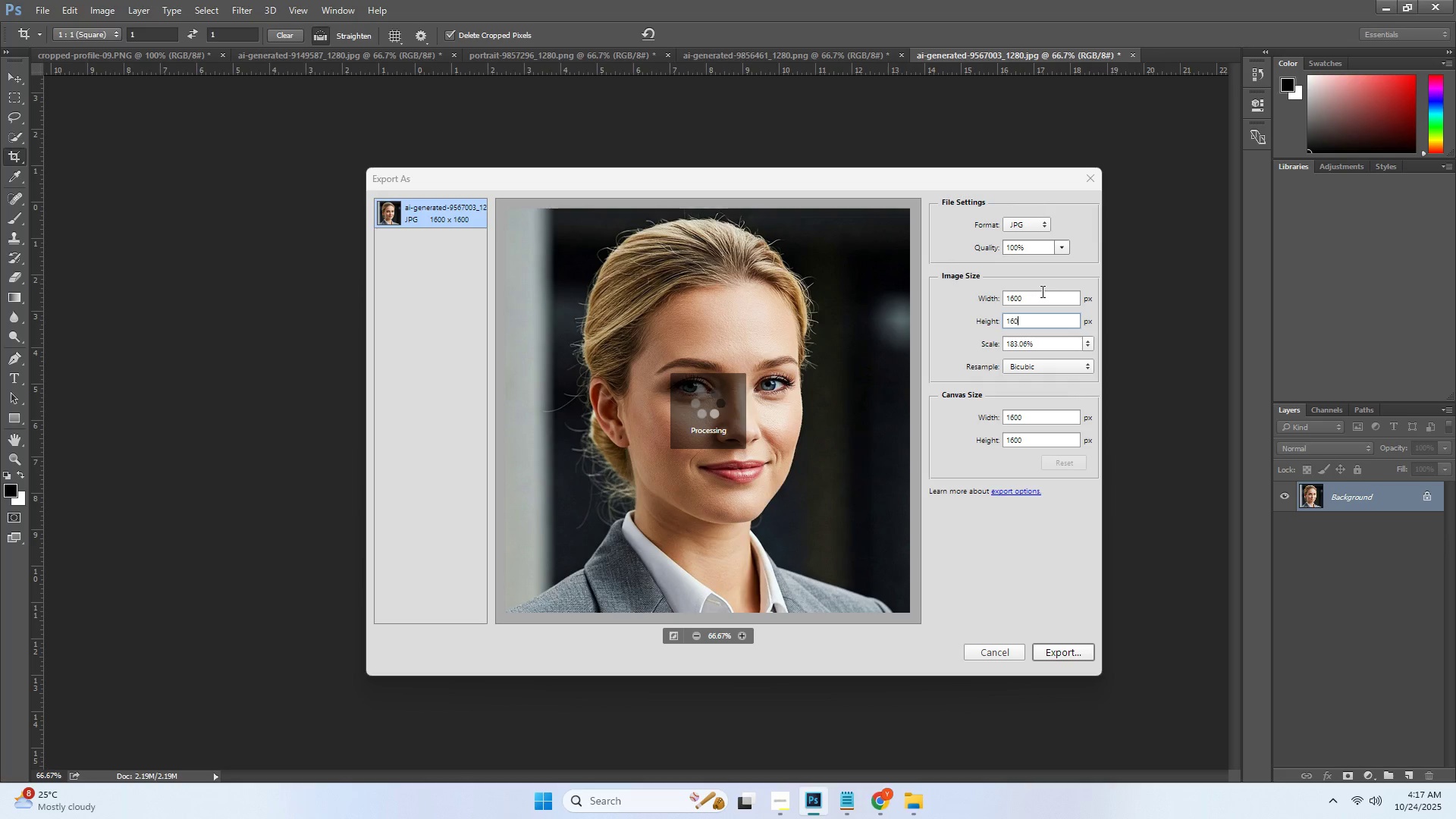 
key(Numpad0)
 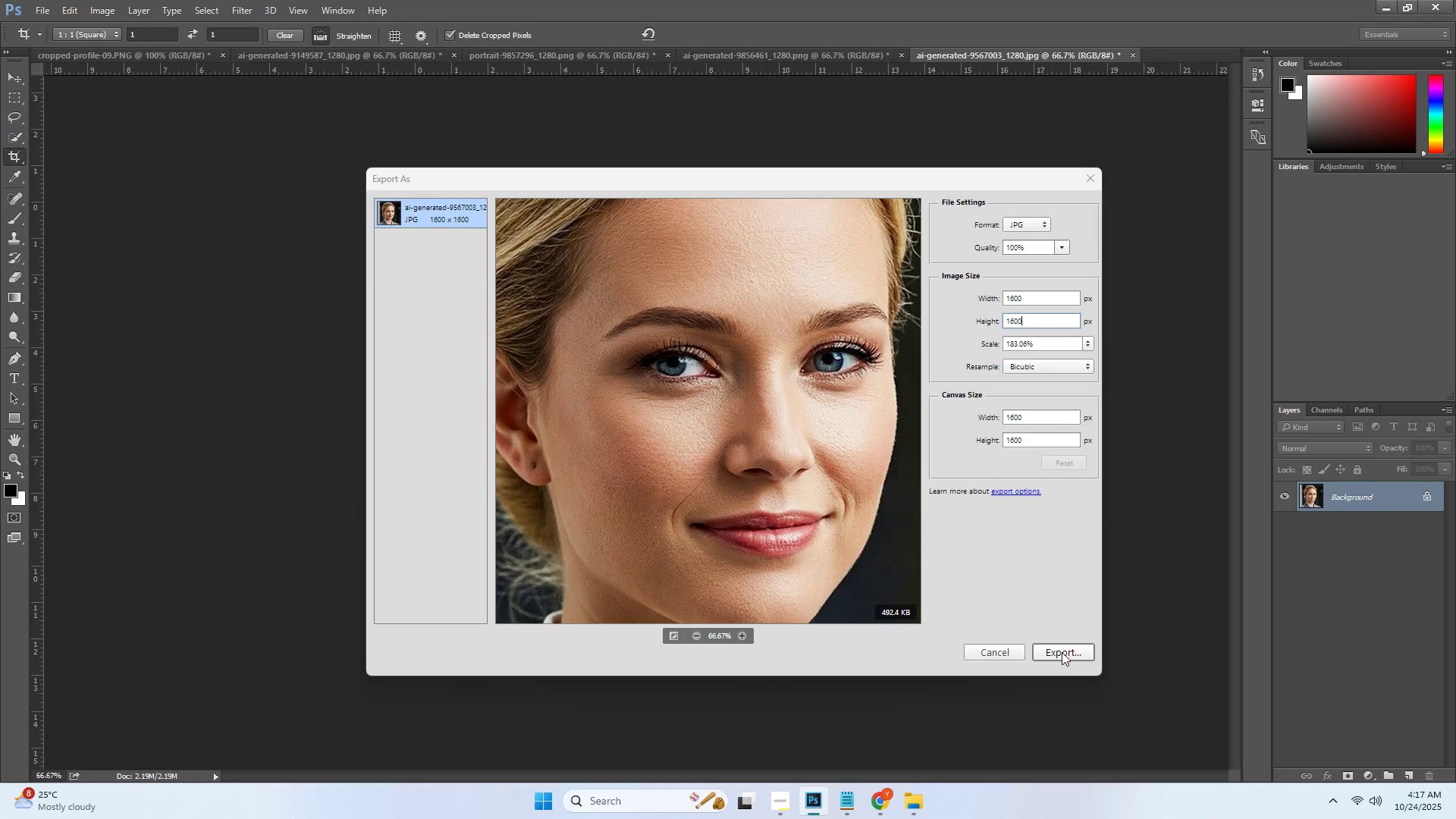 
left_click([1062, 654])
 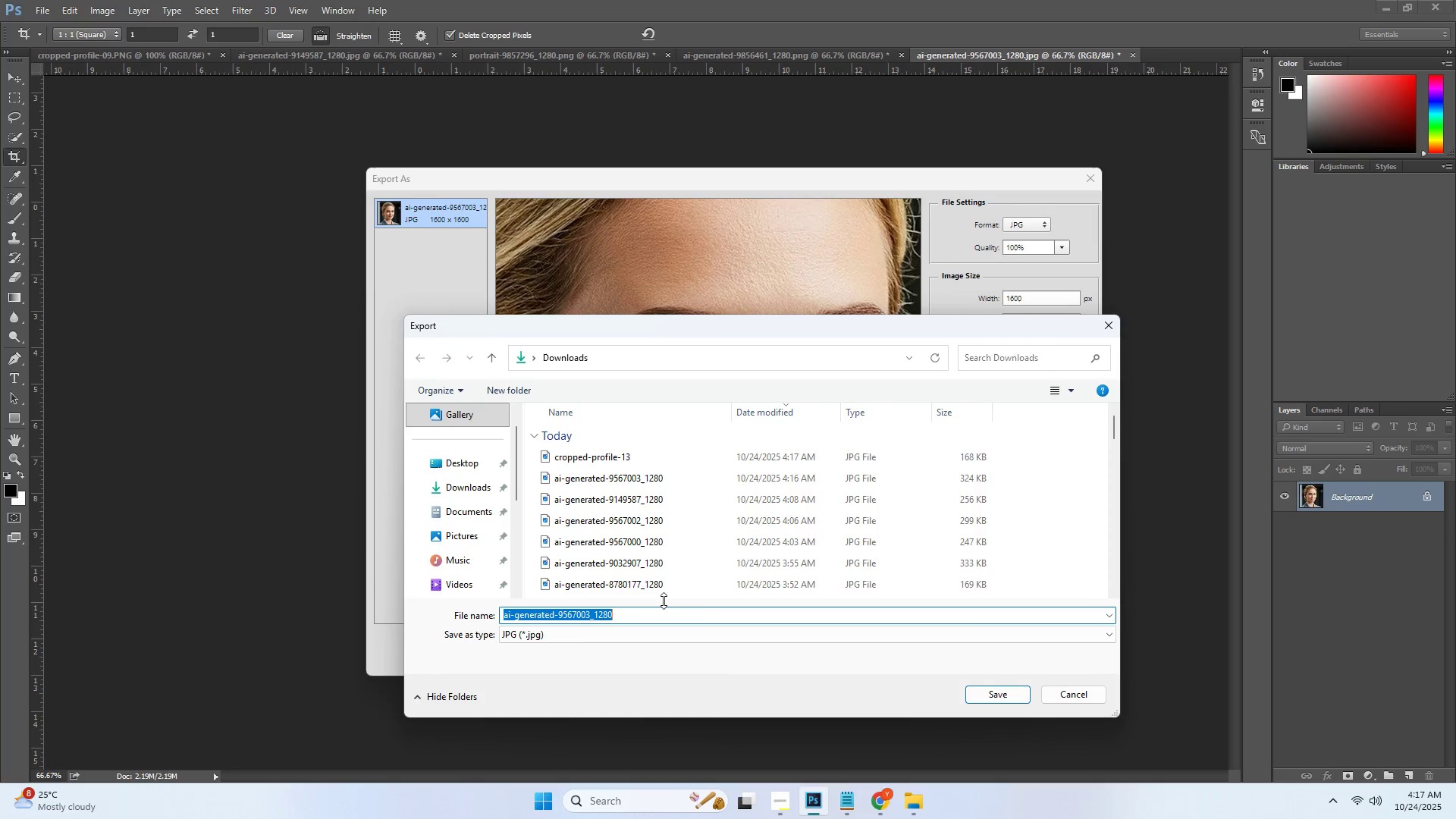 
key(Control+ControlLeft)
 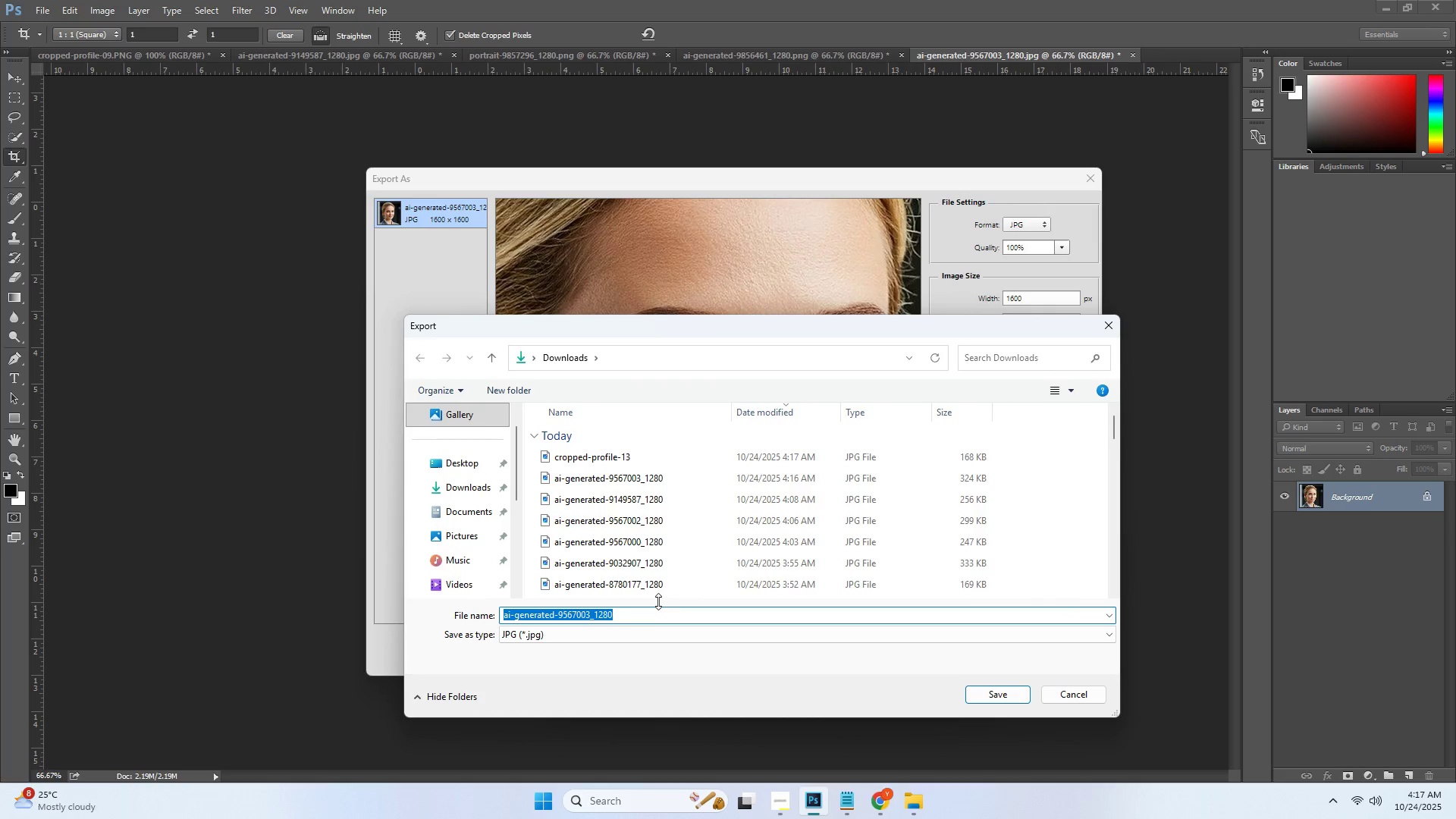 
key(Control+V)
 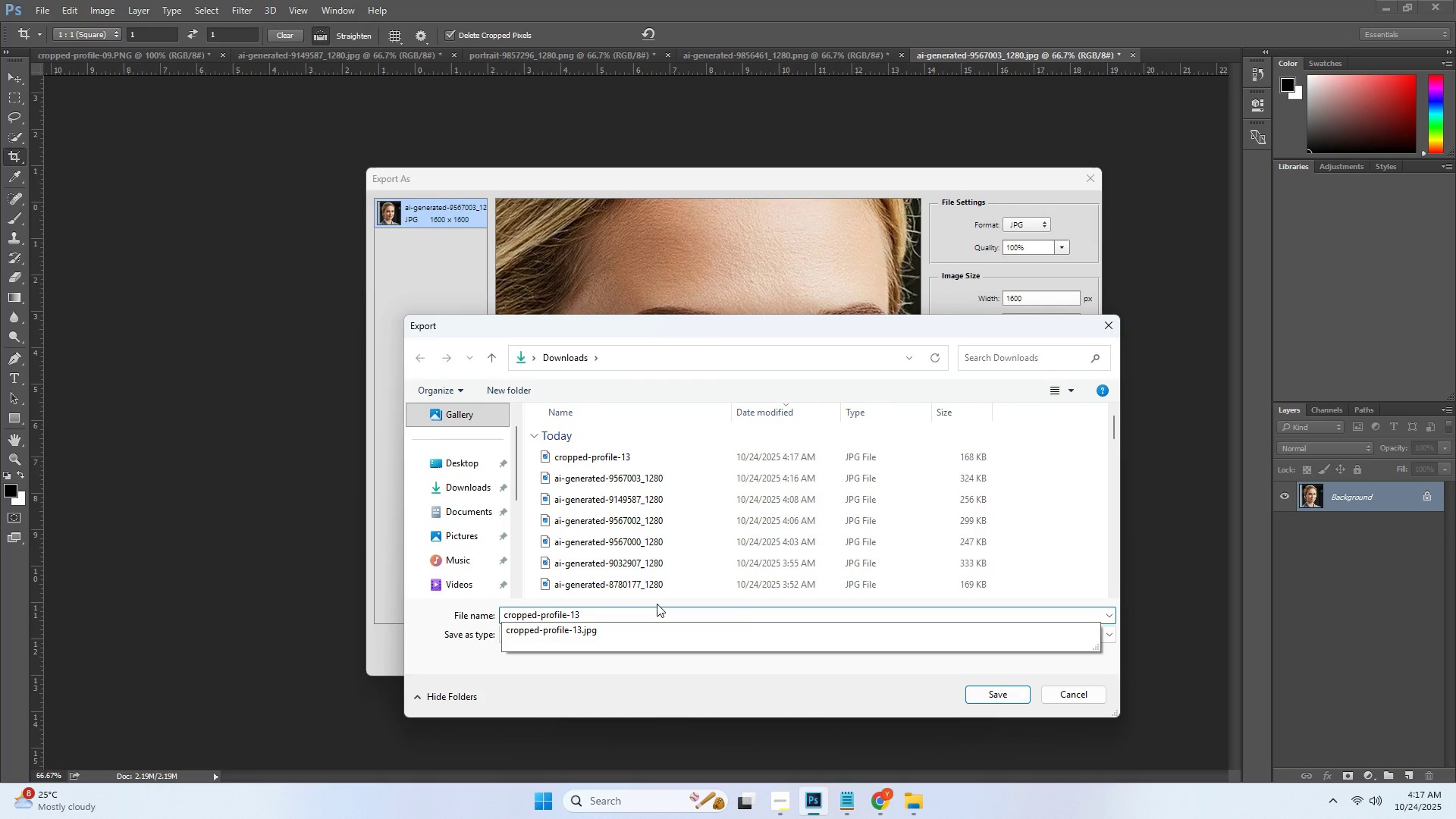 
type(.)
key(Backspace)
type(@2x.jpgh)
key(Backspace)
 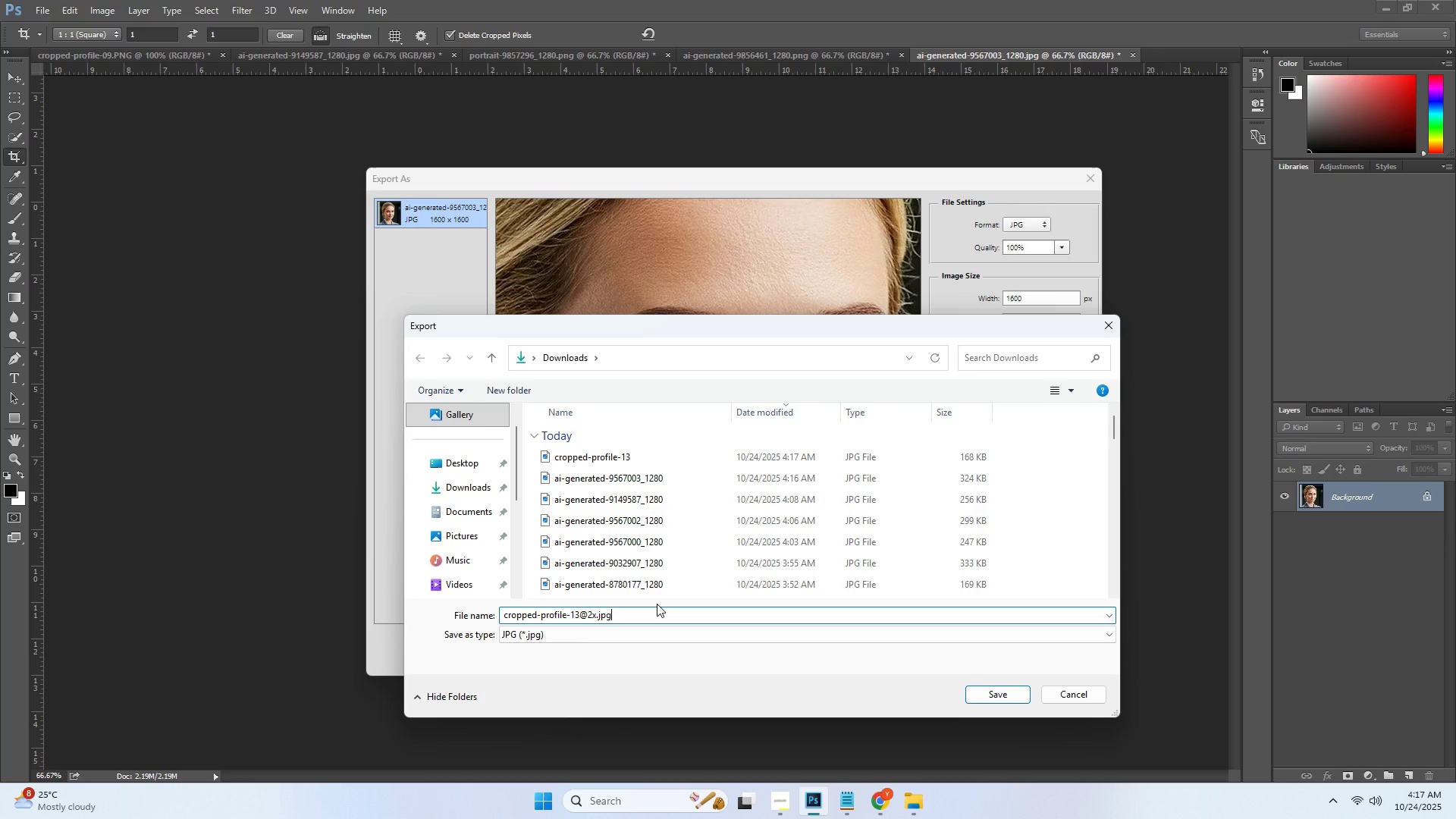 
key(Enter)
 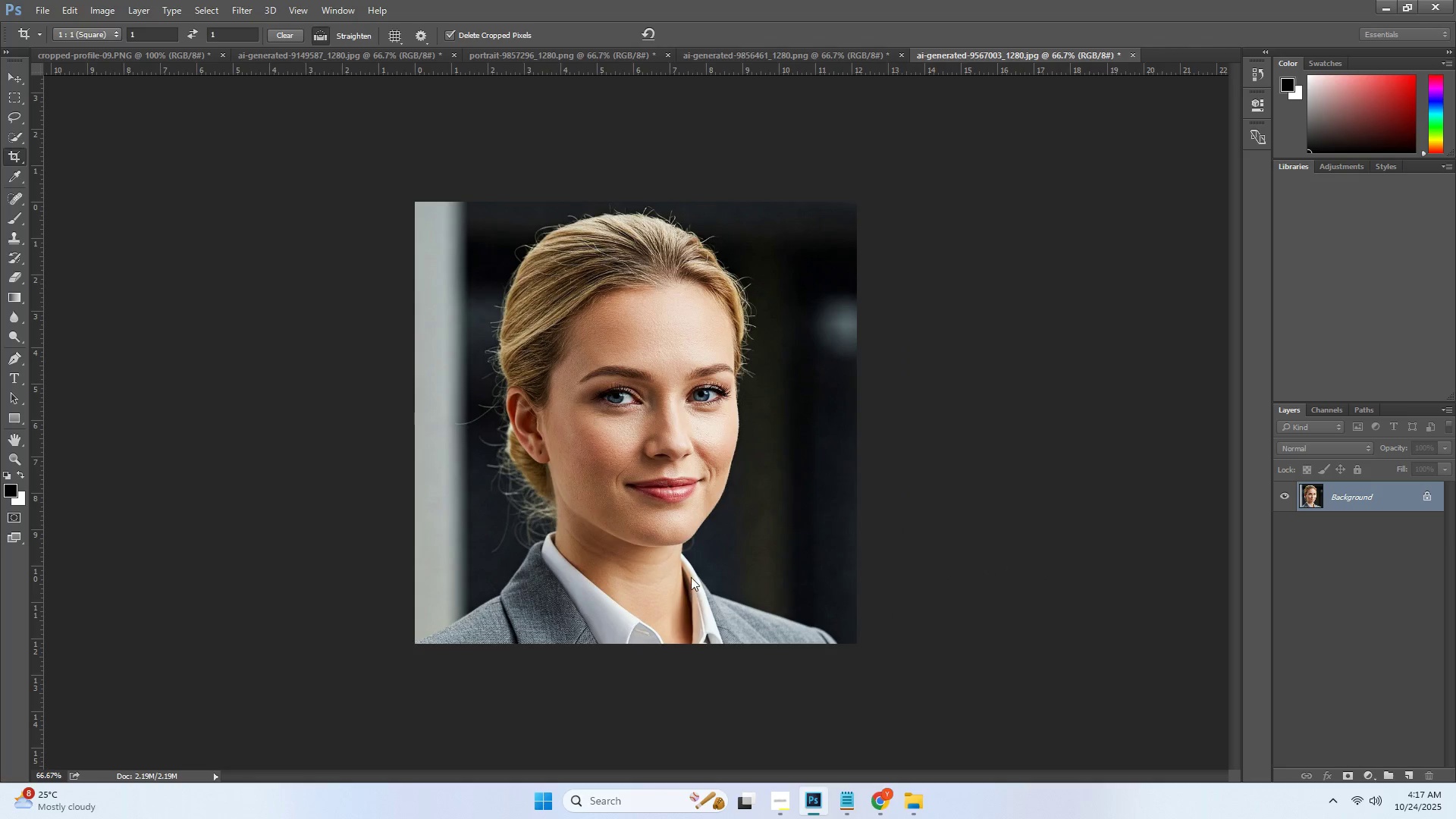 
key(Control+ControlLeft)
 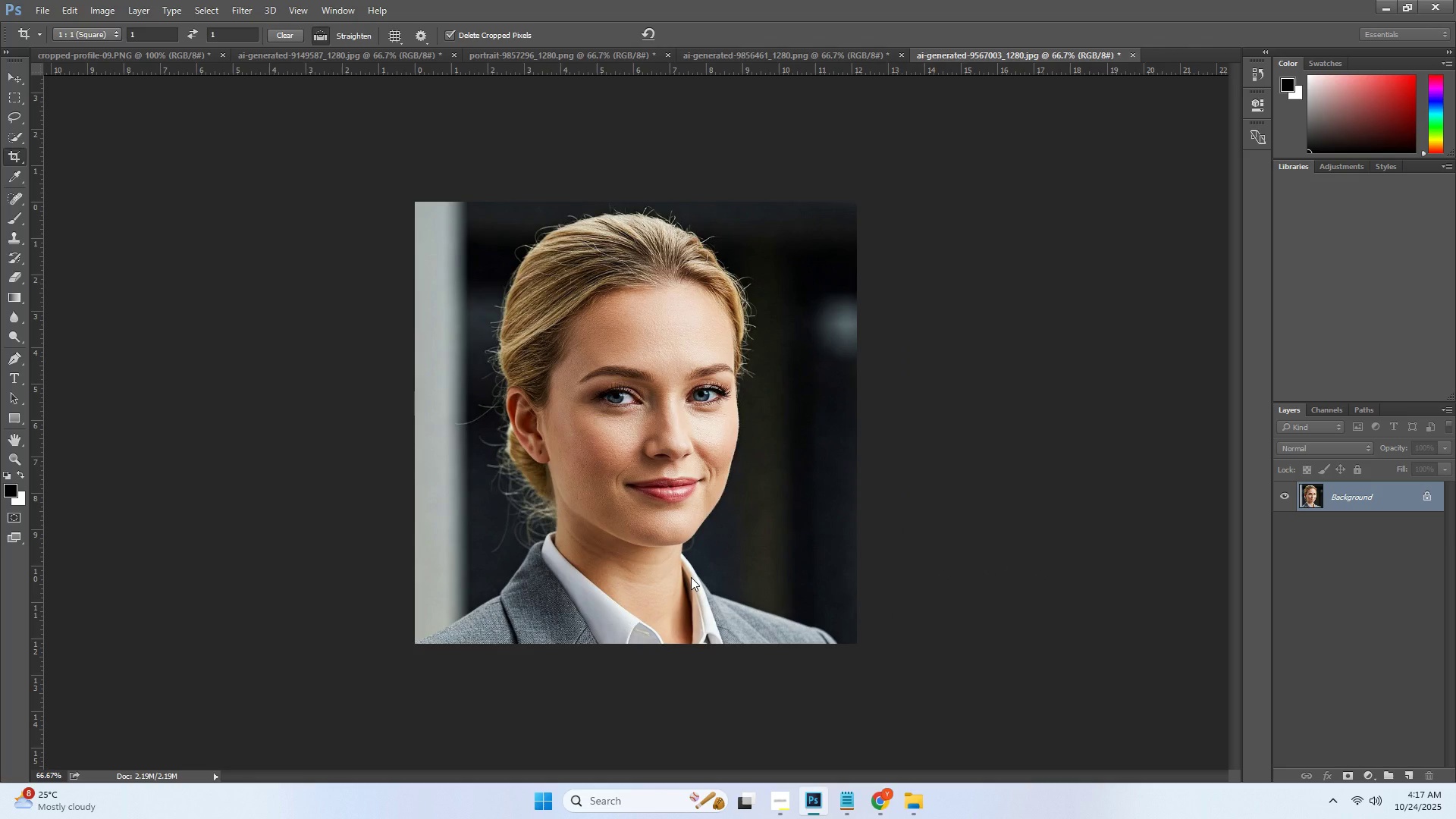 
key(Alt+Control+AltLeft)
 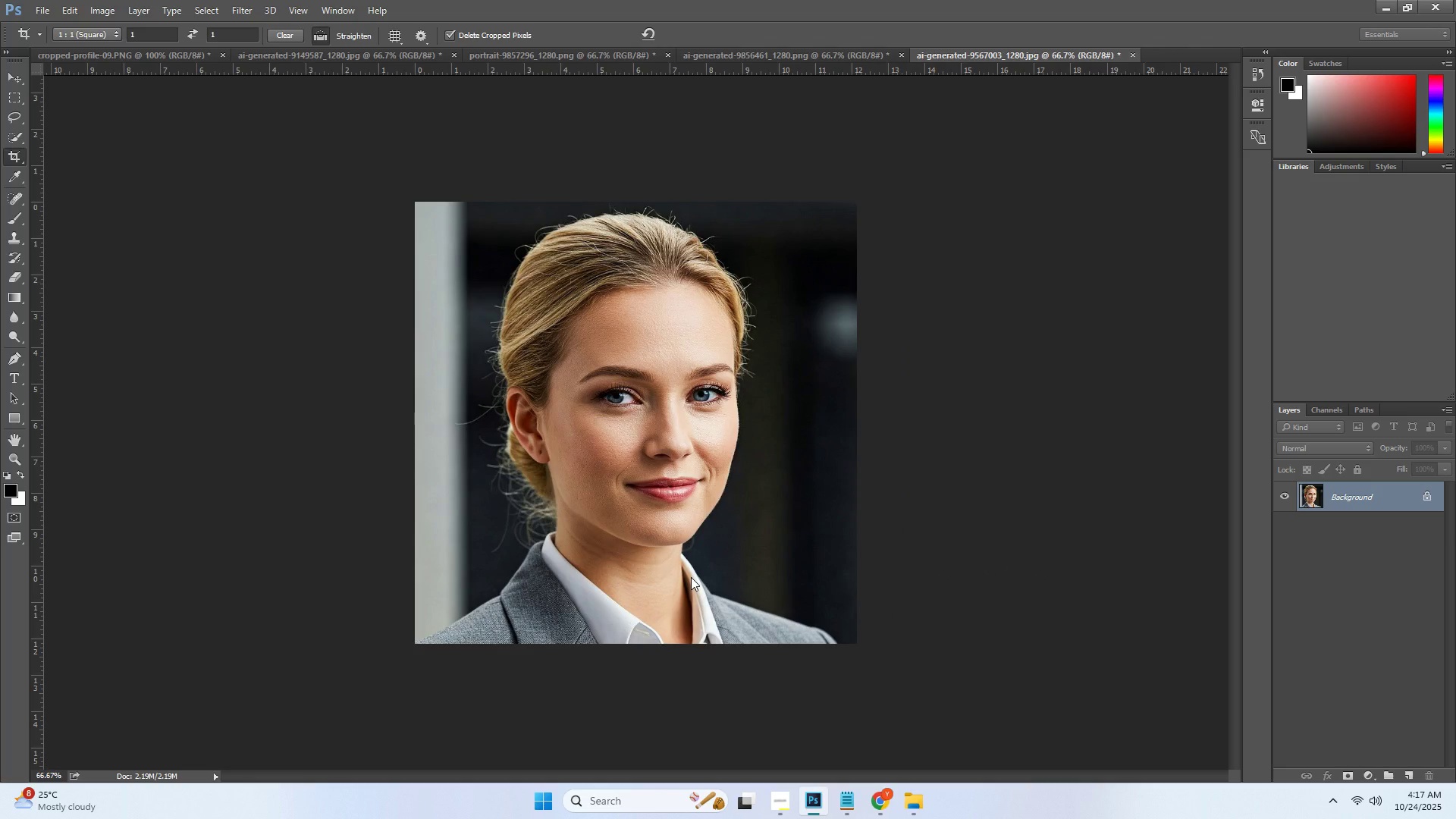 
key(Alt+Control+W)
 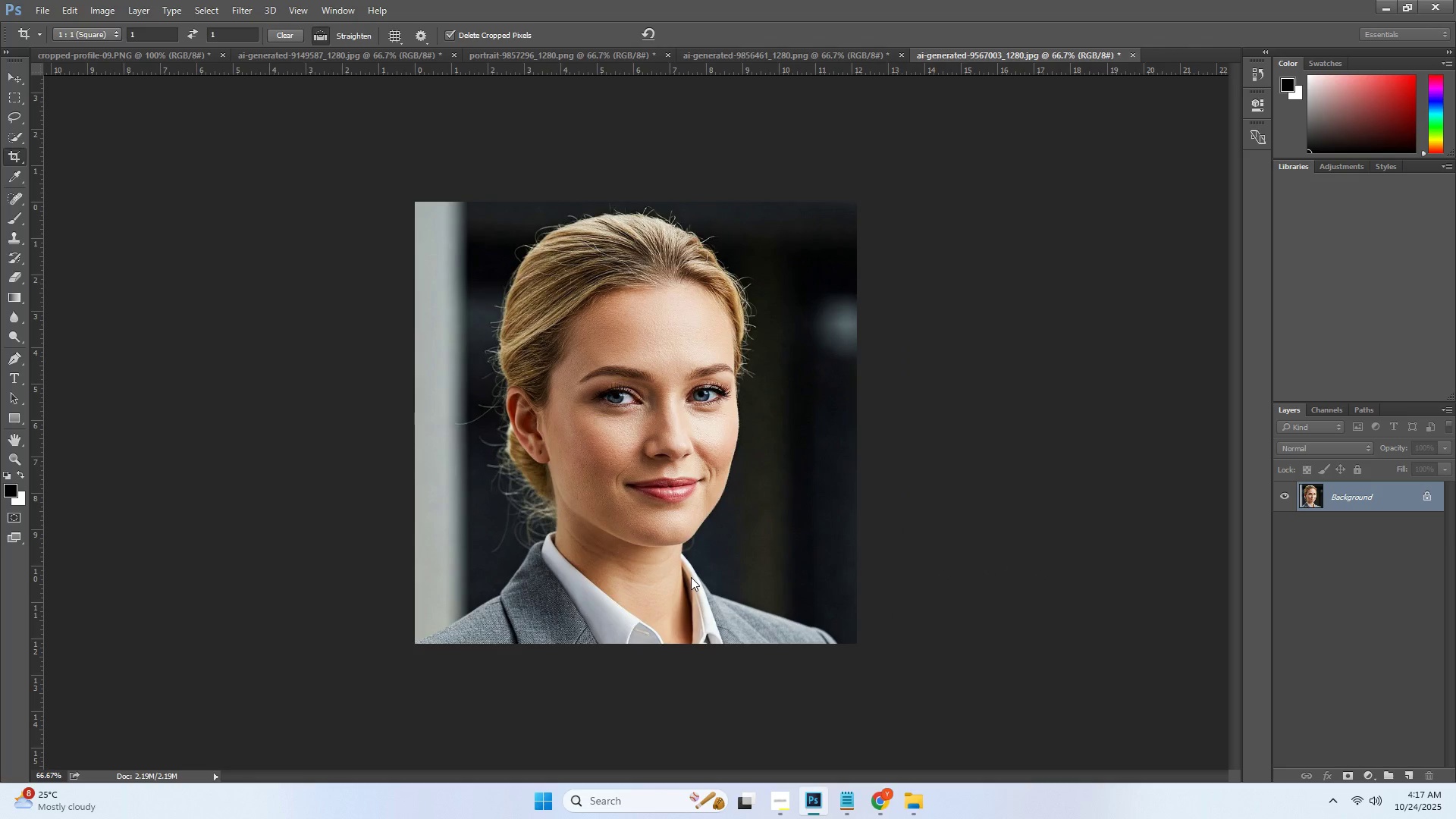 
wait(5.84)
 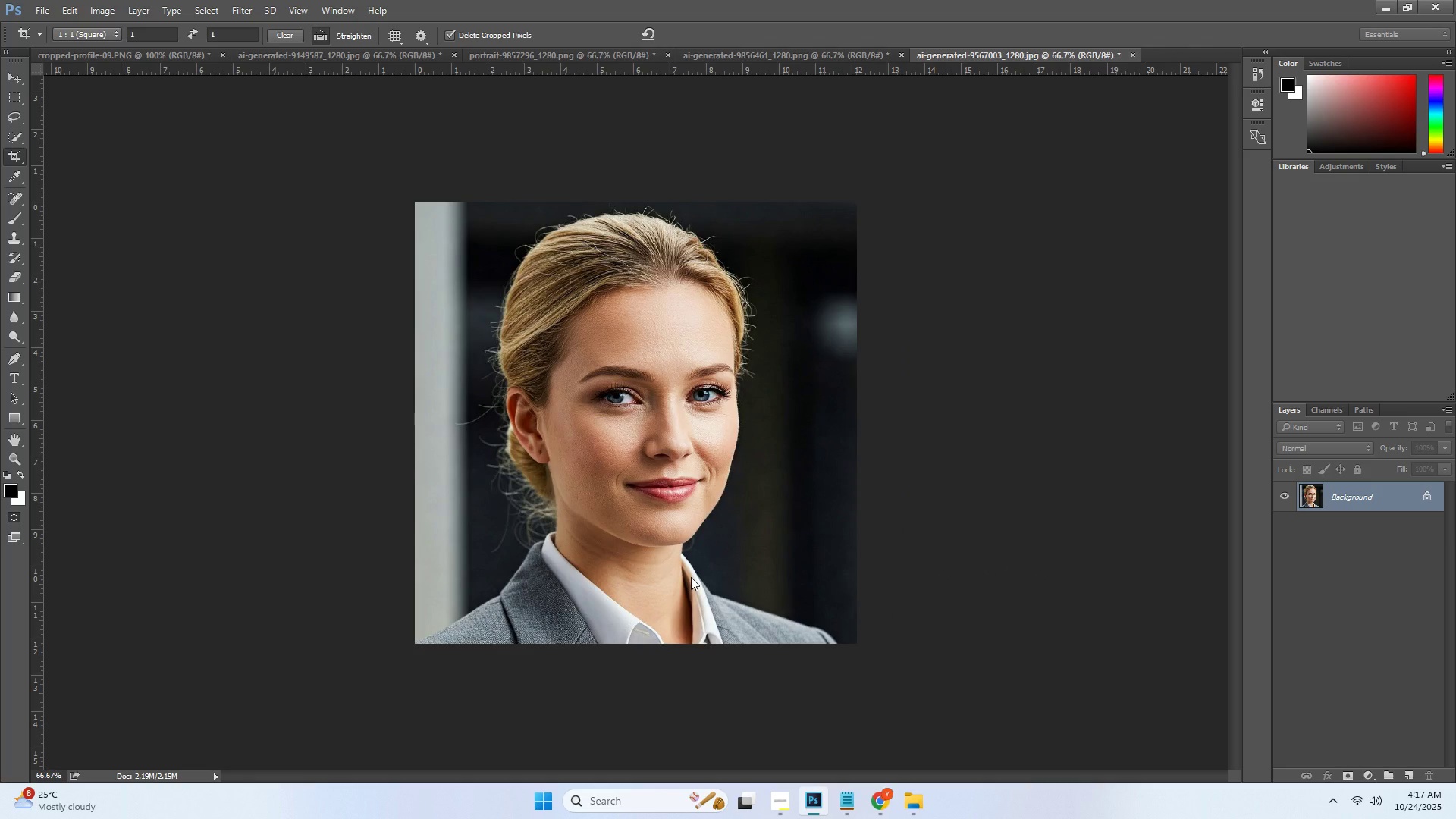 
left_click([824, 298])
 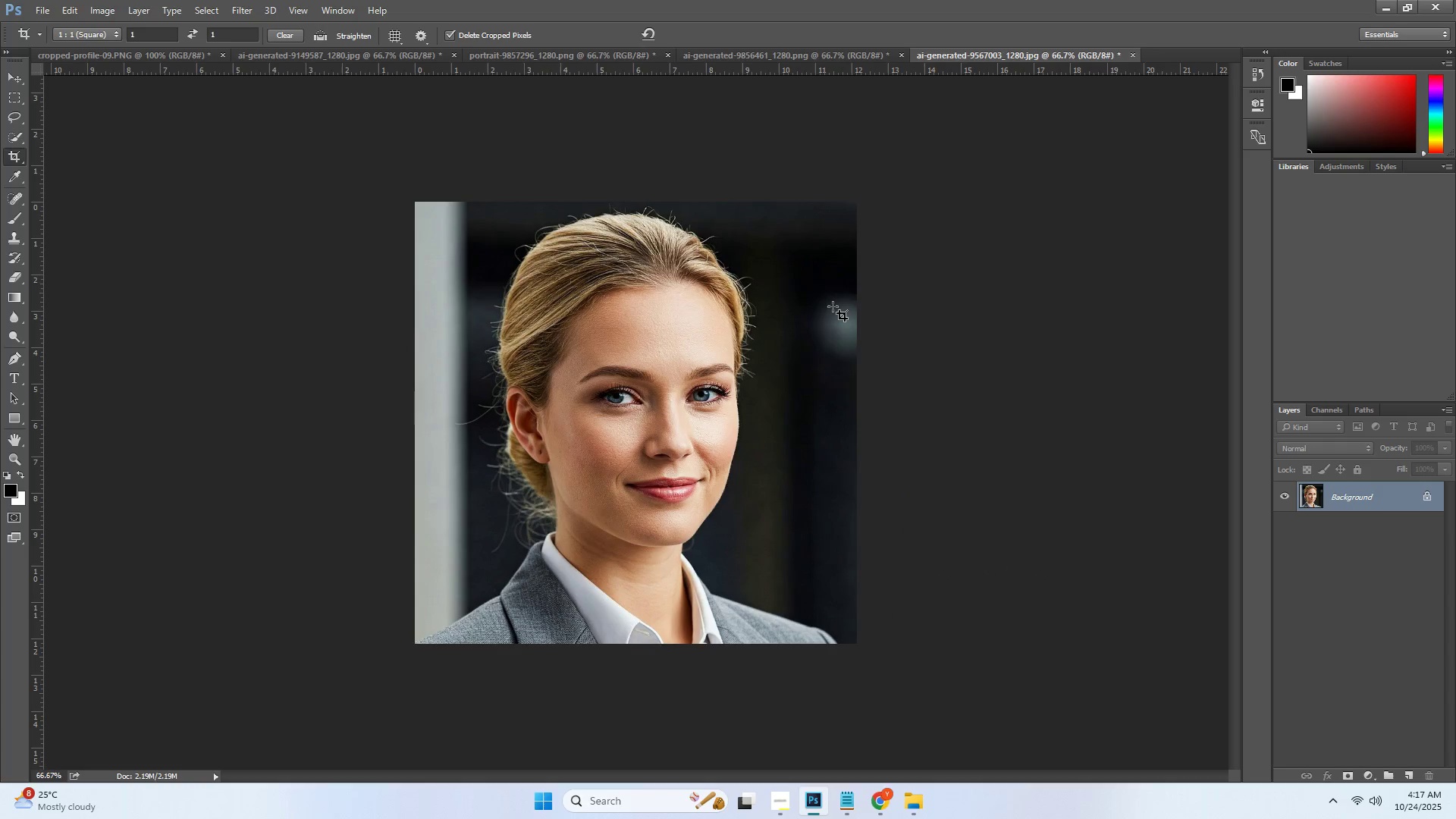 
key(Alt+AltLeft)
 